 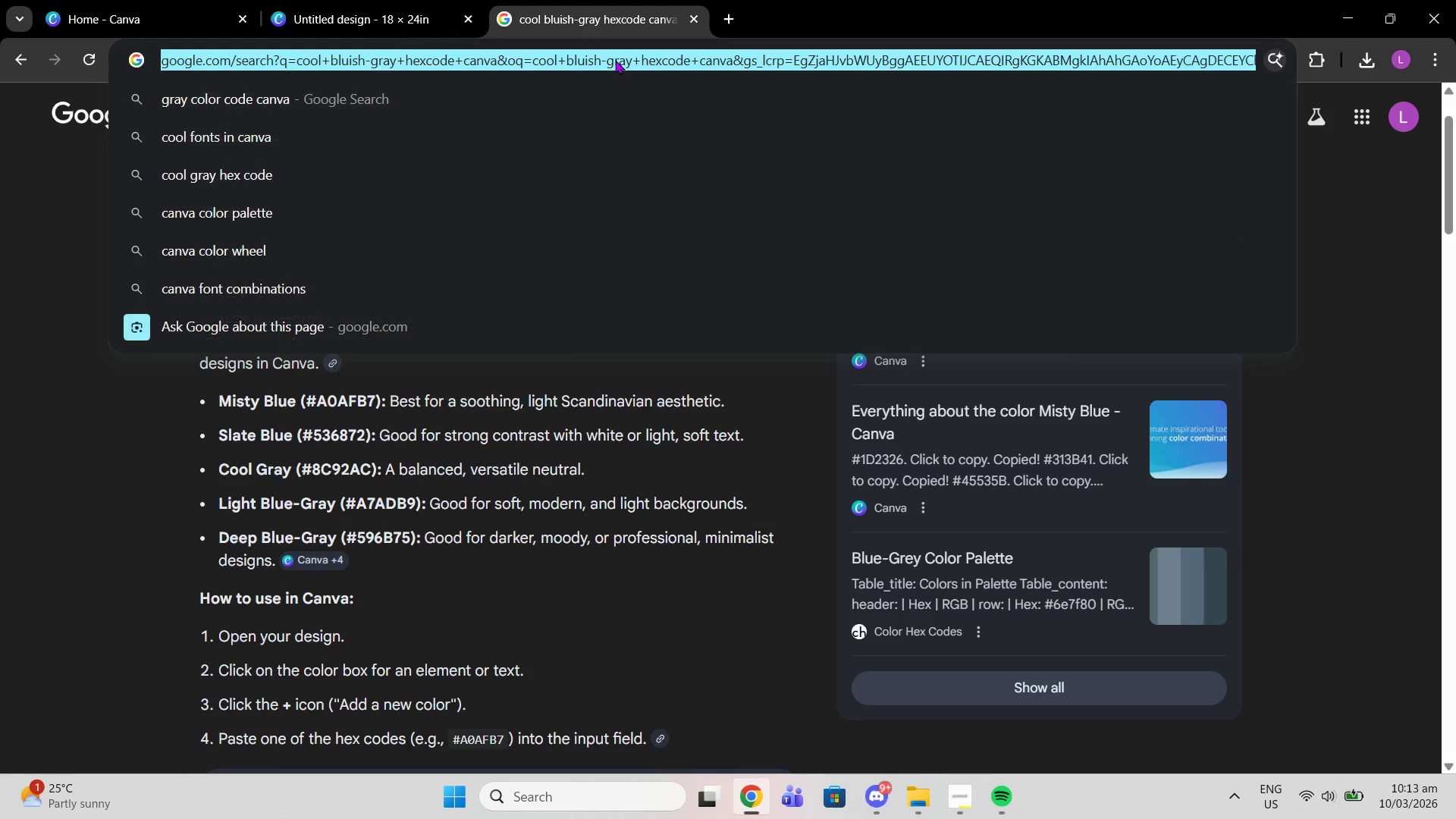 
type(lisa rockstar)
 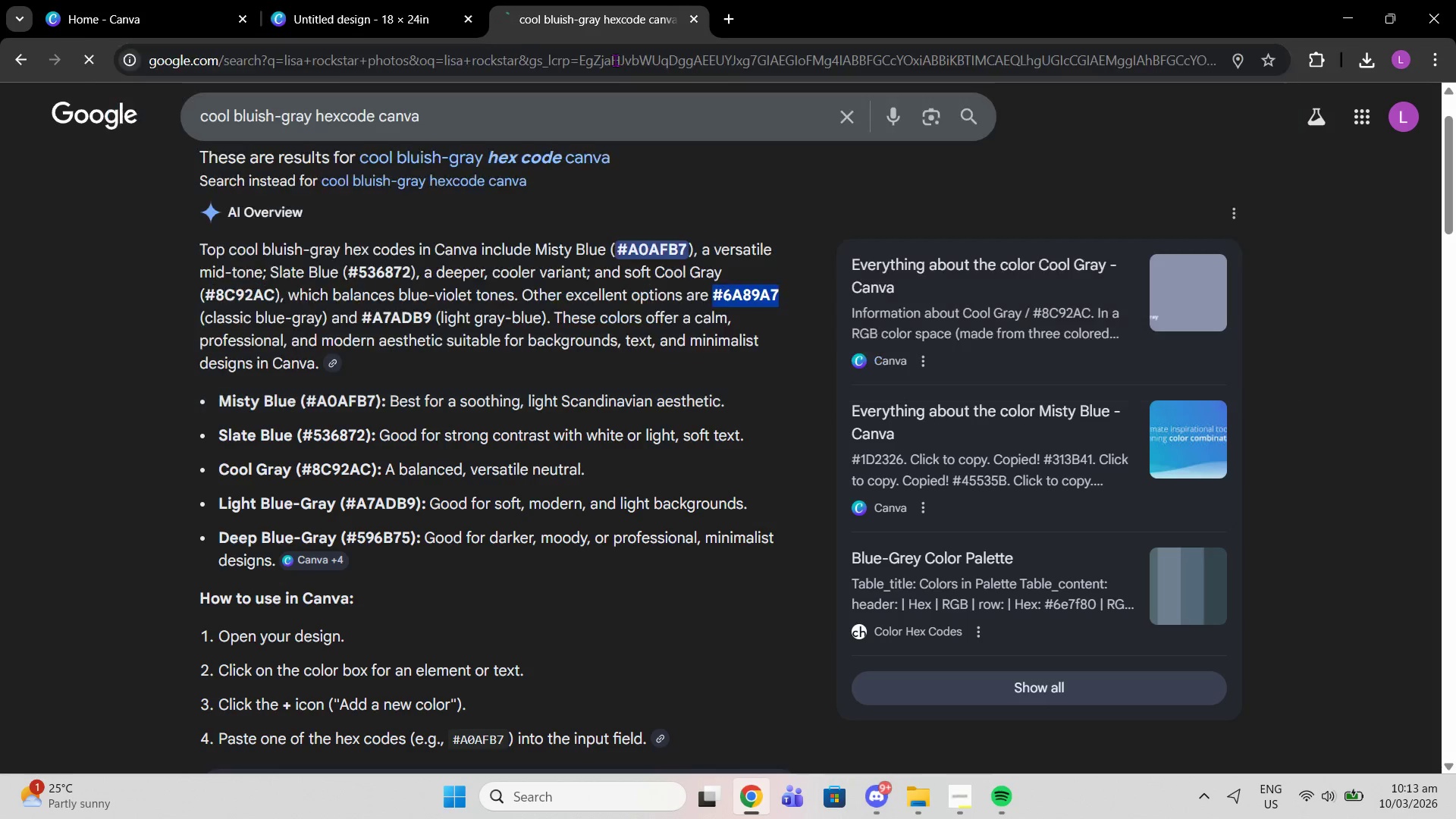 
key(Enter)
 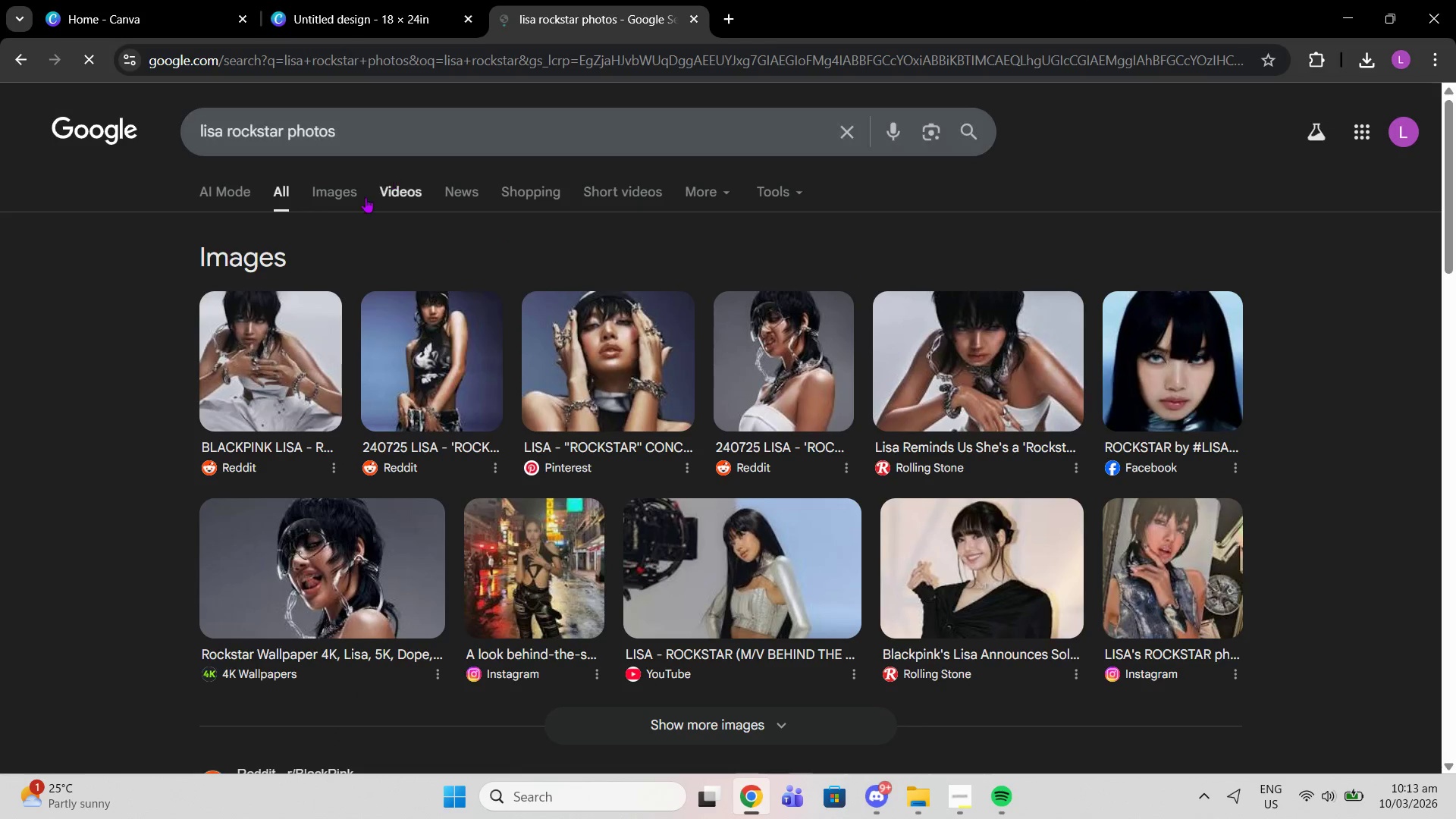 
left_click([323, 199])
 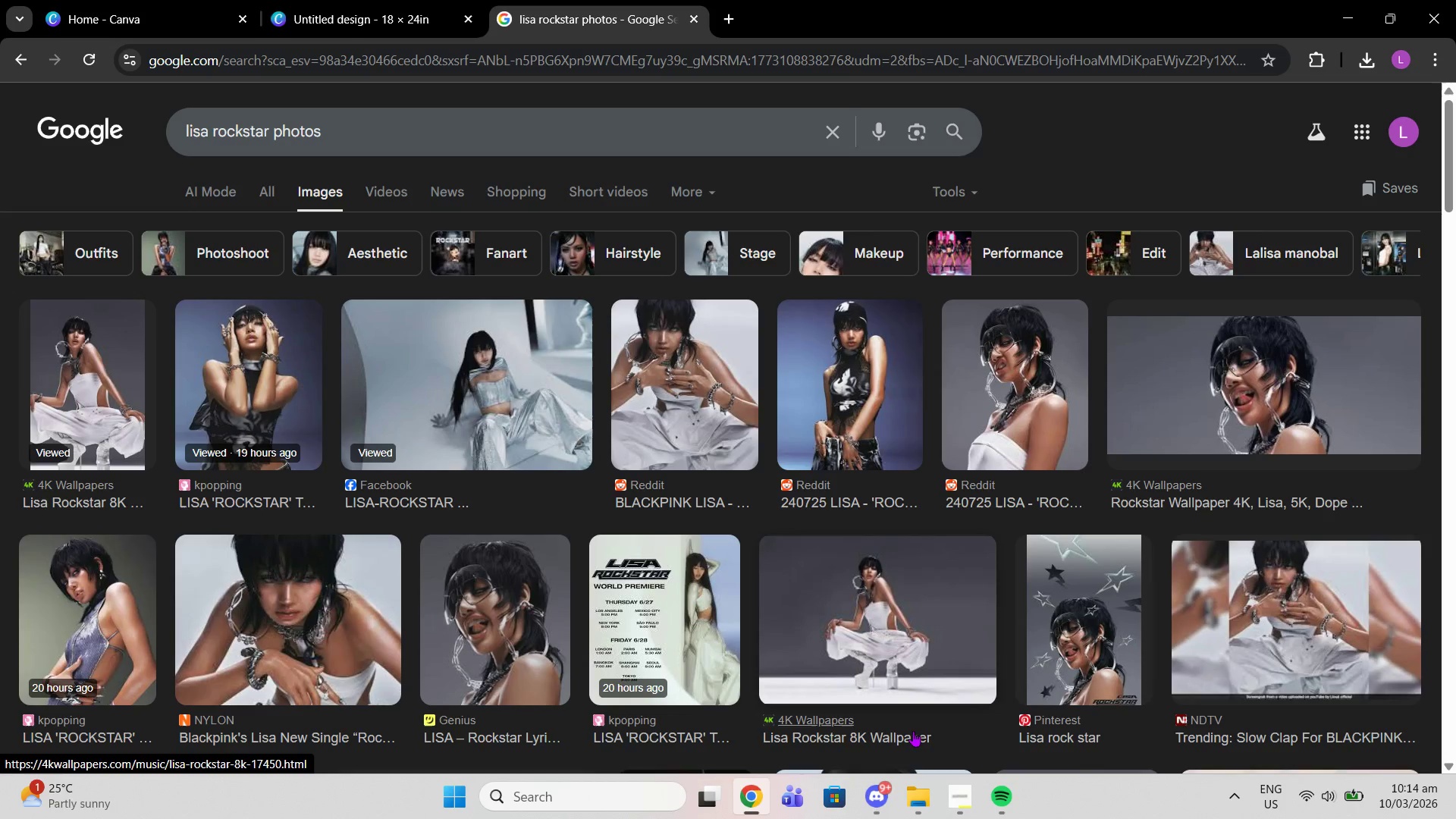 
wait(5.59)
 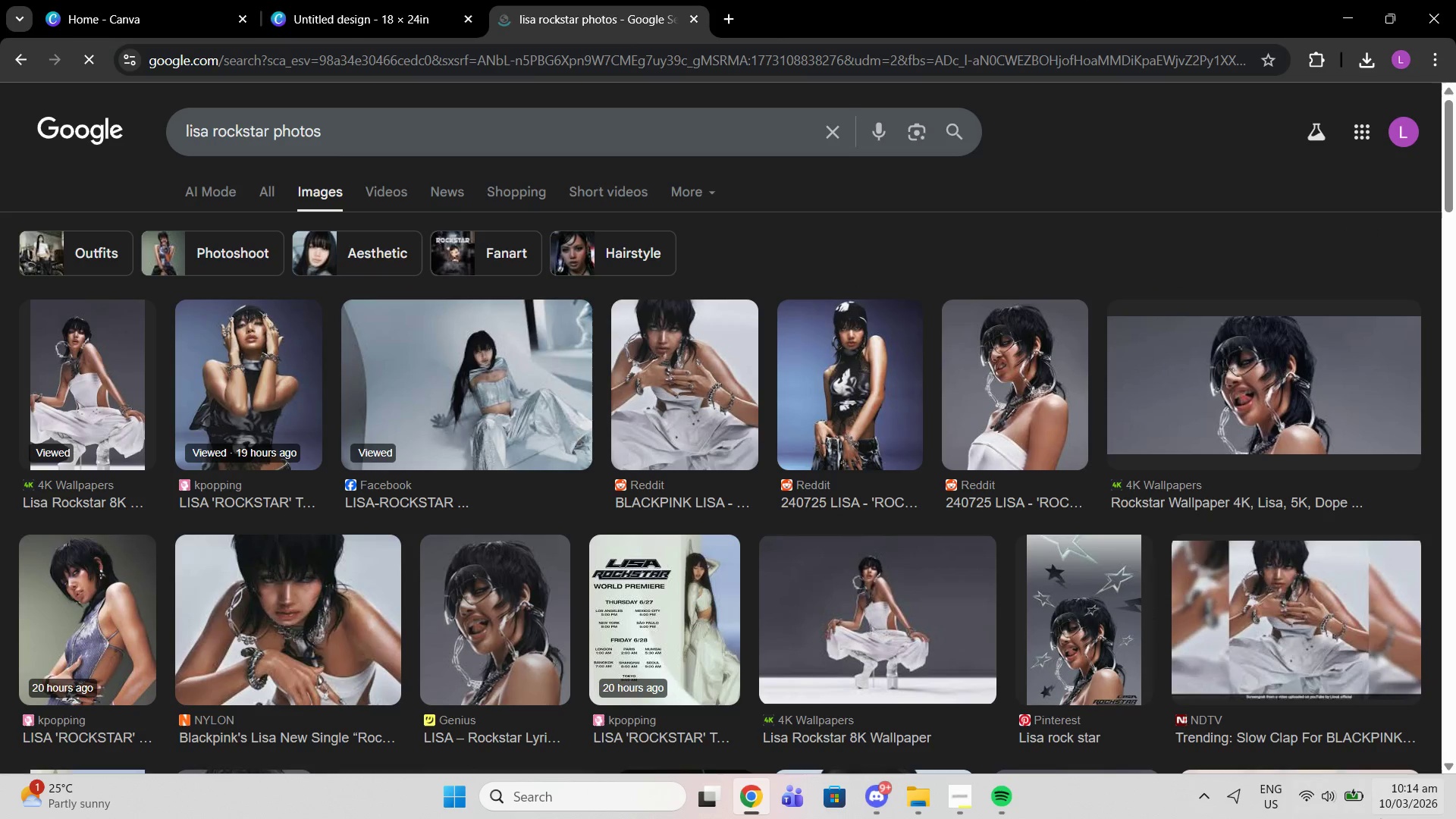 
scroll: coordinate [463, 717], scroll_direction: down, amount: 2.0
 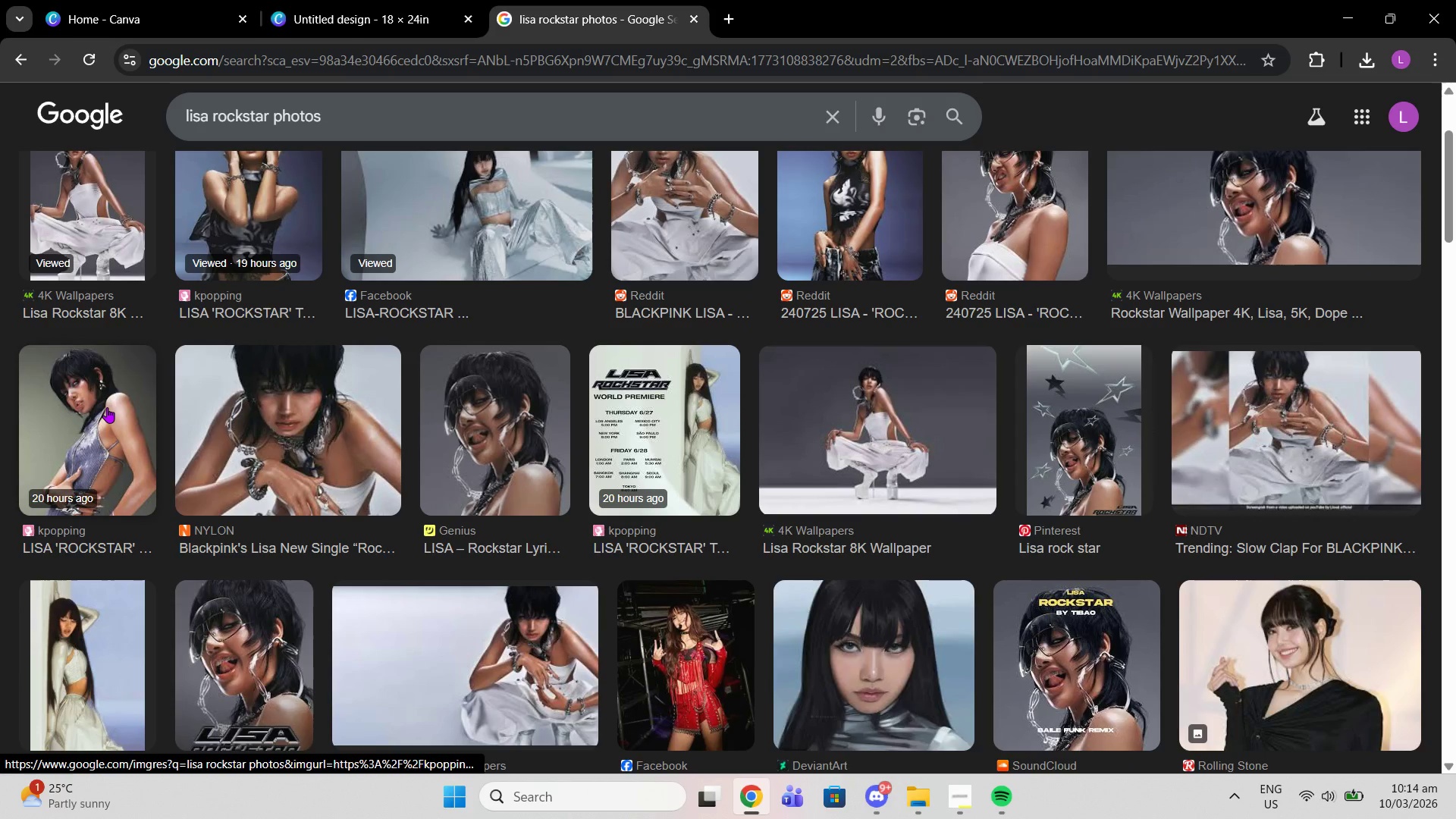 
left_click([107, 407])
 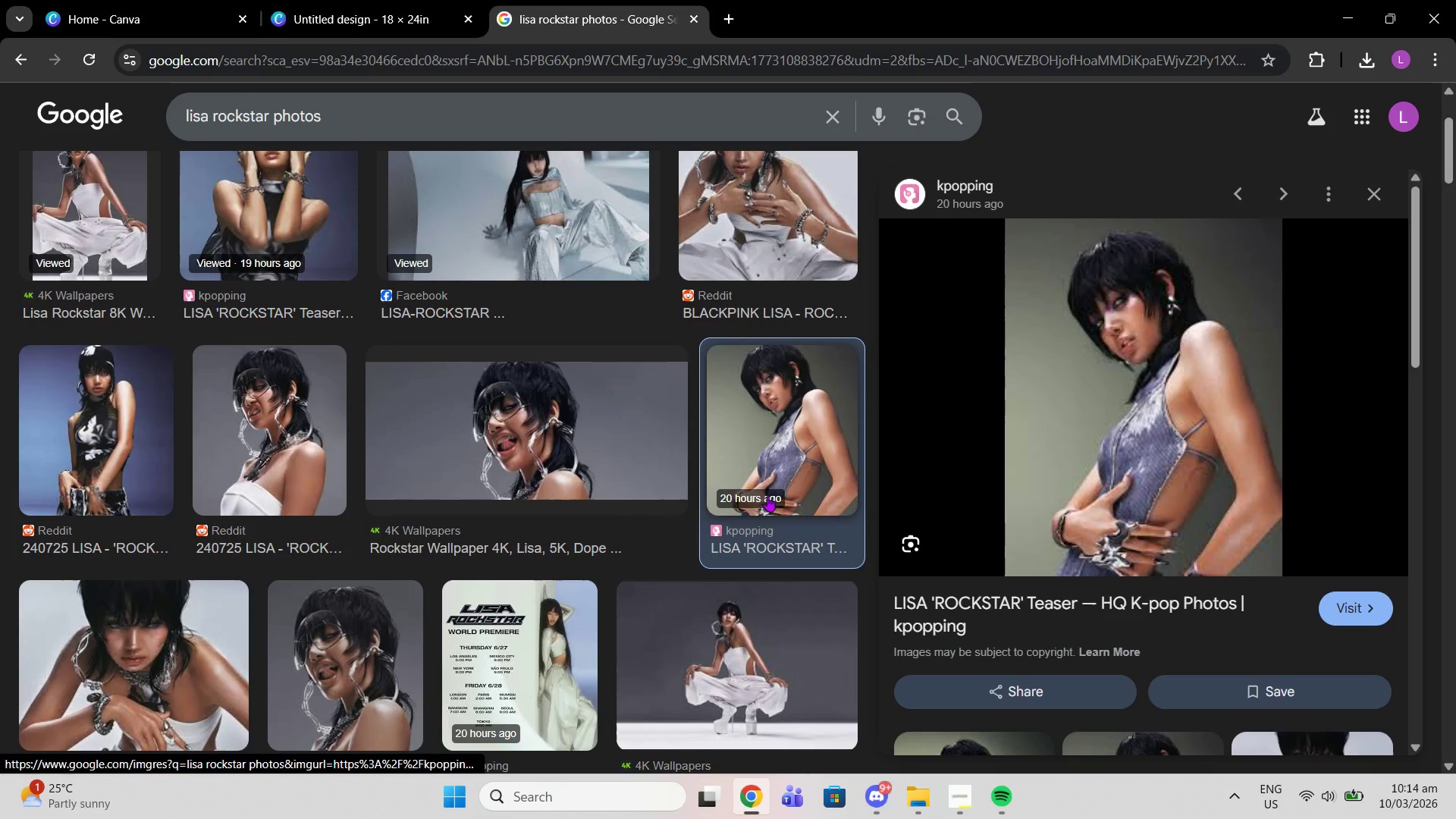 
right_click([1116, 421])
 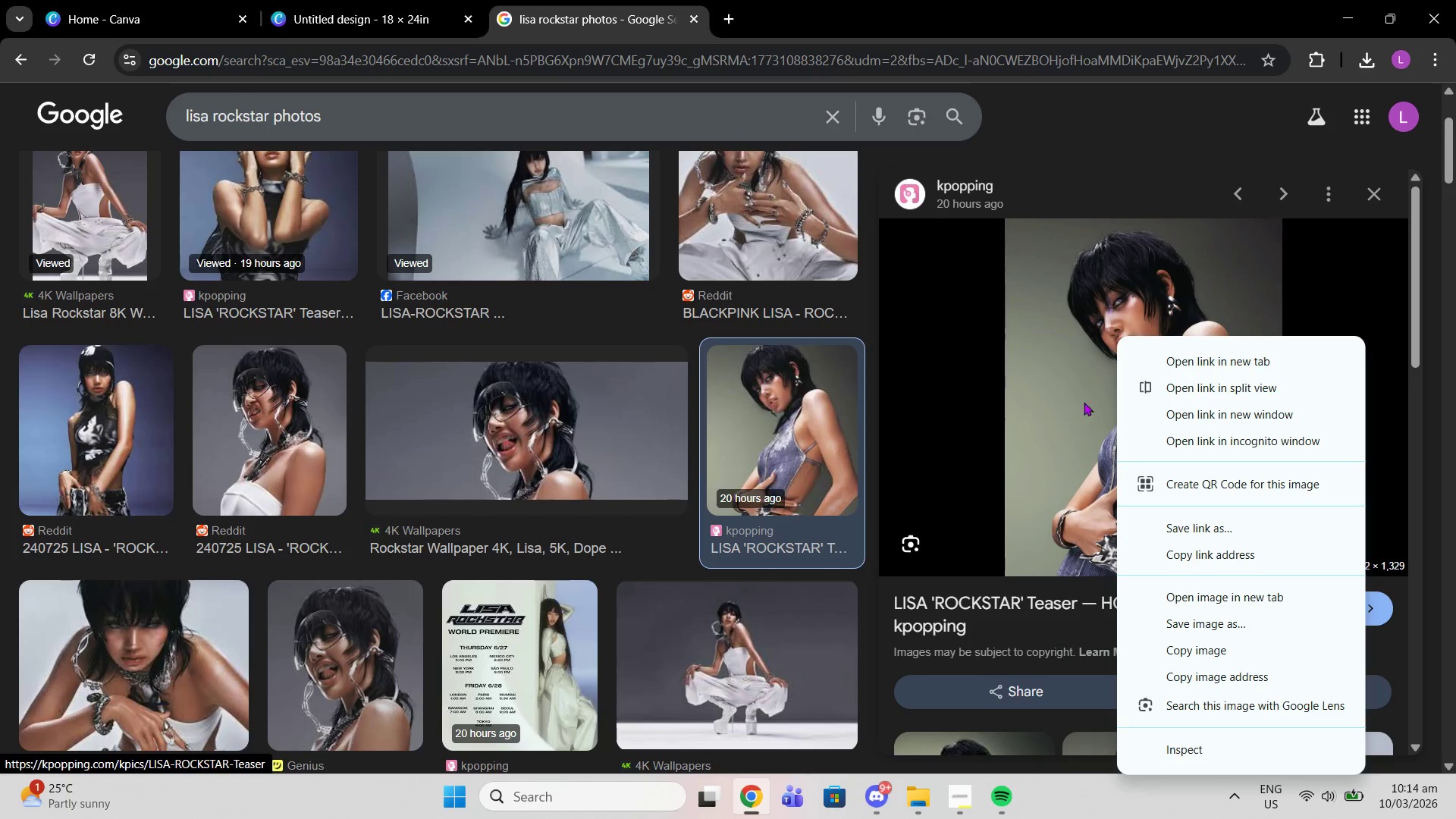 
left_click([1069, 410])
 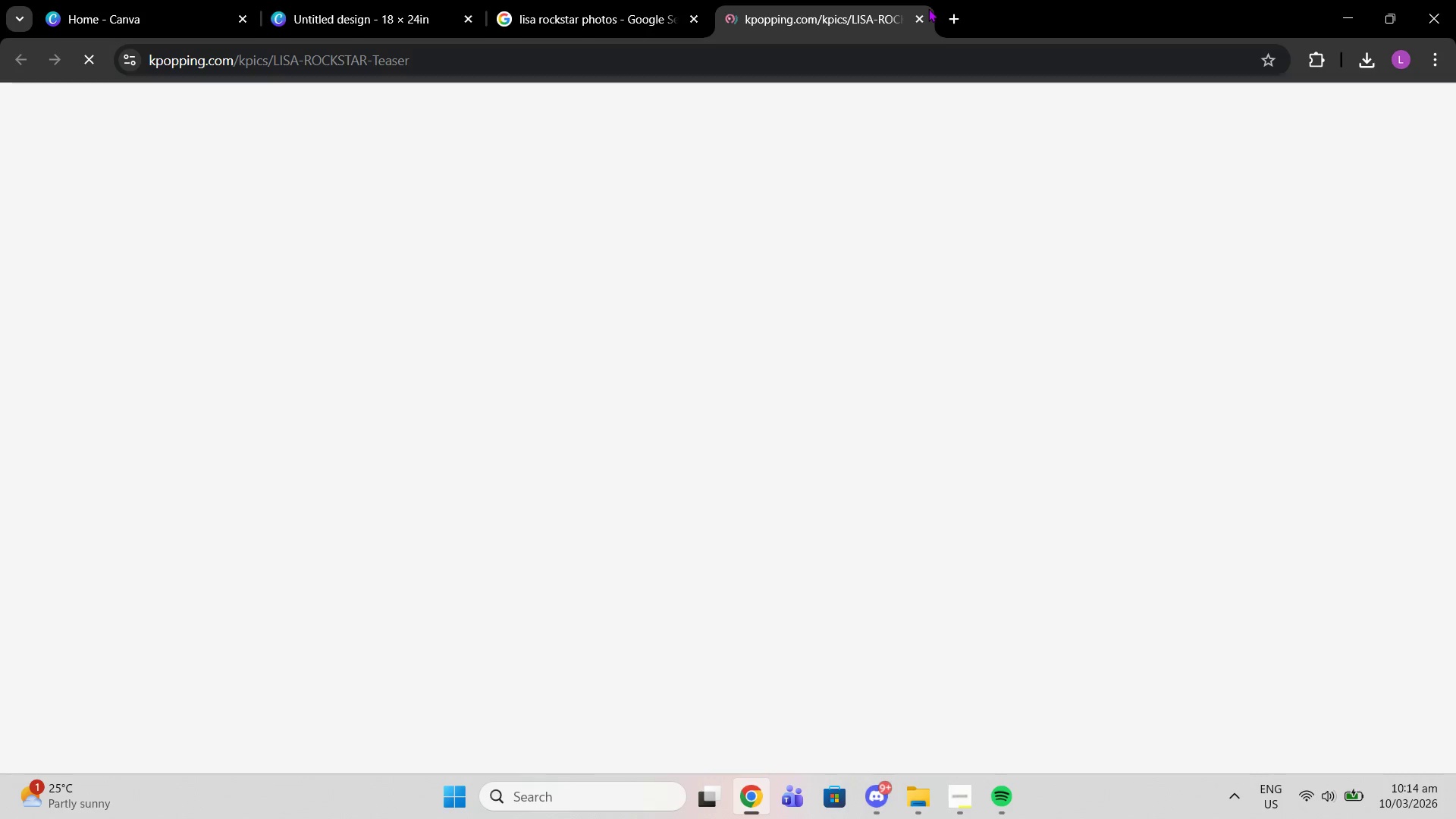 
left_click([915, 17])
 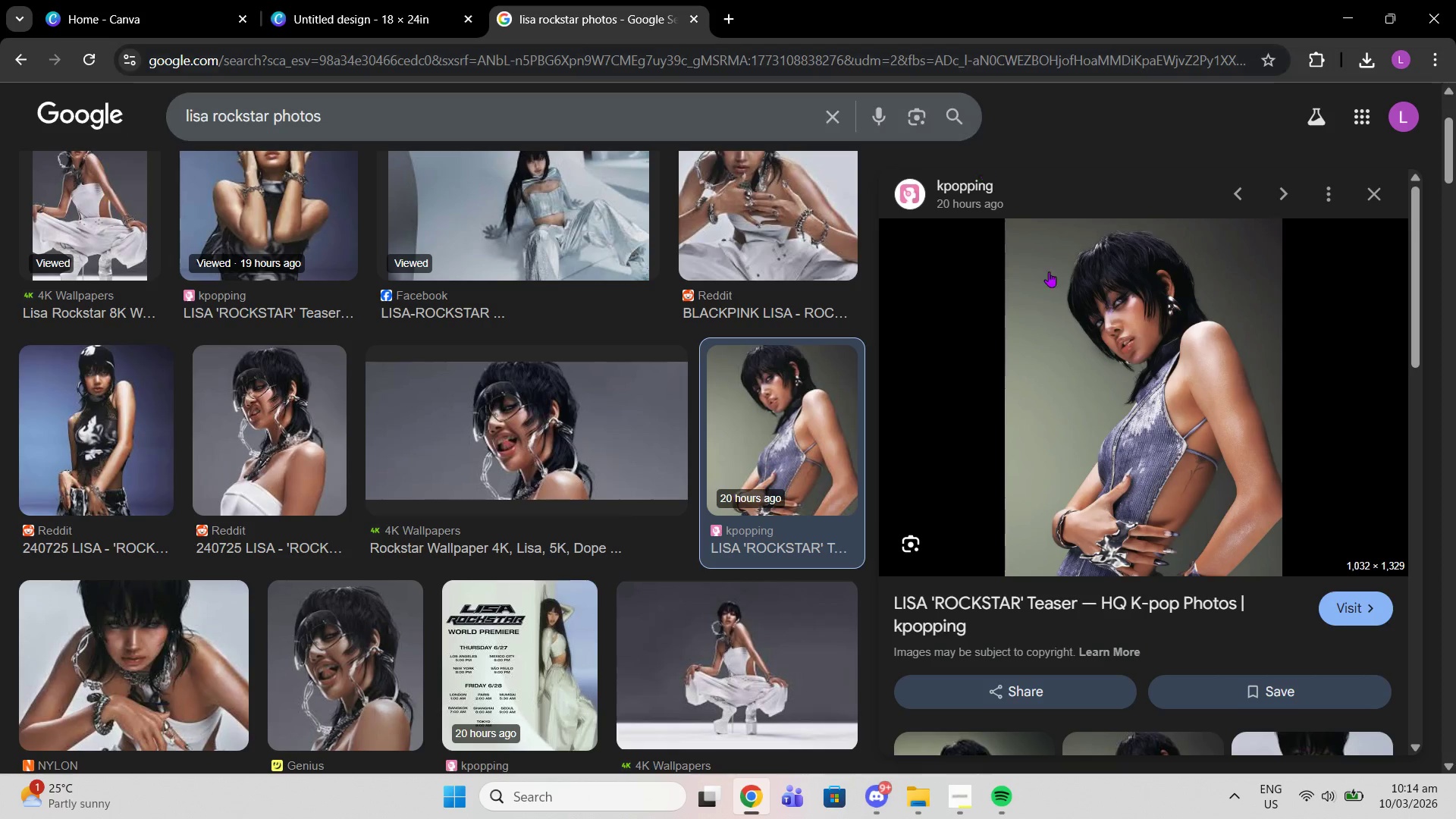 
right_click([1072, 325])
 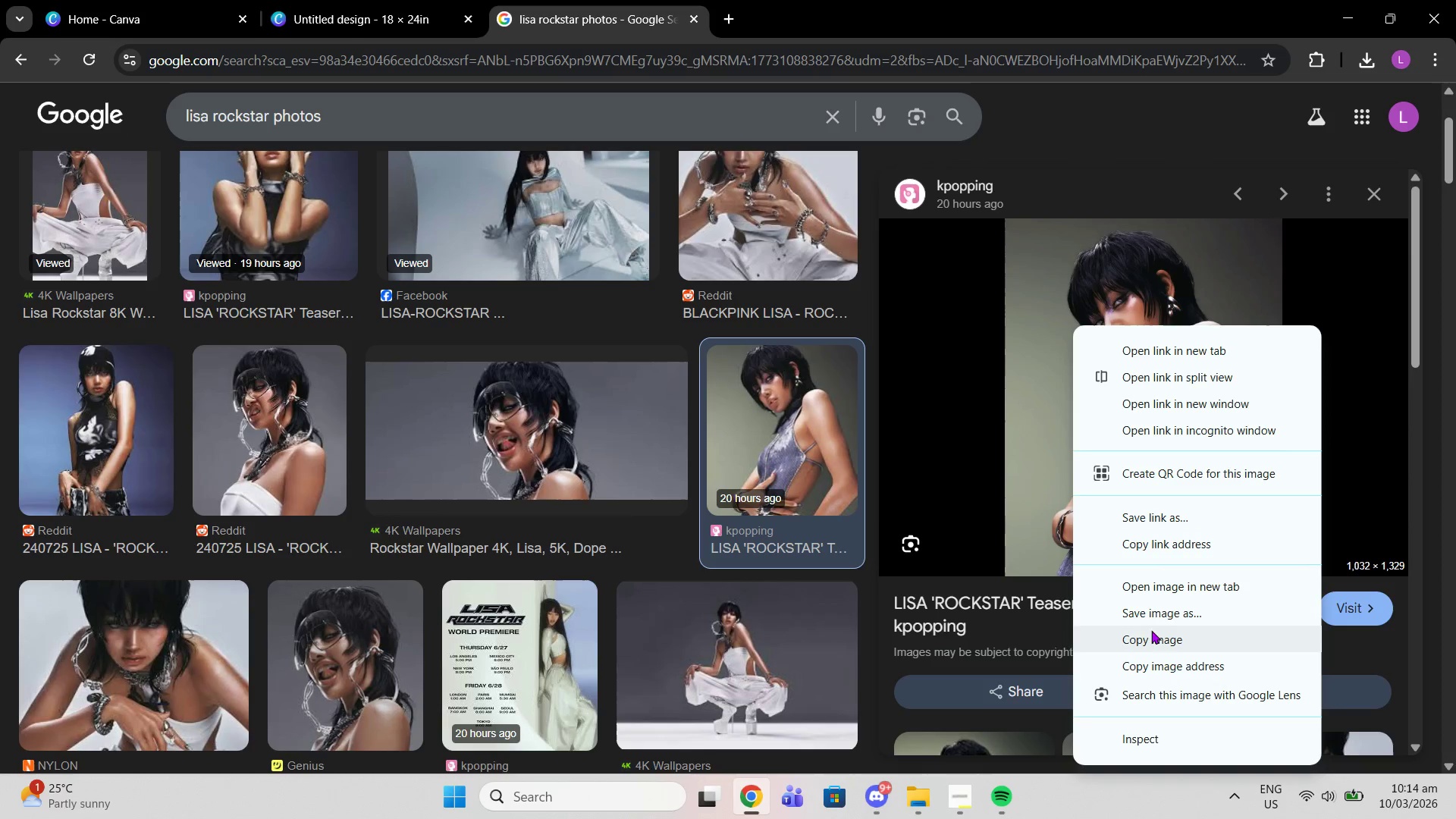 
left_click([1151, 635])
 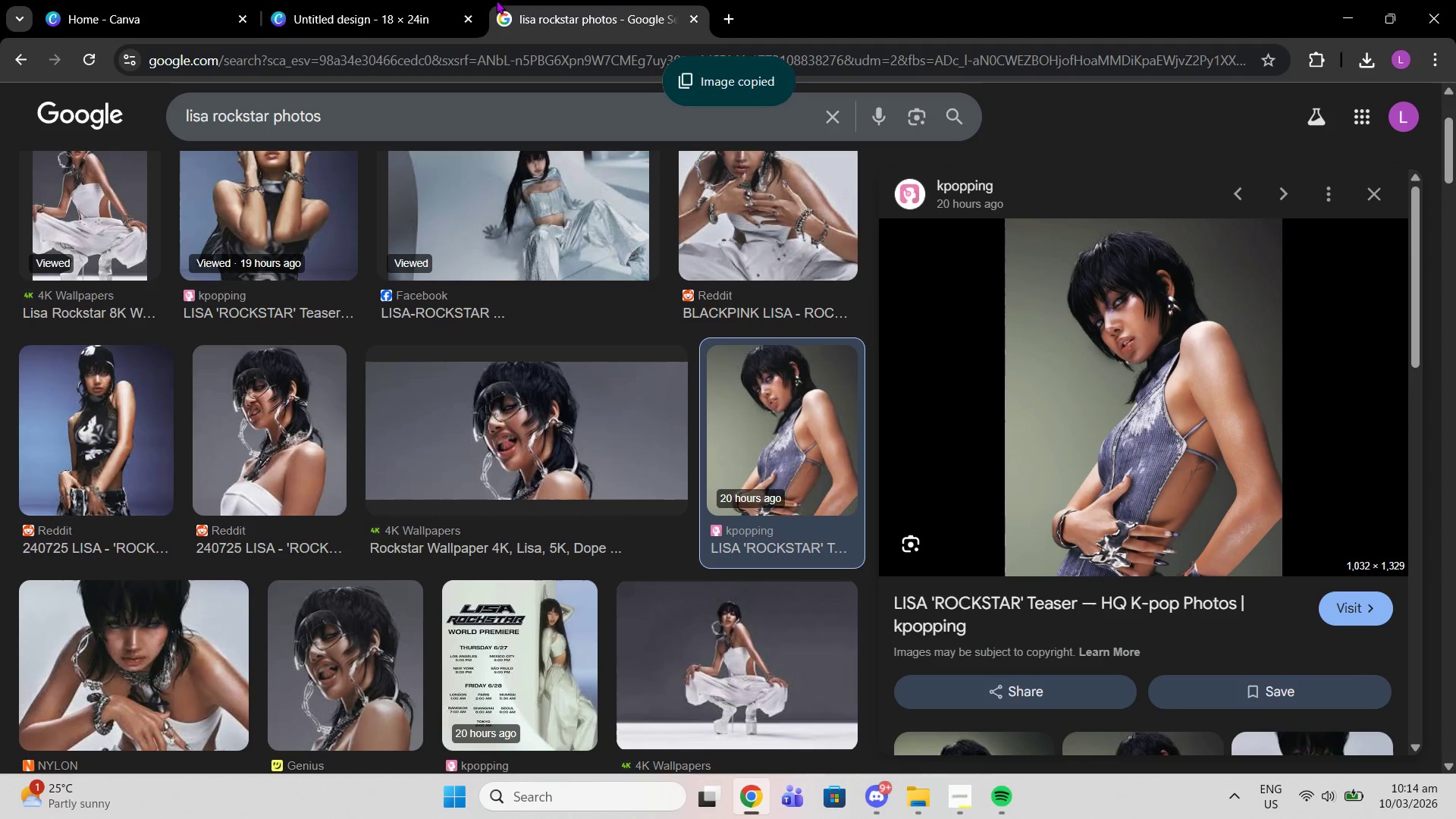 
left_click([411, 0])
 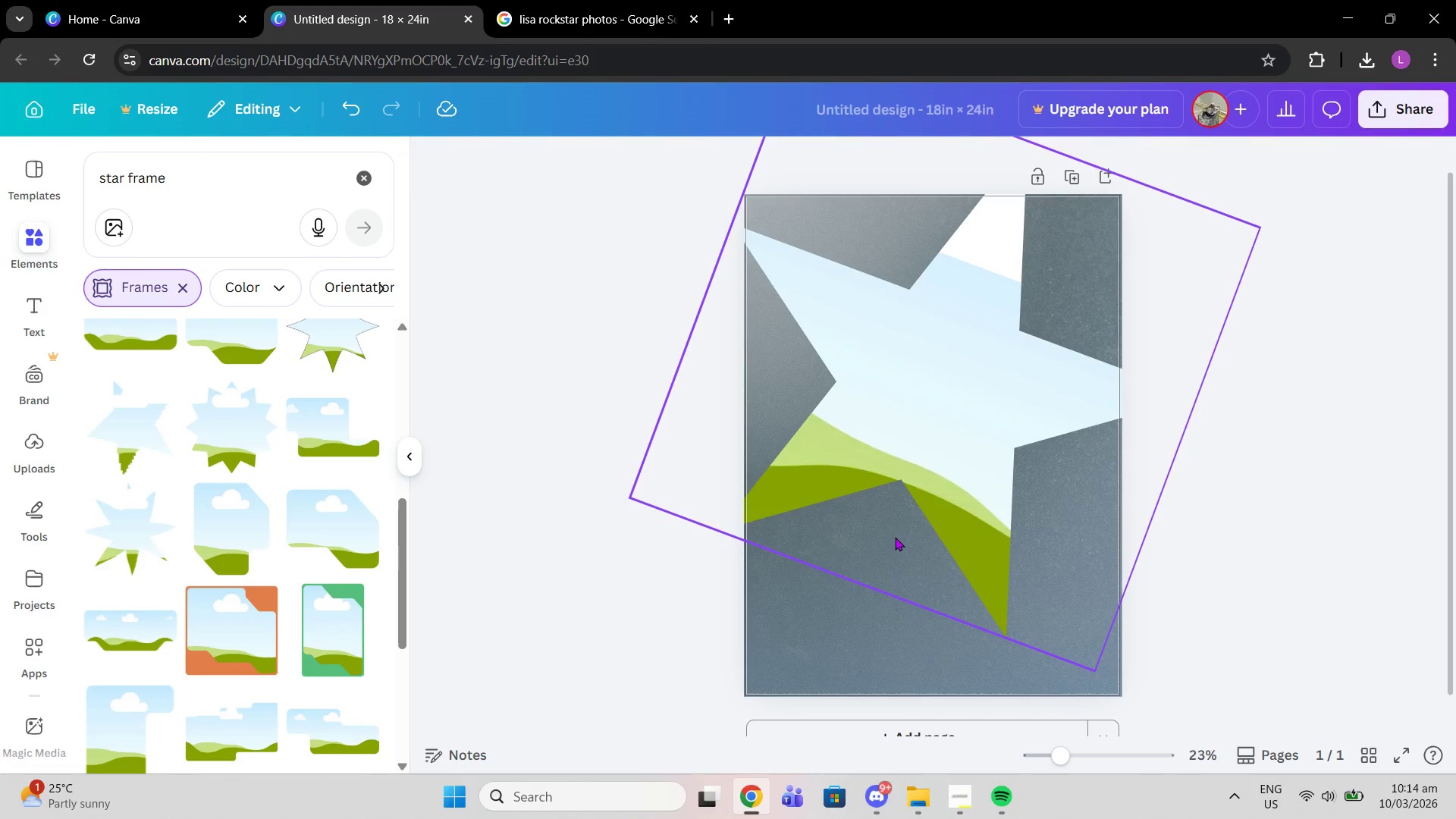 
key(Control+V)
 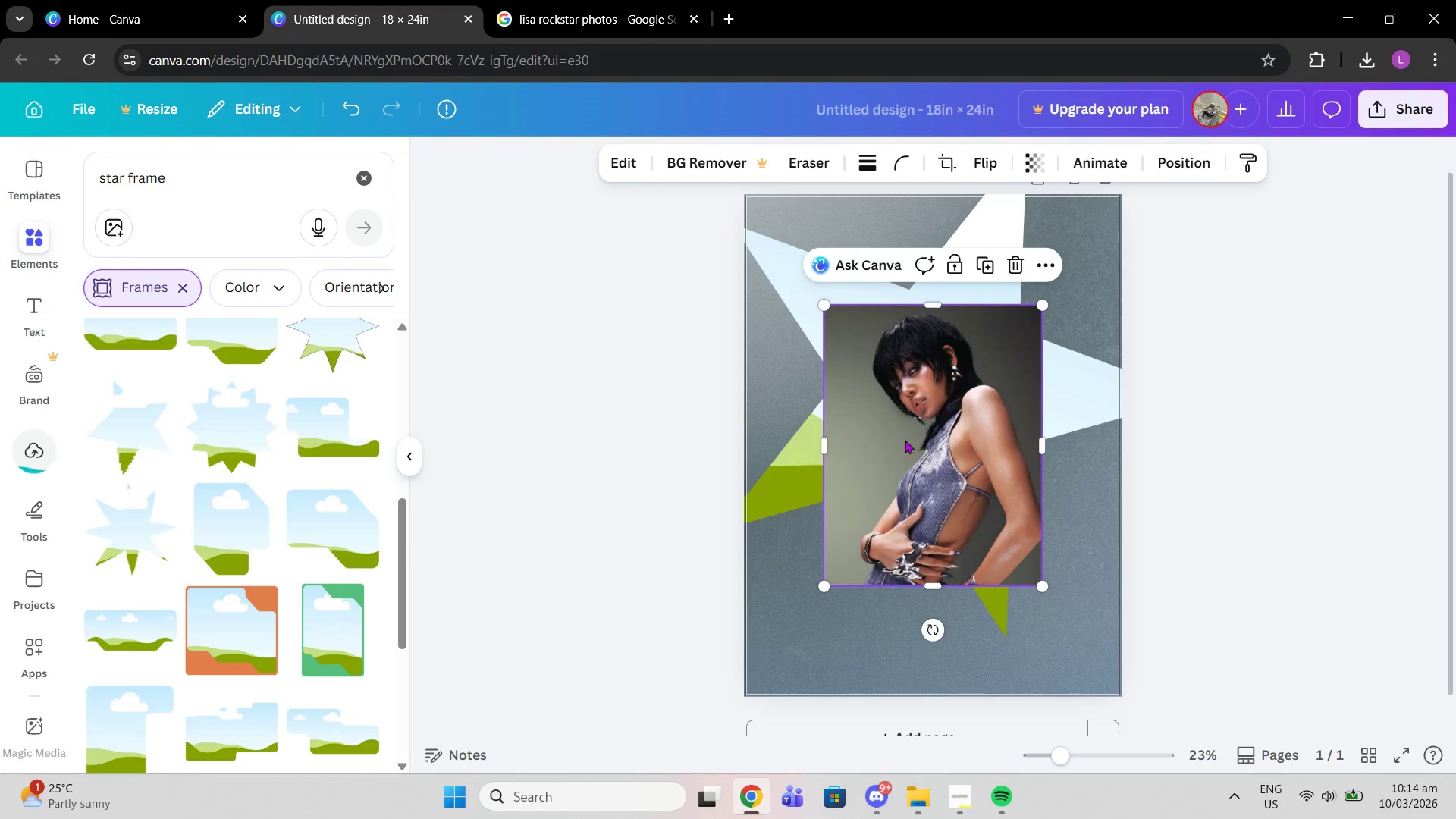 
left_click_drag(start_coordinate=[930, 447], to_coordinate=[917, 408])
 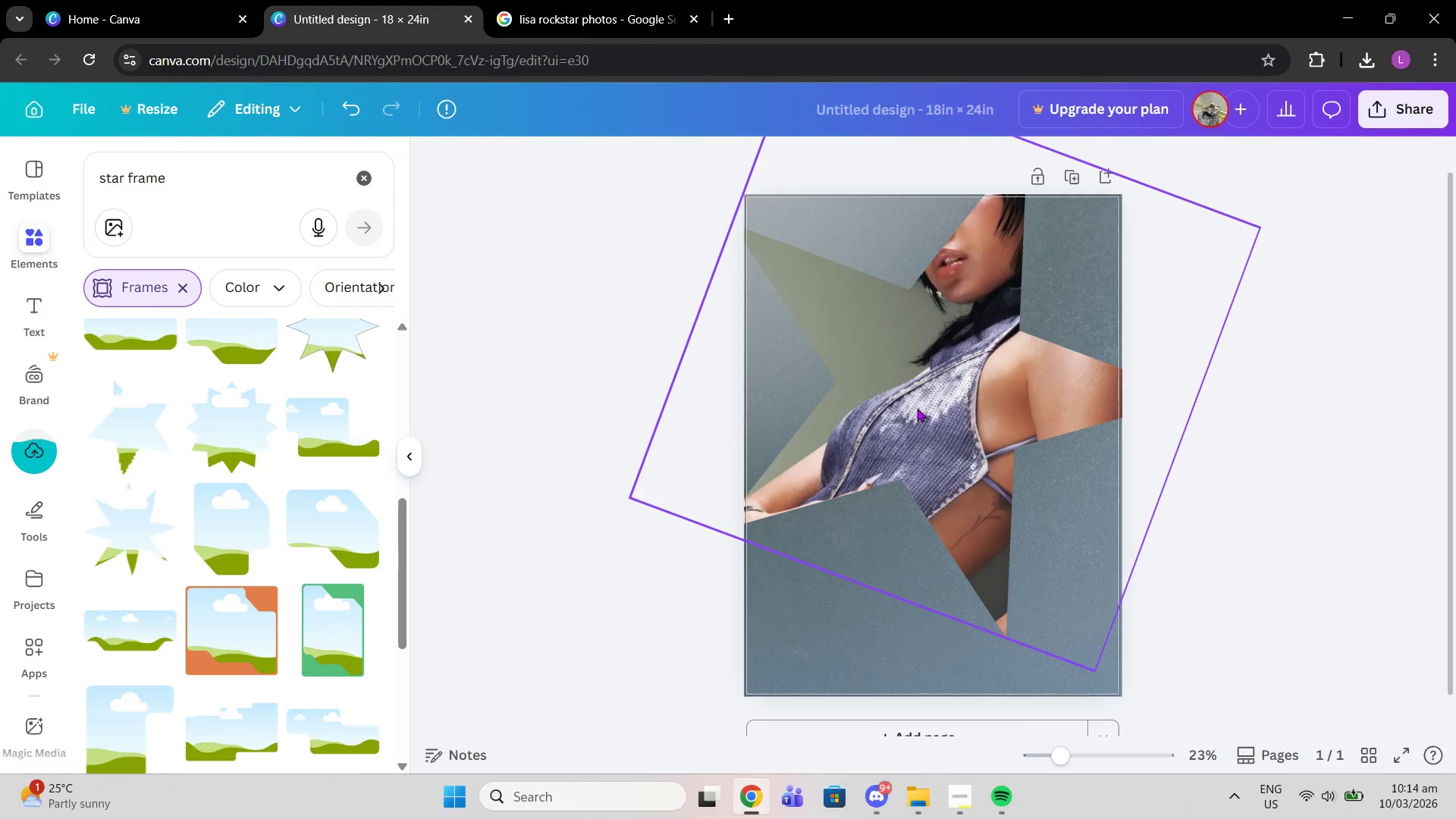 
double_click([917, 408])
 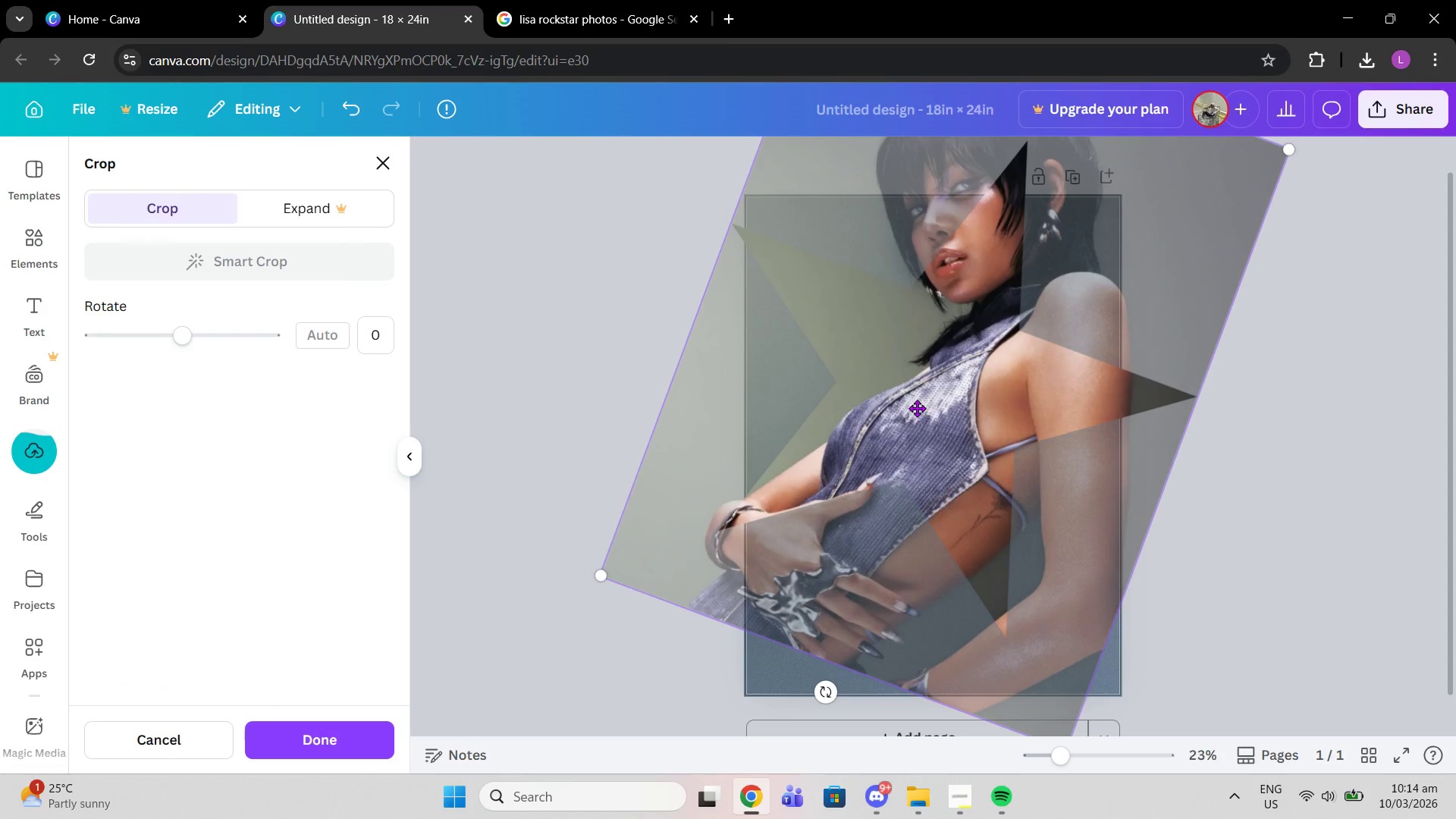 
left_click_drag(start_coordinate=[935, 364], to_coordinate=[853, 608])
 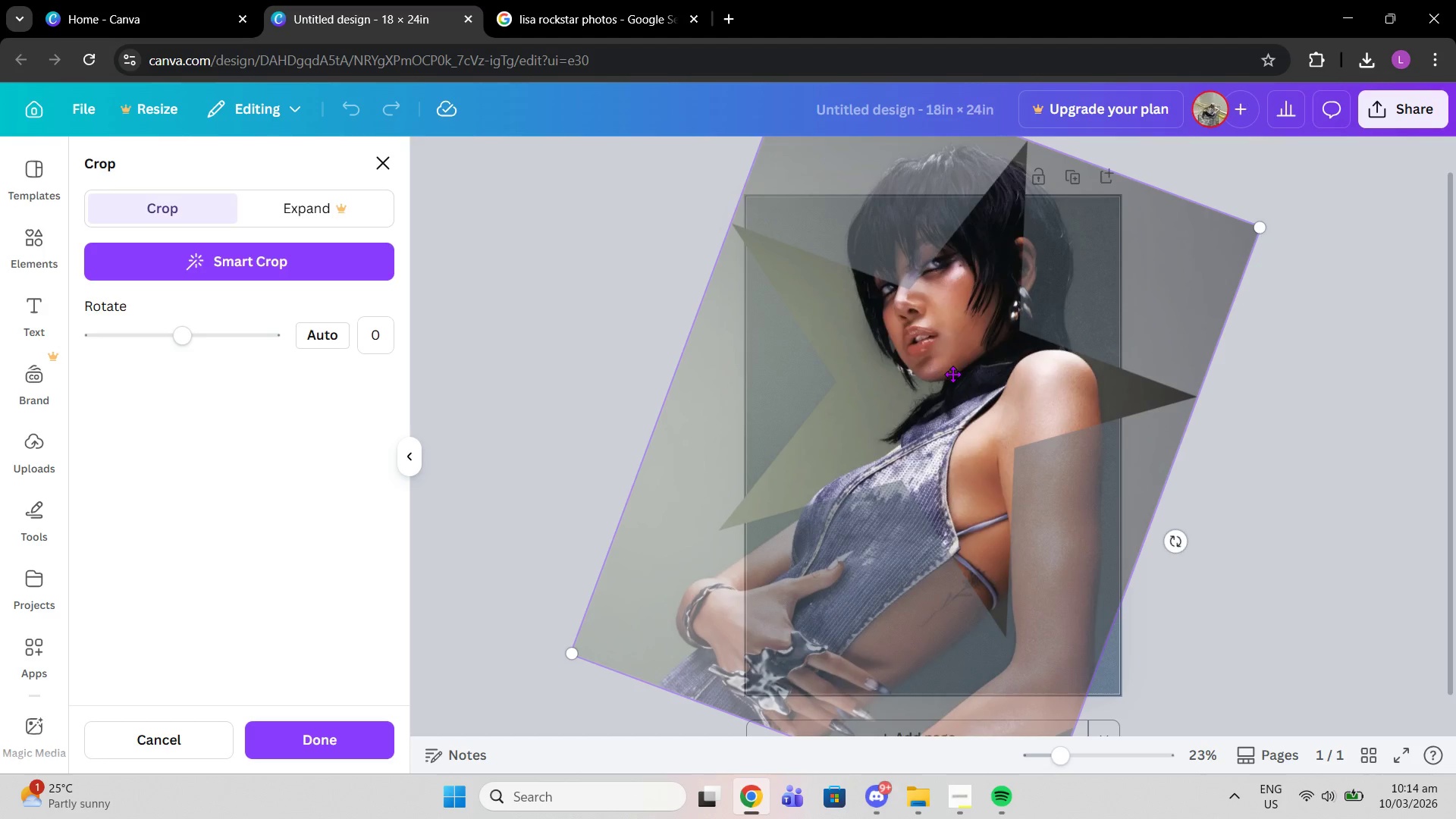 
left_click_drag(start_coordinate=[952, 374], to_coordinate=[962, 440])
 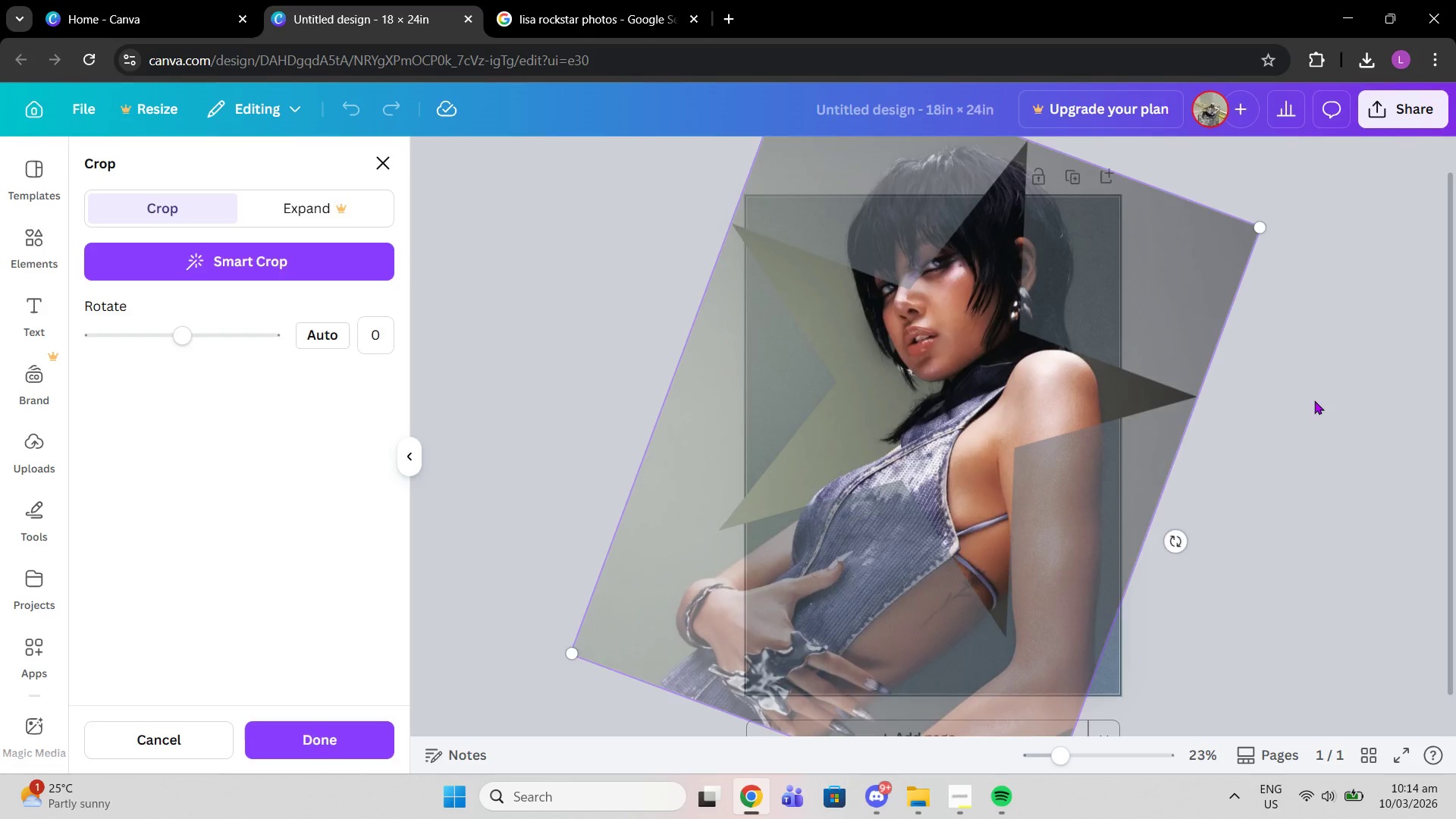 
left_click([1314, 400])
 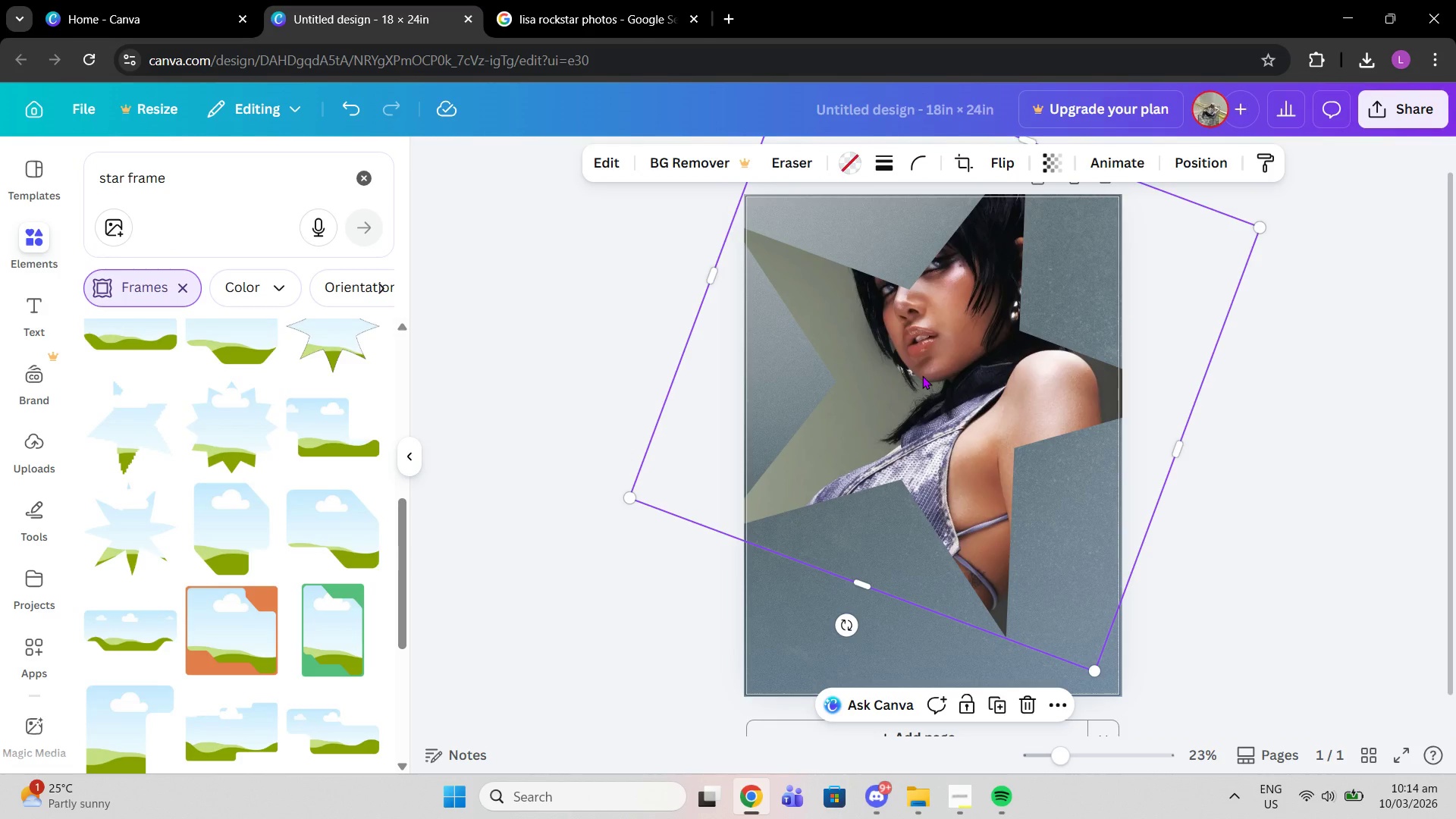 
double_click([922, 375])
 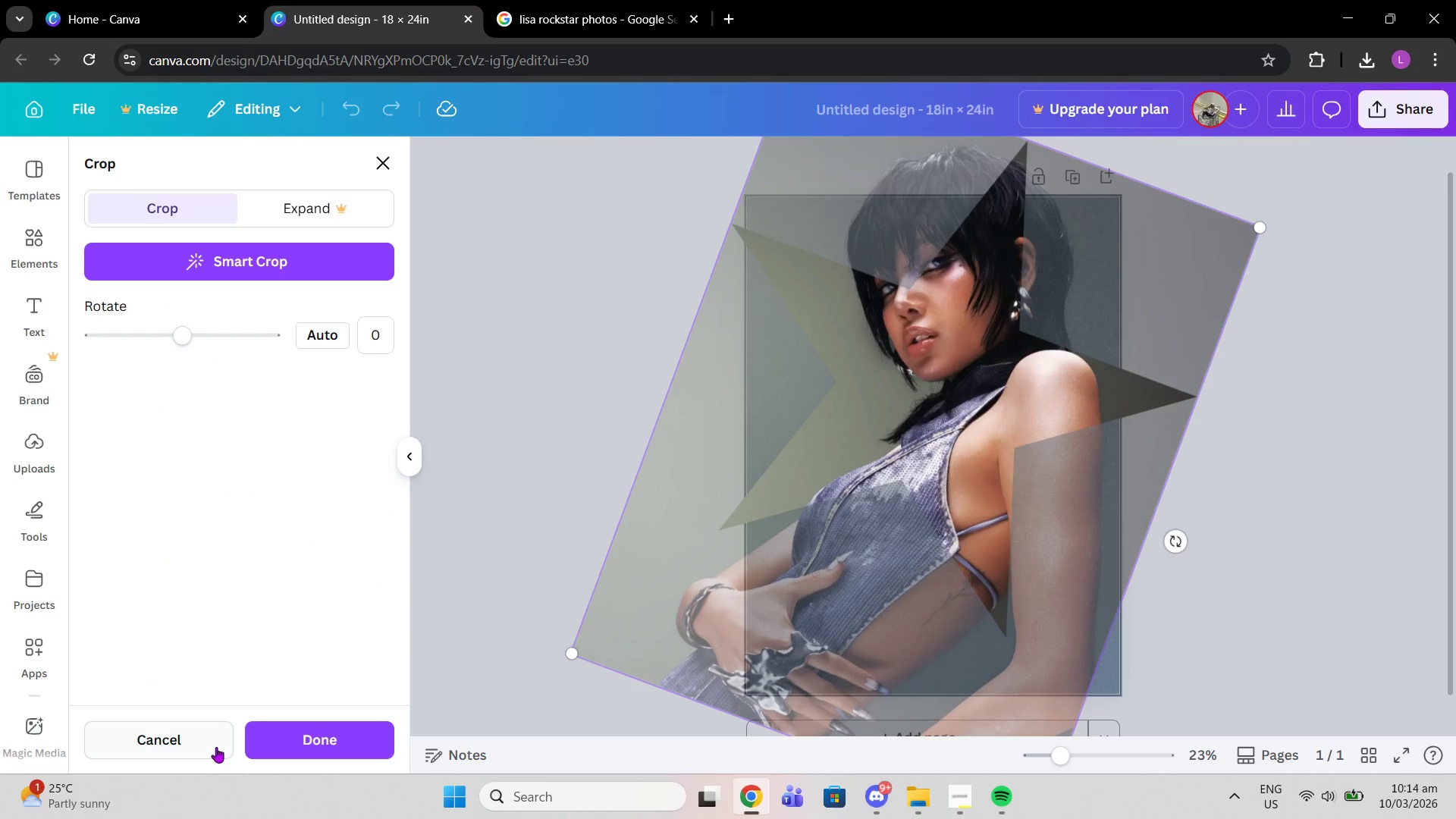 
left_click([190, 737])
 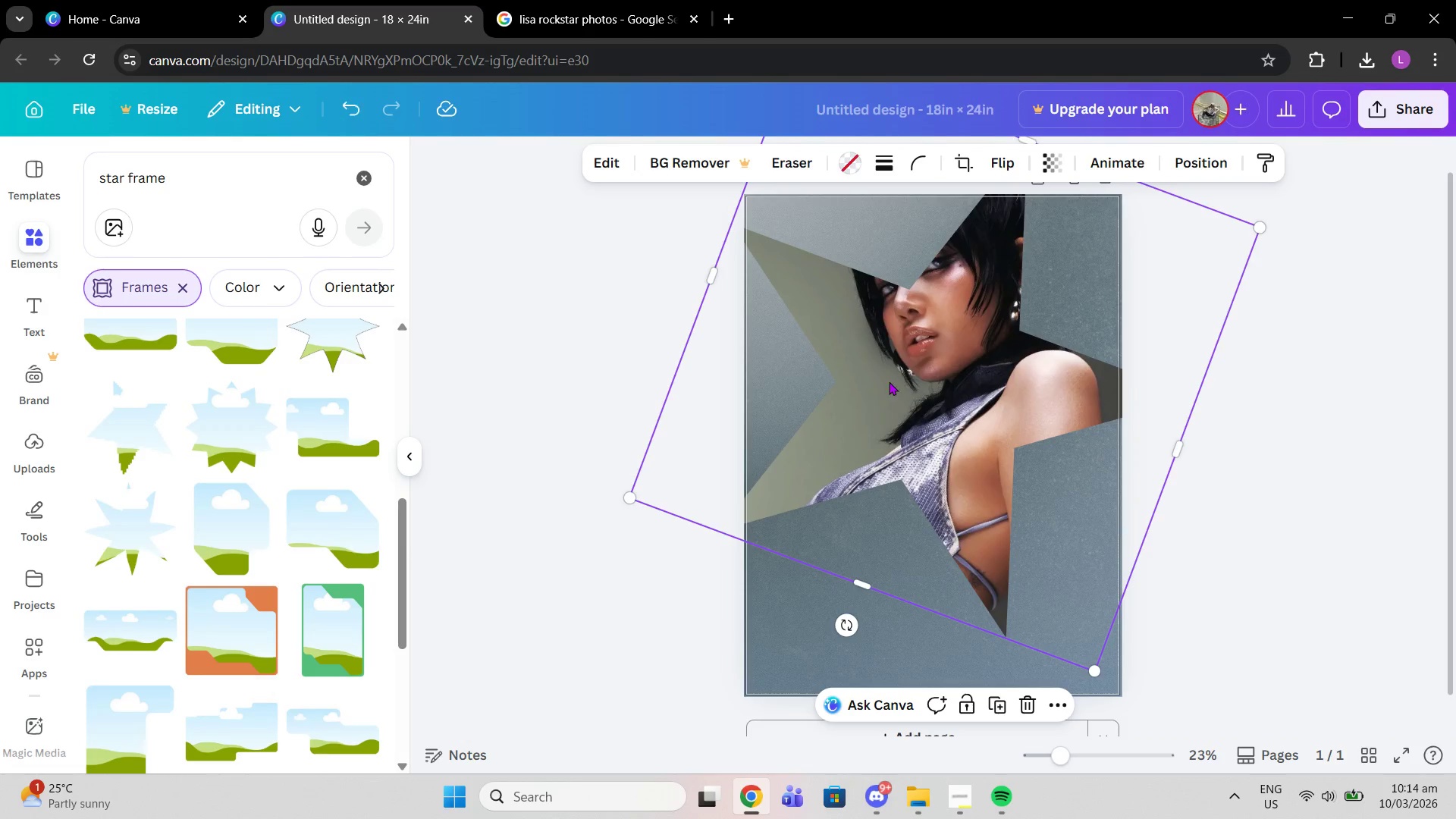 
left_click([896, 372])
 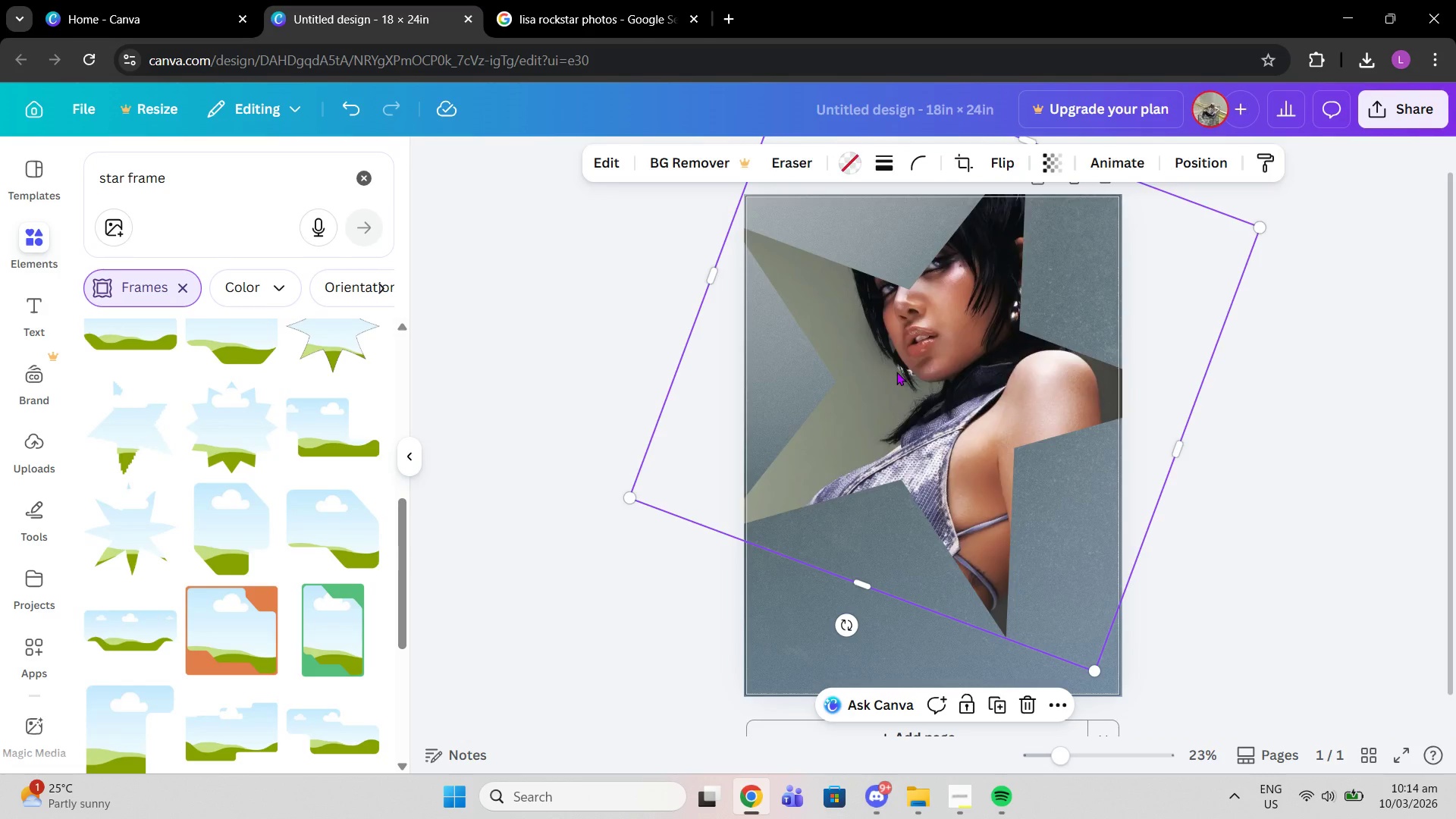 
key(Delete)
 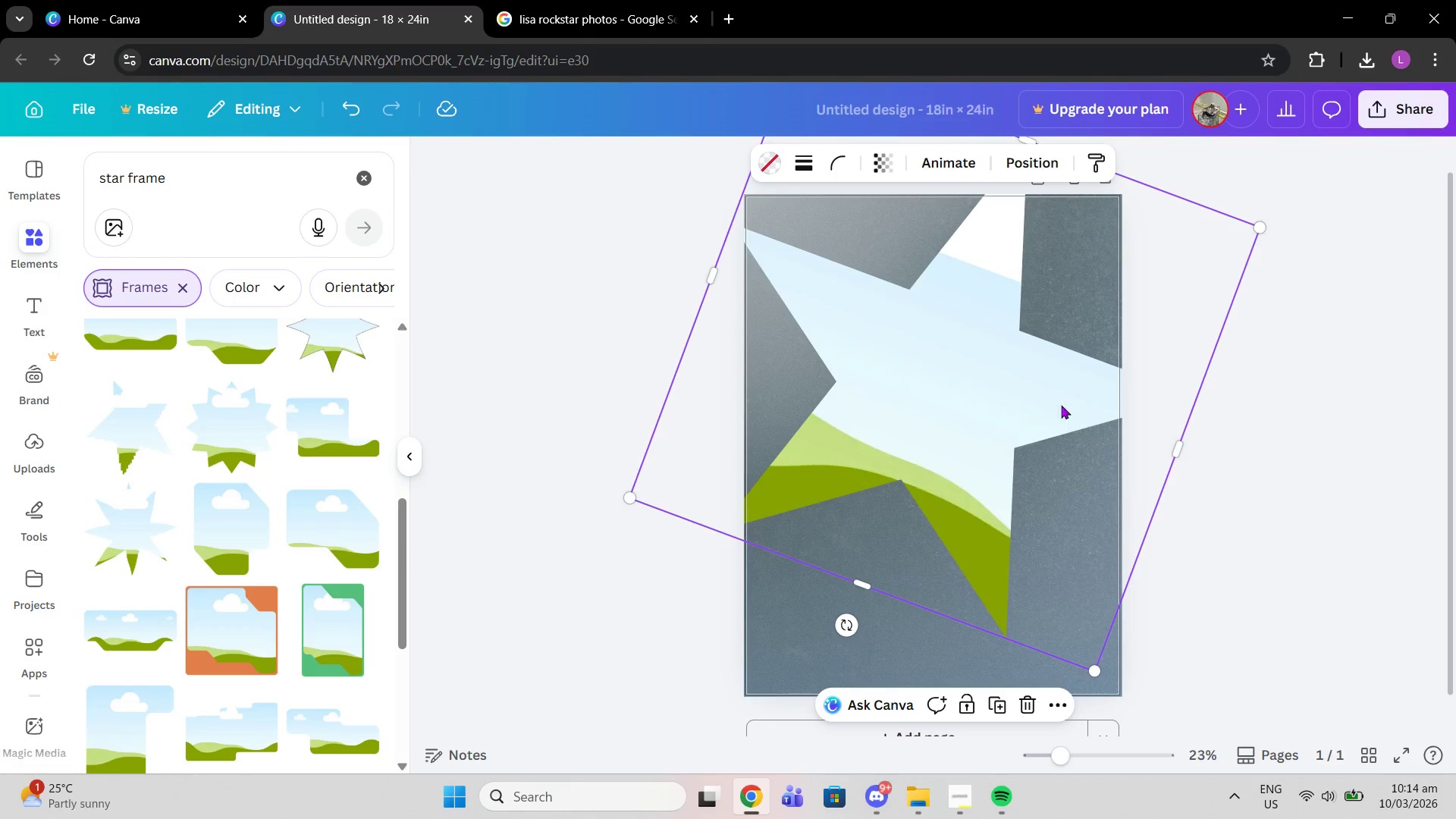 
left_click([1061, 405])
 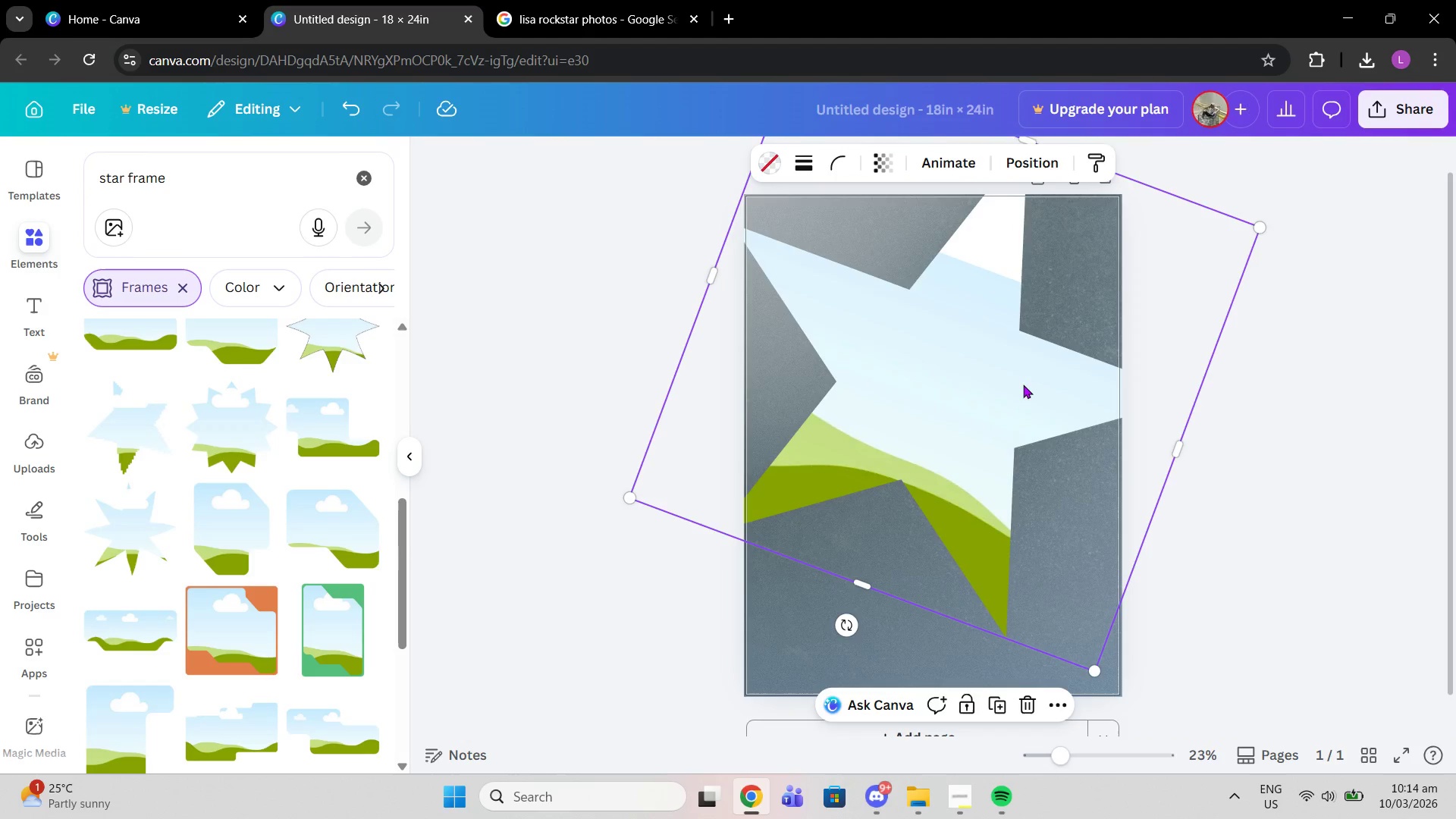 
left_click_drag(start_coordinate=[1023, 384], to_coordinate=[1025, 398])
 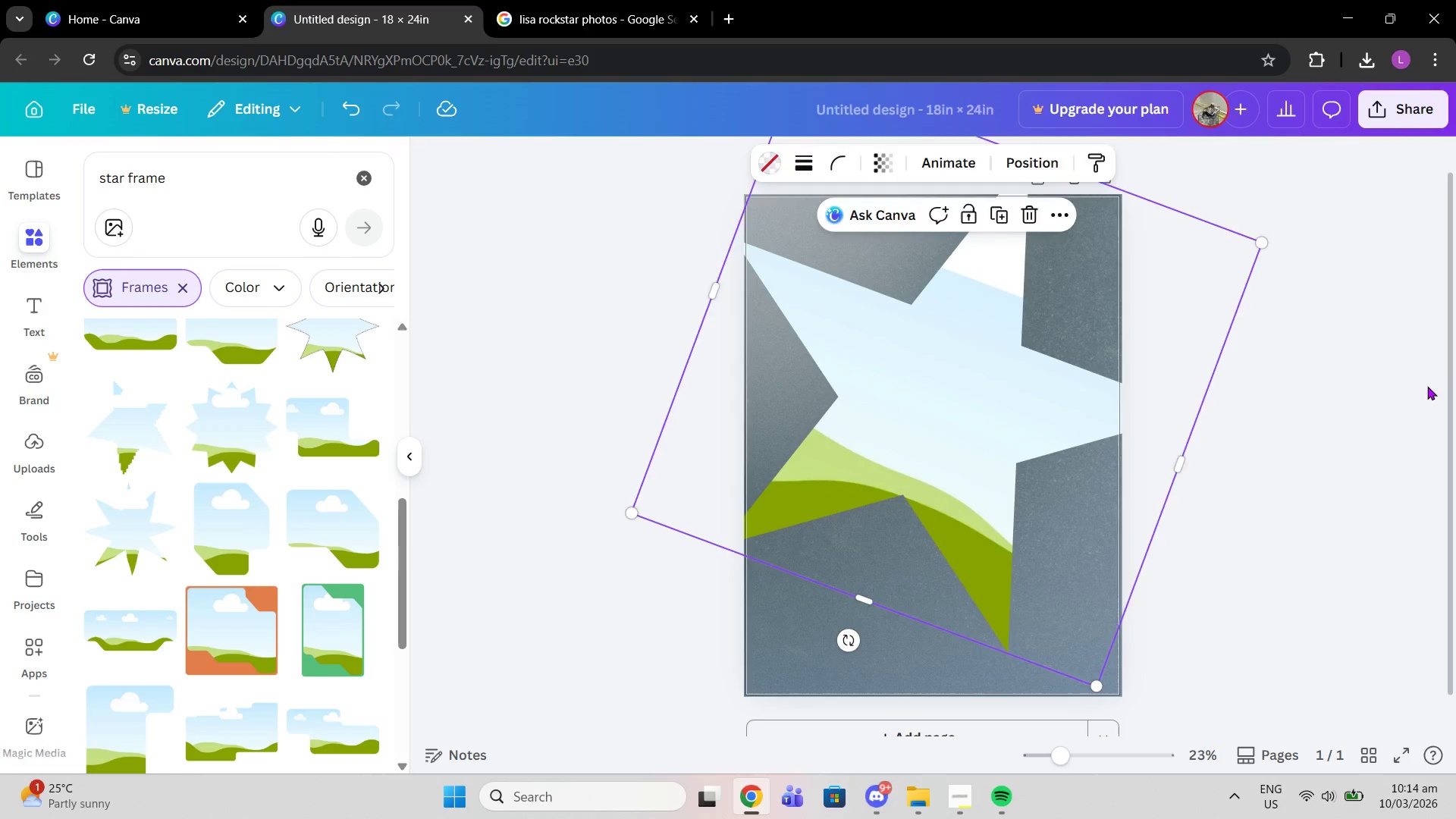 
left_click([1431, 387])
 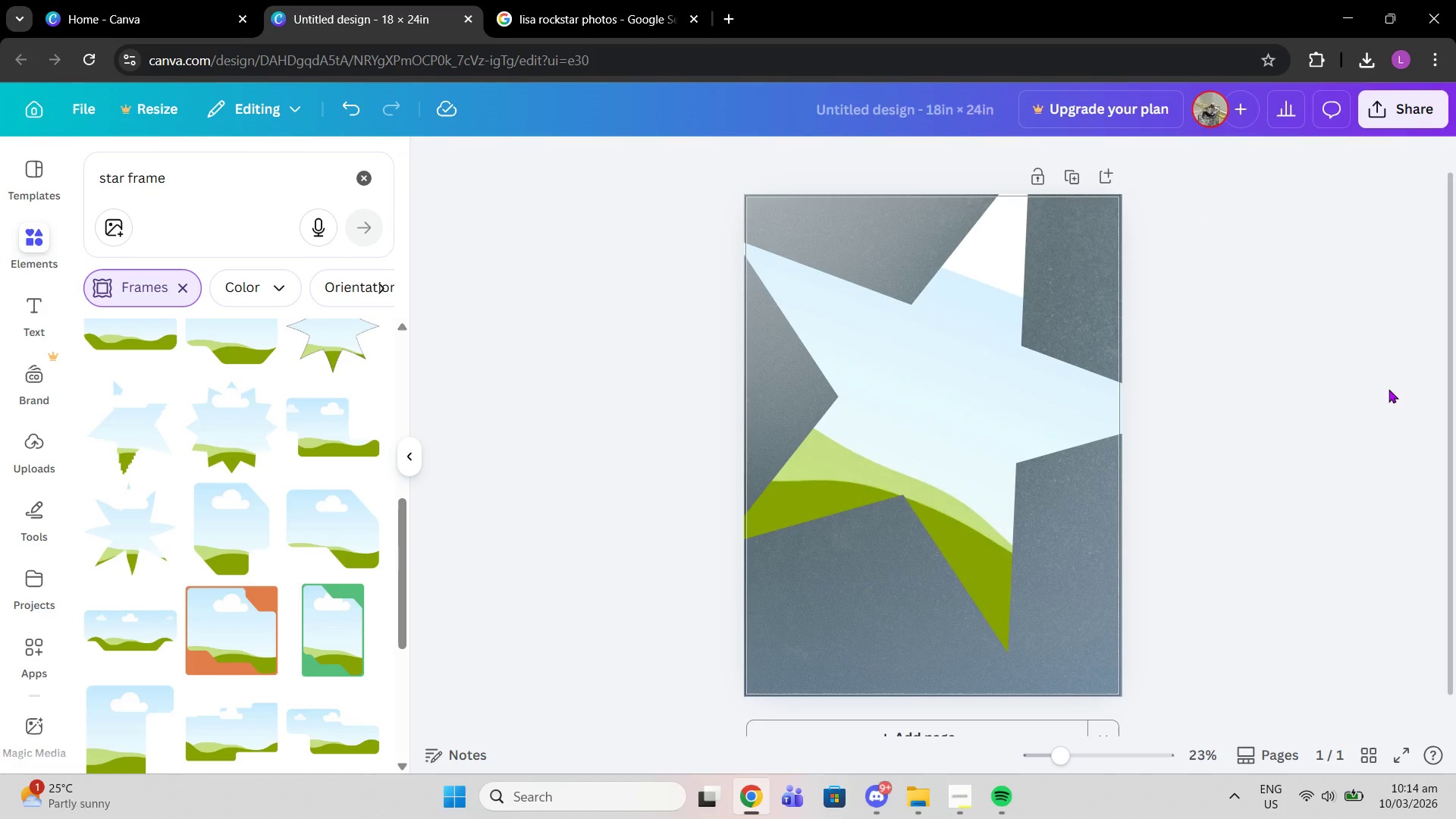 
left_click_drag(start_coordinate=[1423, 387], to_coordinate=[1416, 388])
 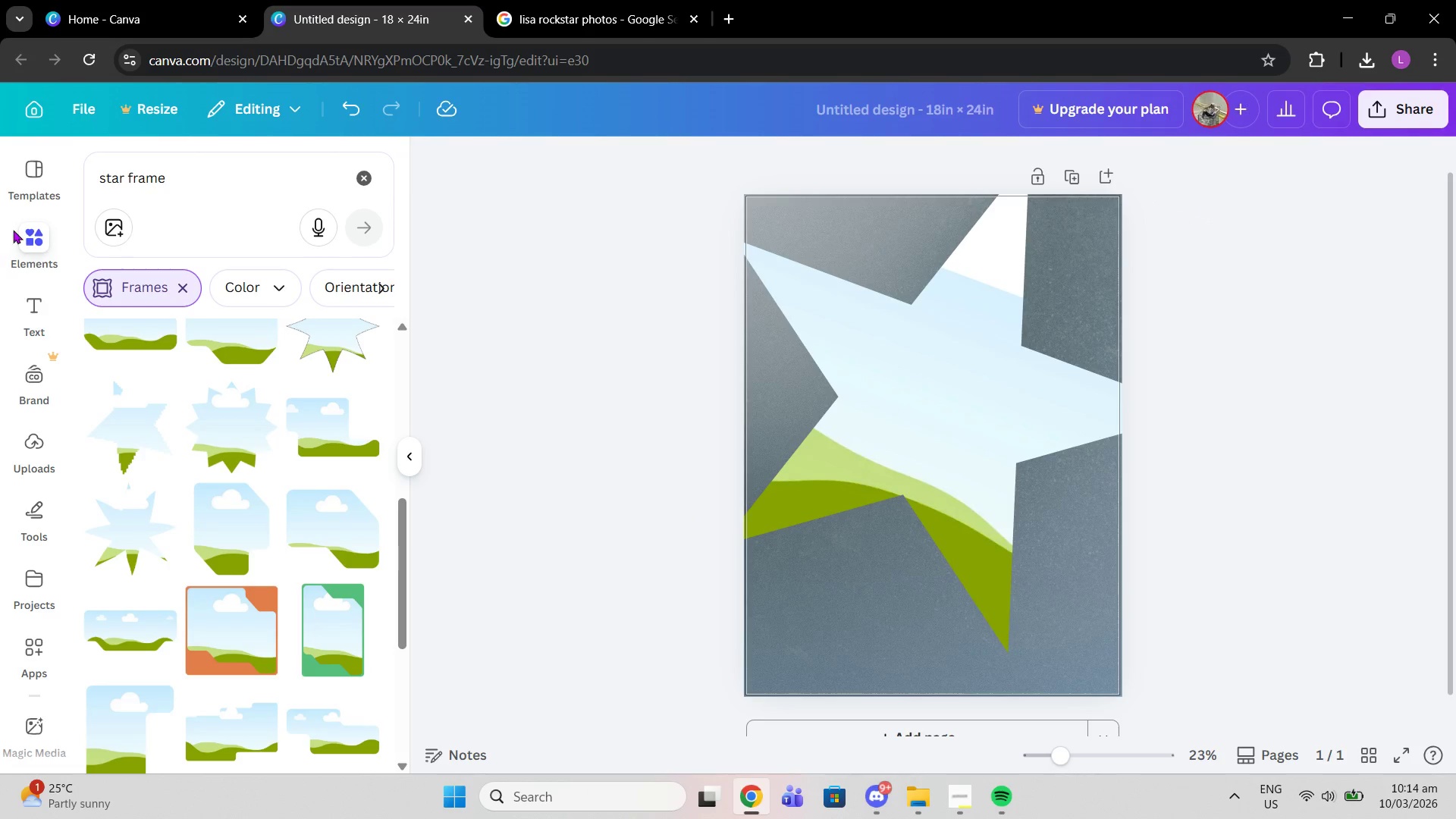 
scroll: coordinate [217, 487], scroll_direction: up, amount: 2.0
 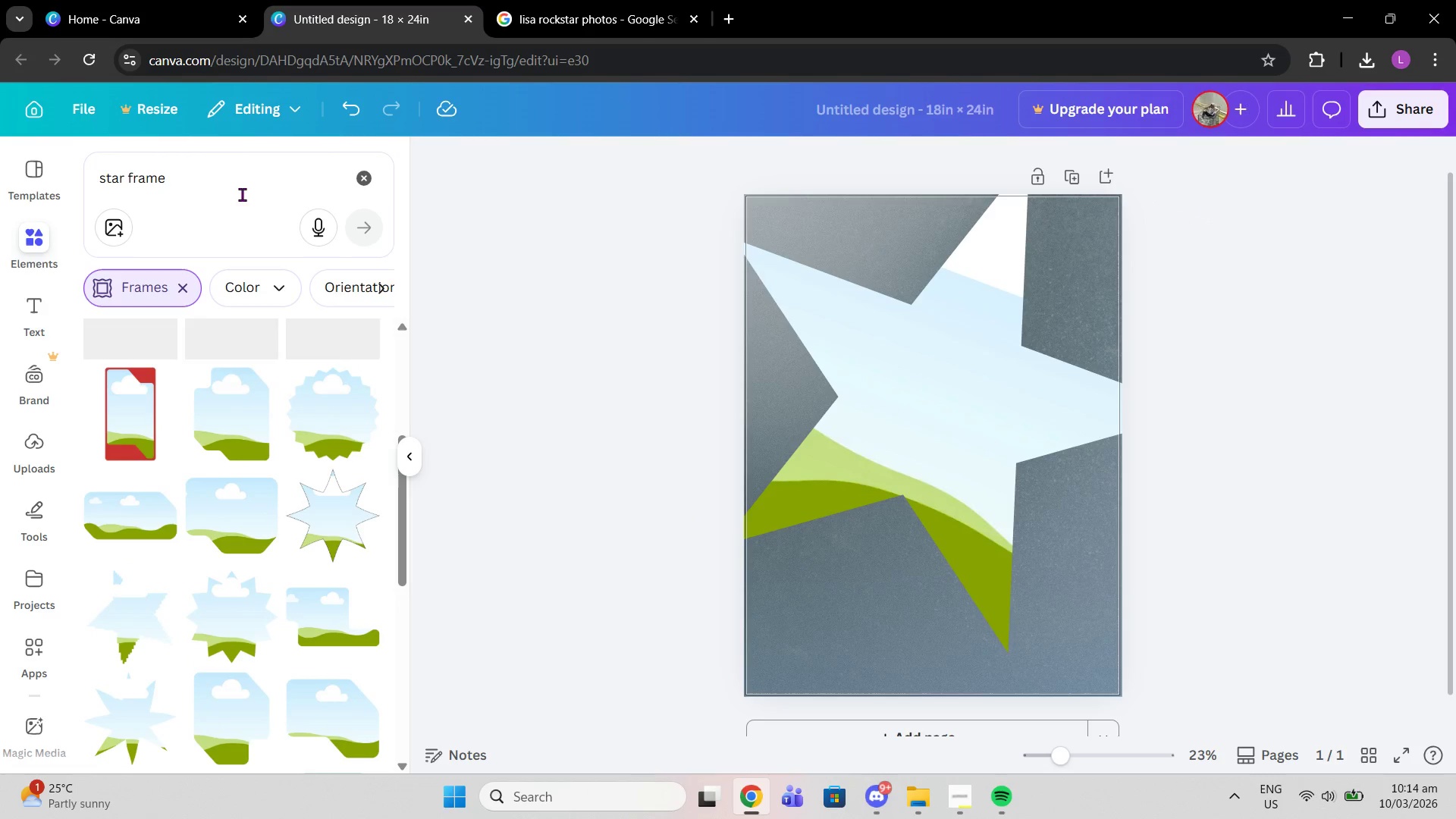 
left_click_drag(start_coordinate=[237, 192], to_coordinate=[95, 178])
 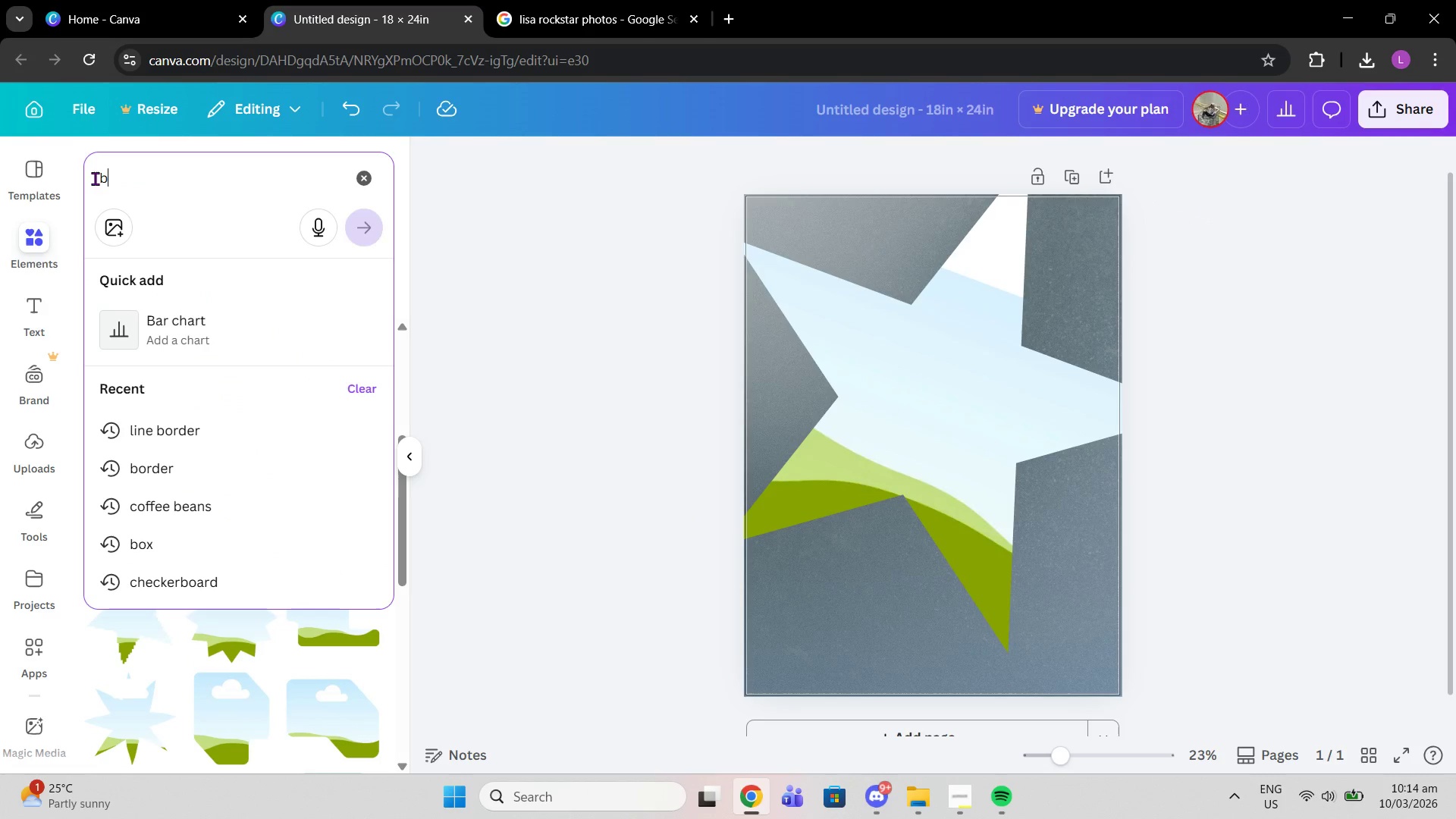 
type(black star)
 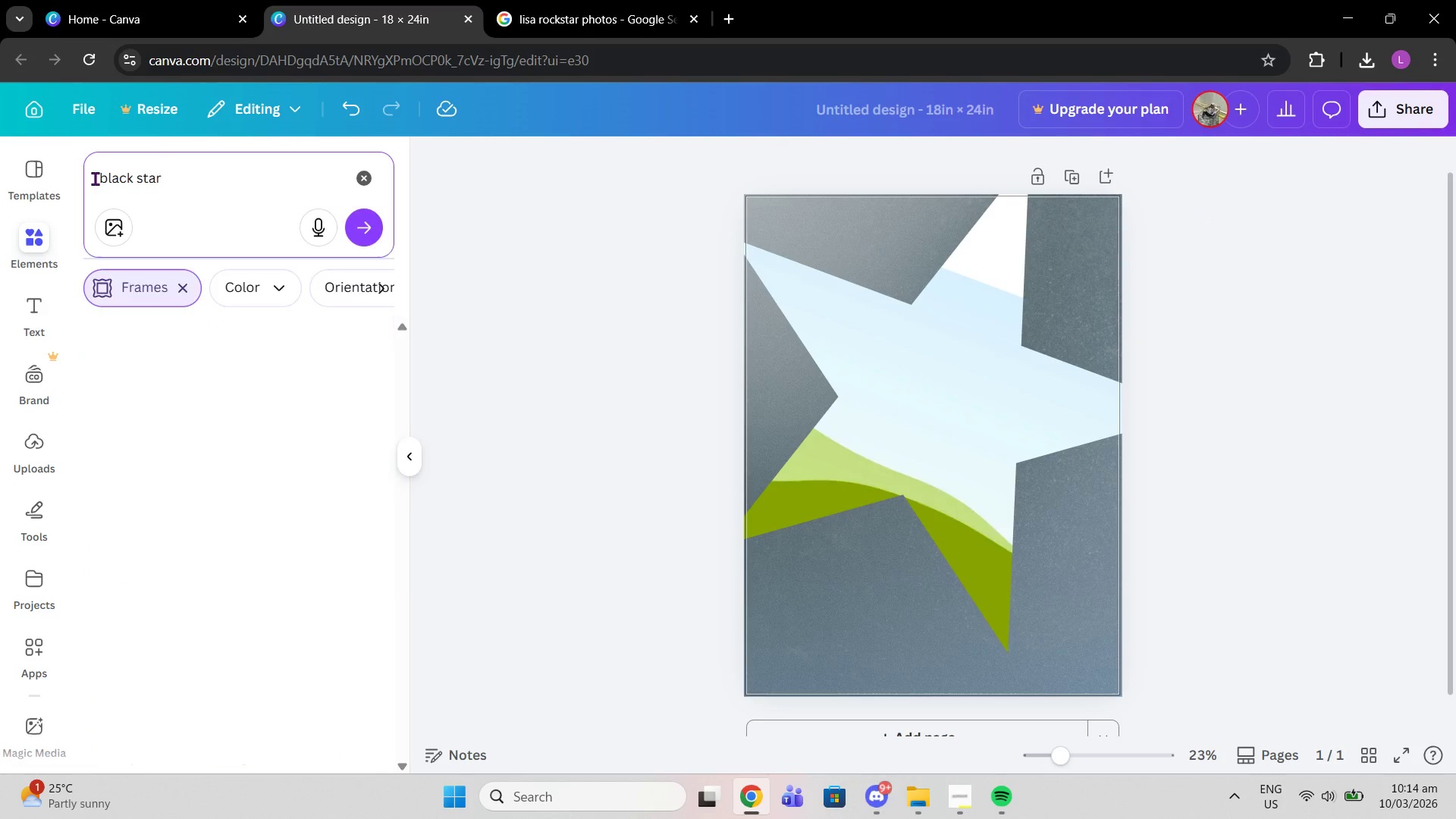 
key(Enter)
 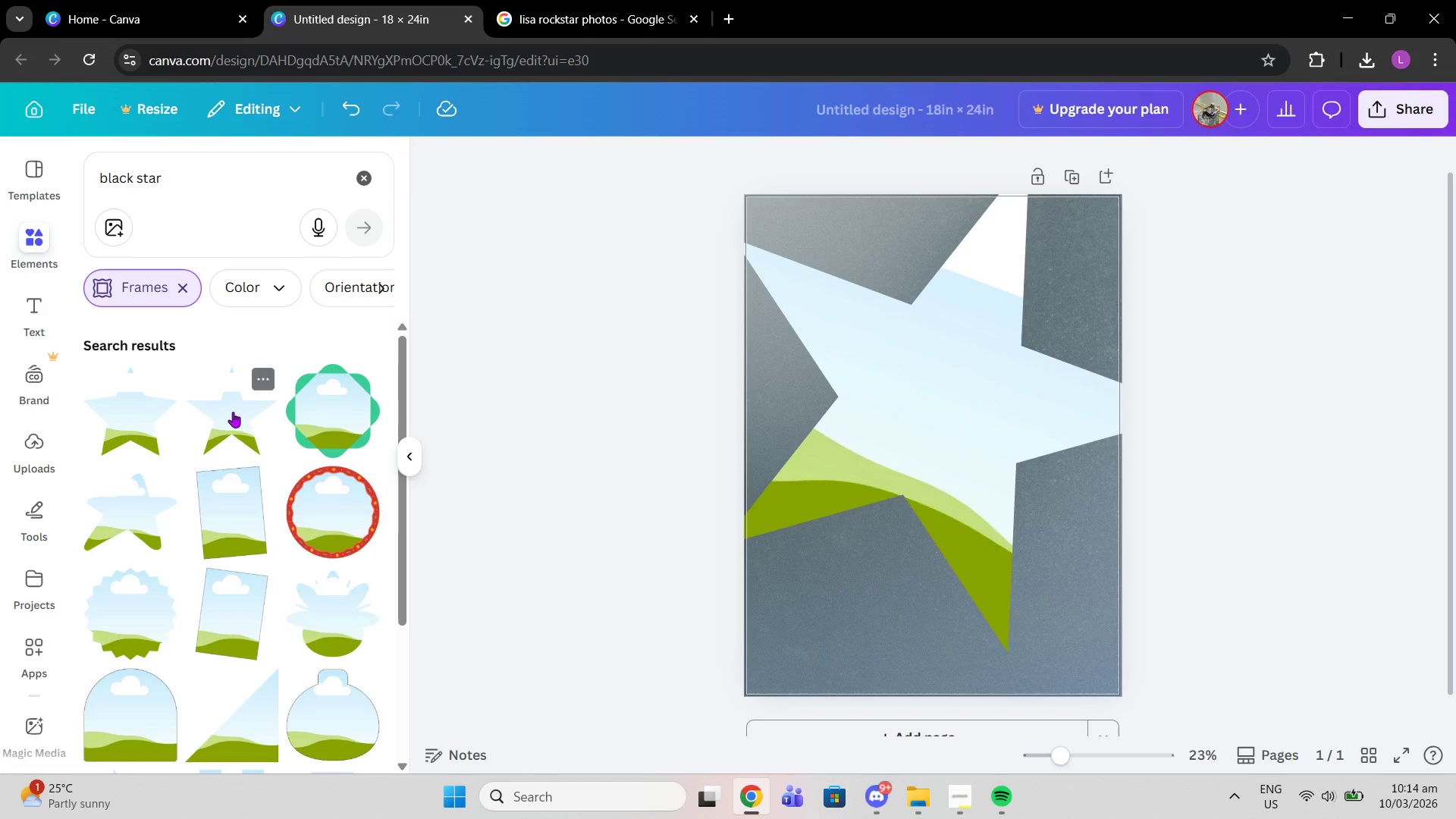 
left_click([176, 297])
 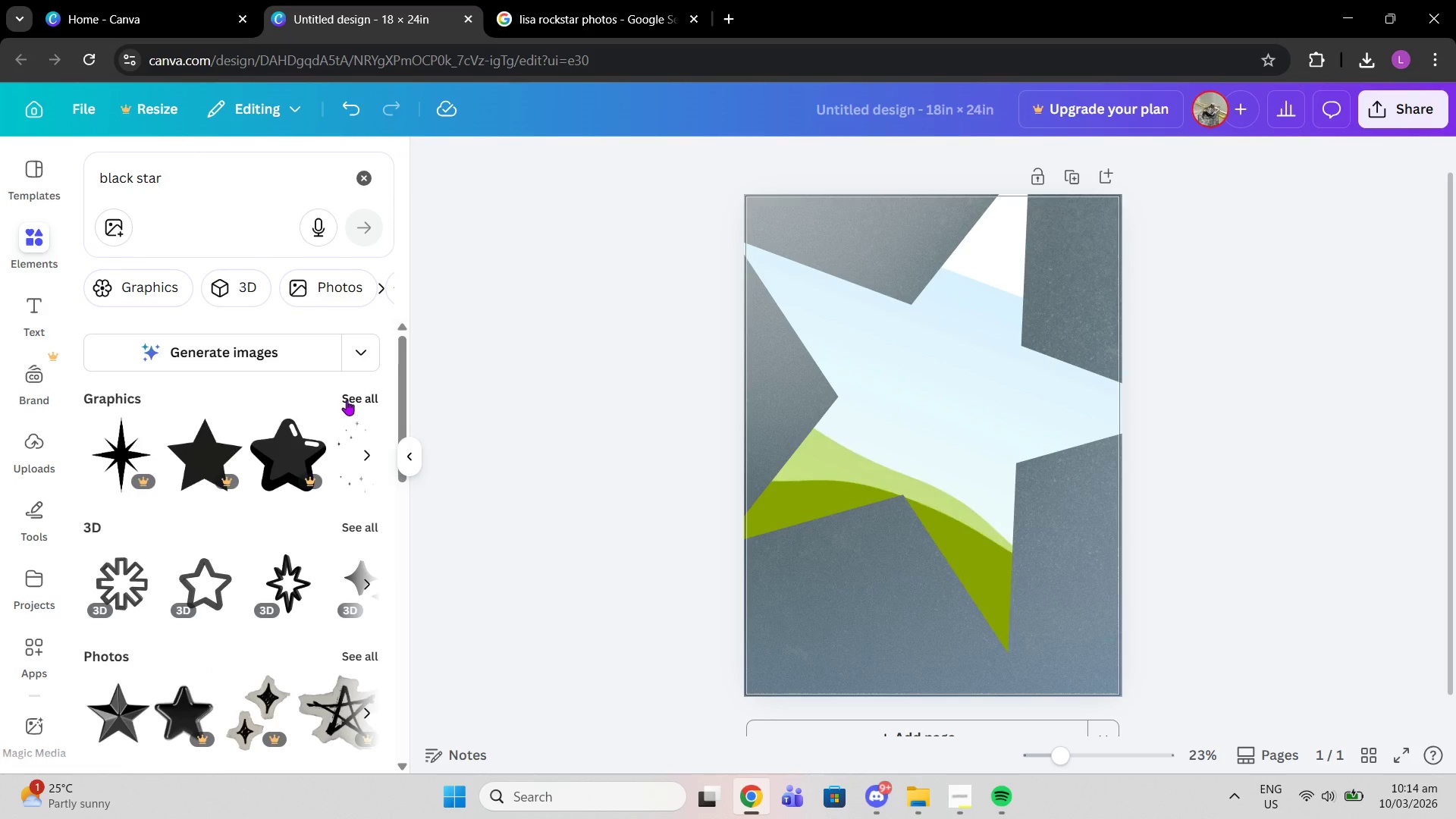 
left_click([353, 397])
 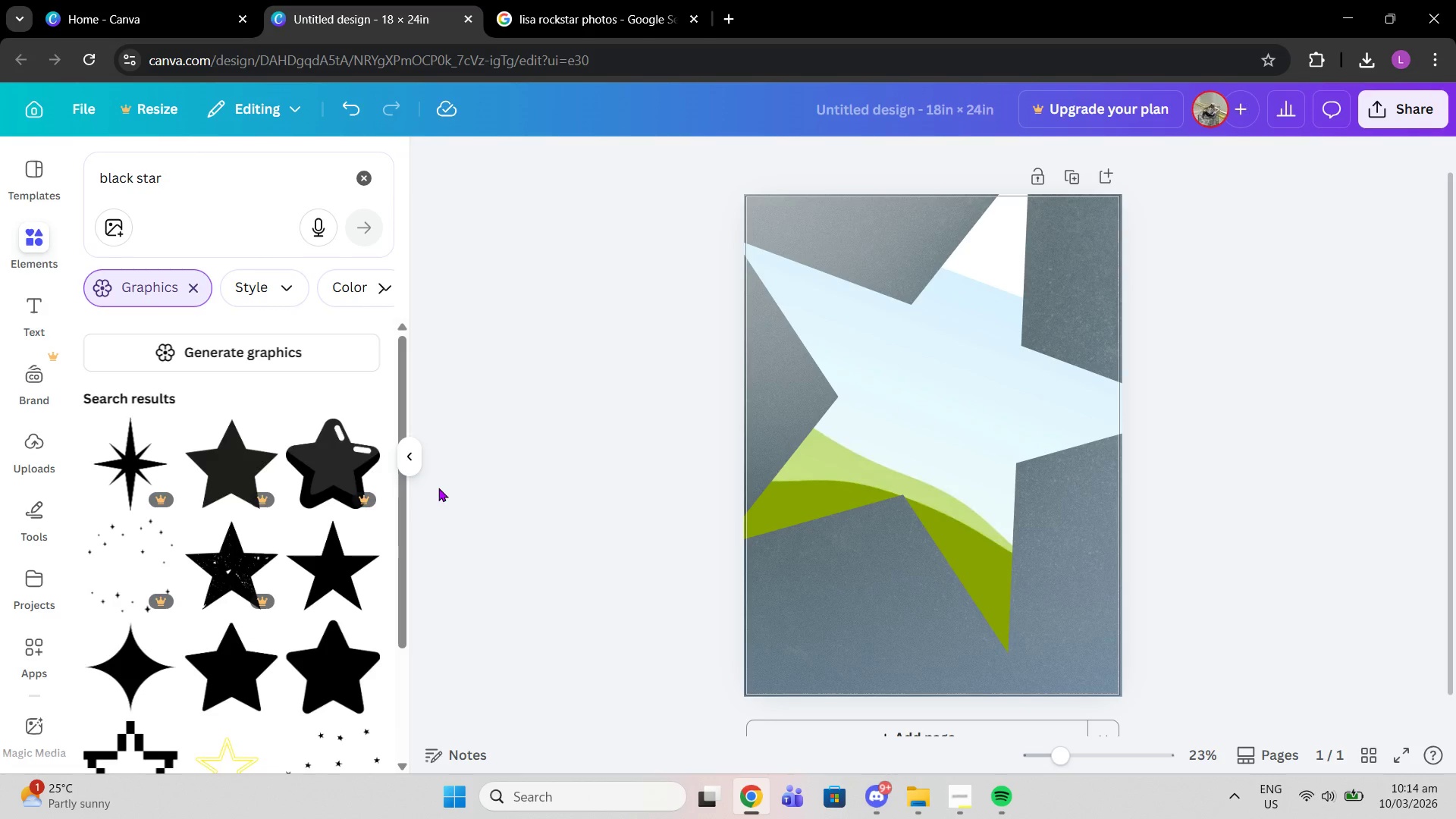 
left_click([678, 433])
 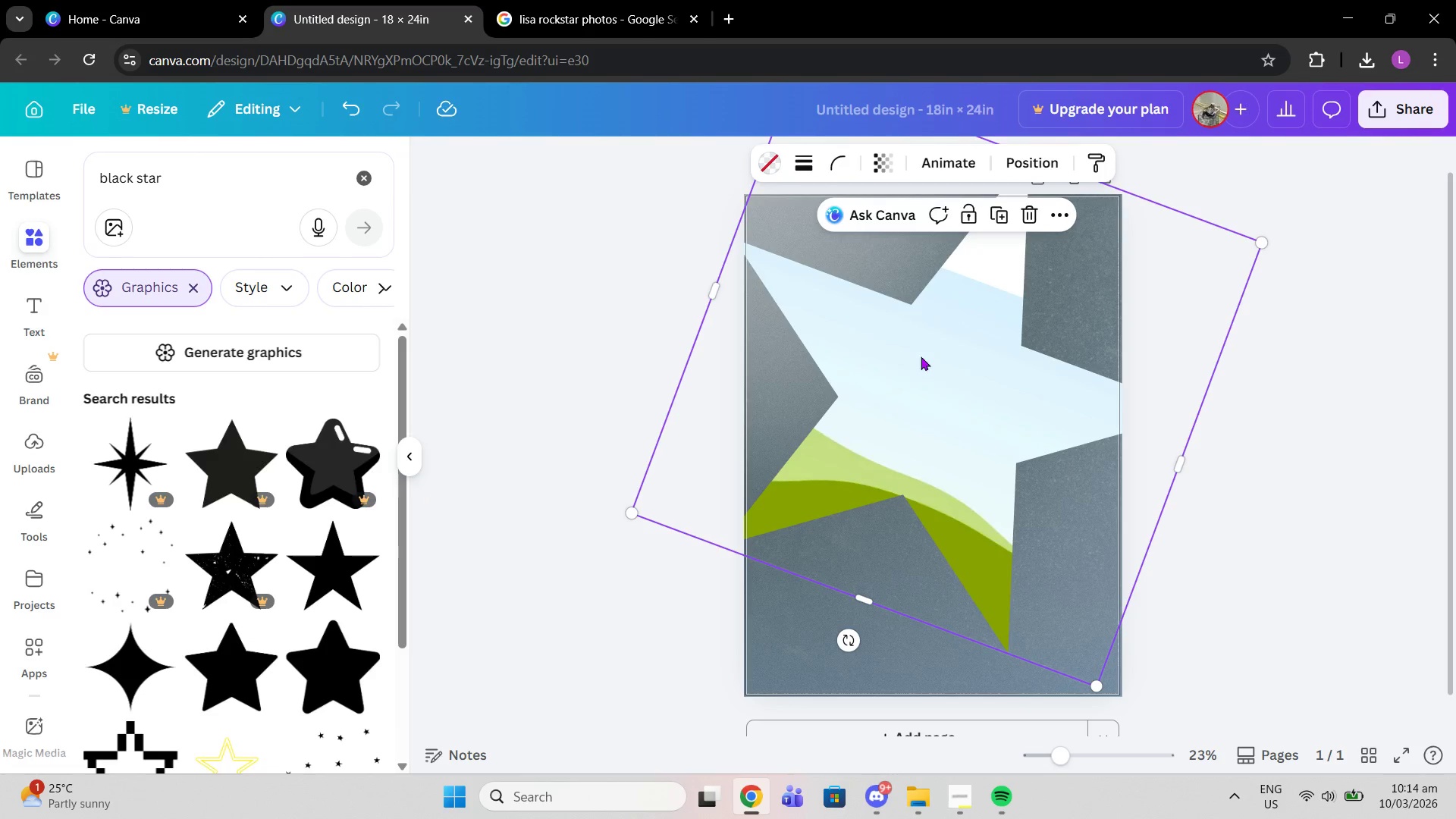 
scroll: coordinate [972, 393], scroll_direction: up, amount: 2.0
 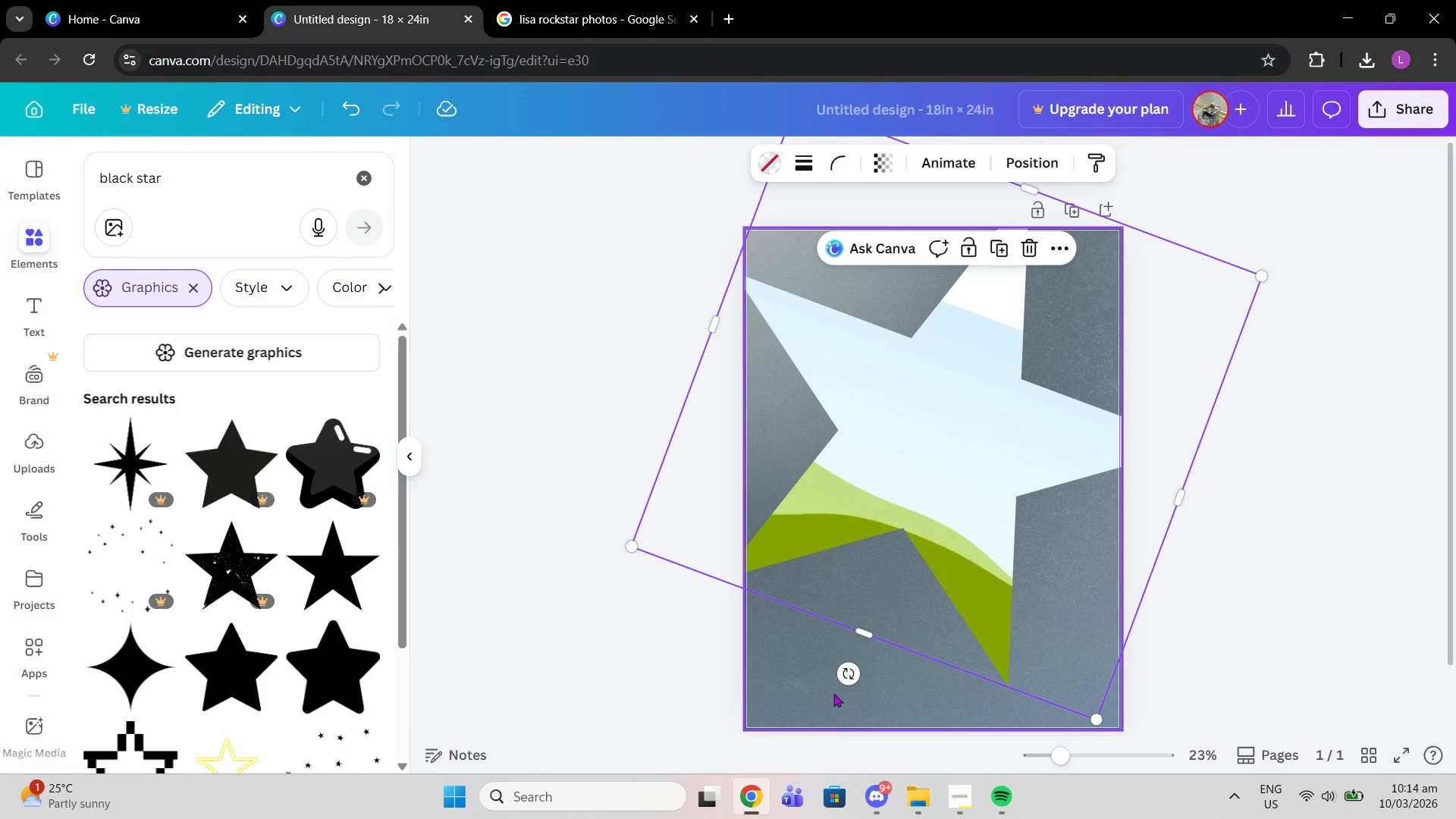 
left_click_drag(start_coordinate=[841, 678], to_coordinate=[841, 645])
 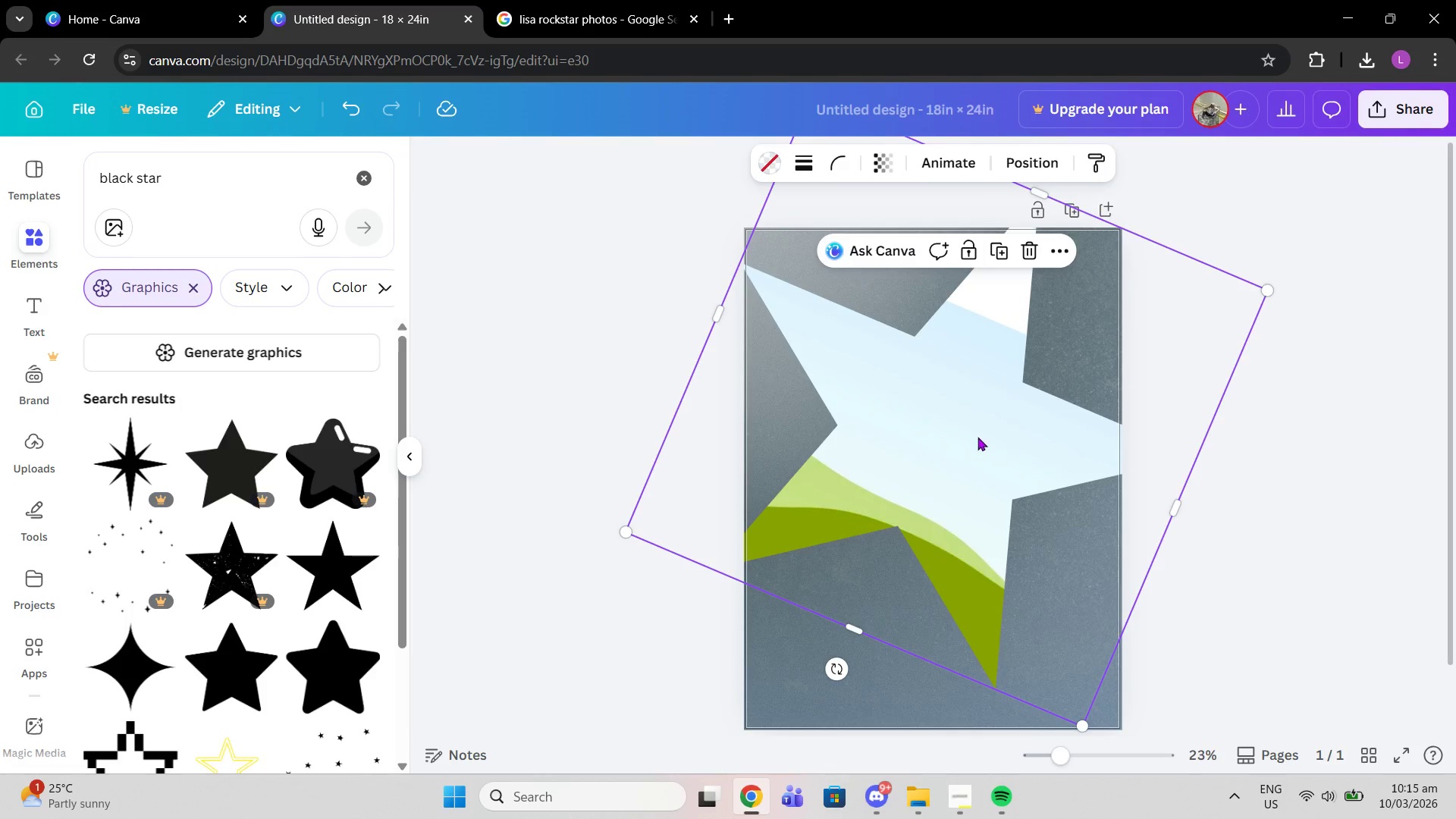 
left_click_drag(start_coordinate=[979, 438], to_coordinate=[965, 428])
 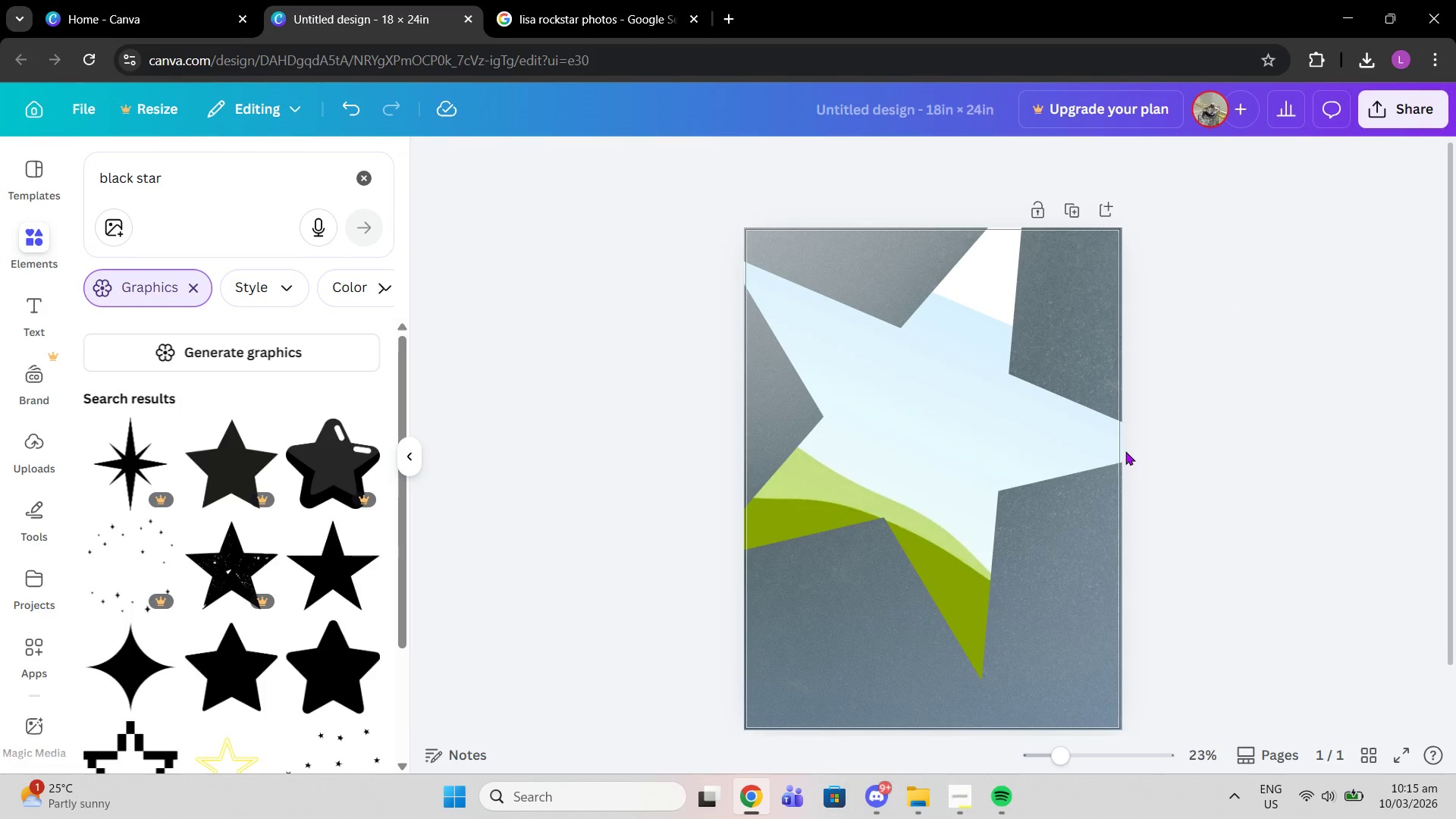 
left_click_drag(start_coordinate=[995, 444], to_coordinate=[997, 454])
 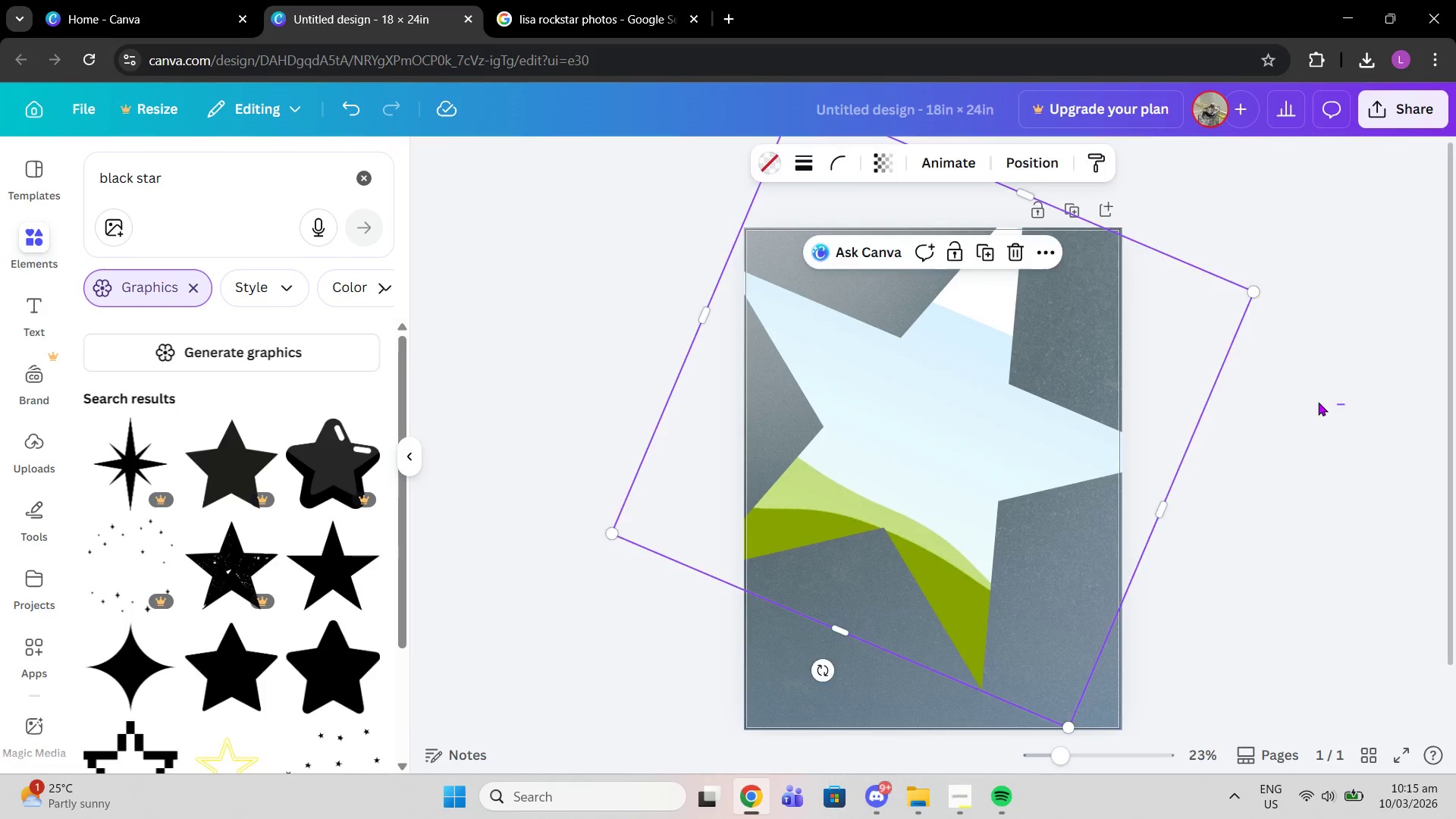 
left_click_drag(start_coordinate=[1345, 404], to_coordinate=[1336, 404])
 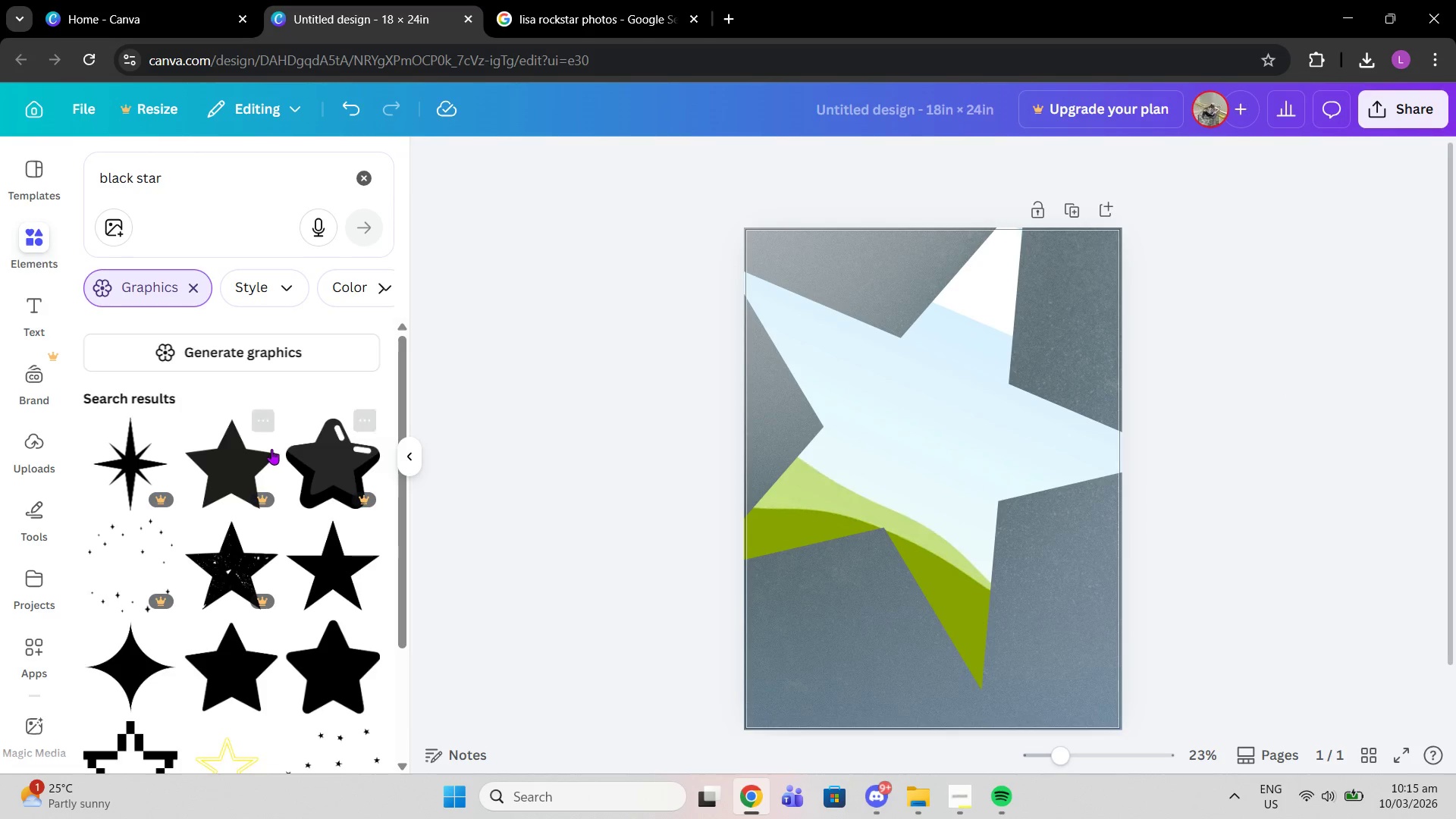 
scroll: coordinate [389, 320], scroll_direction: down, amount: 3.0
 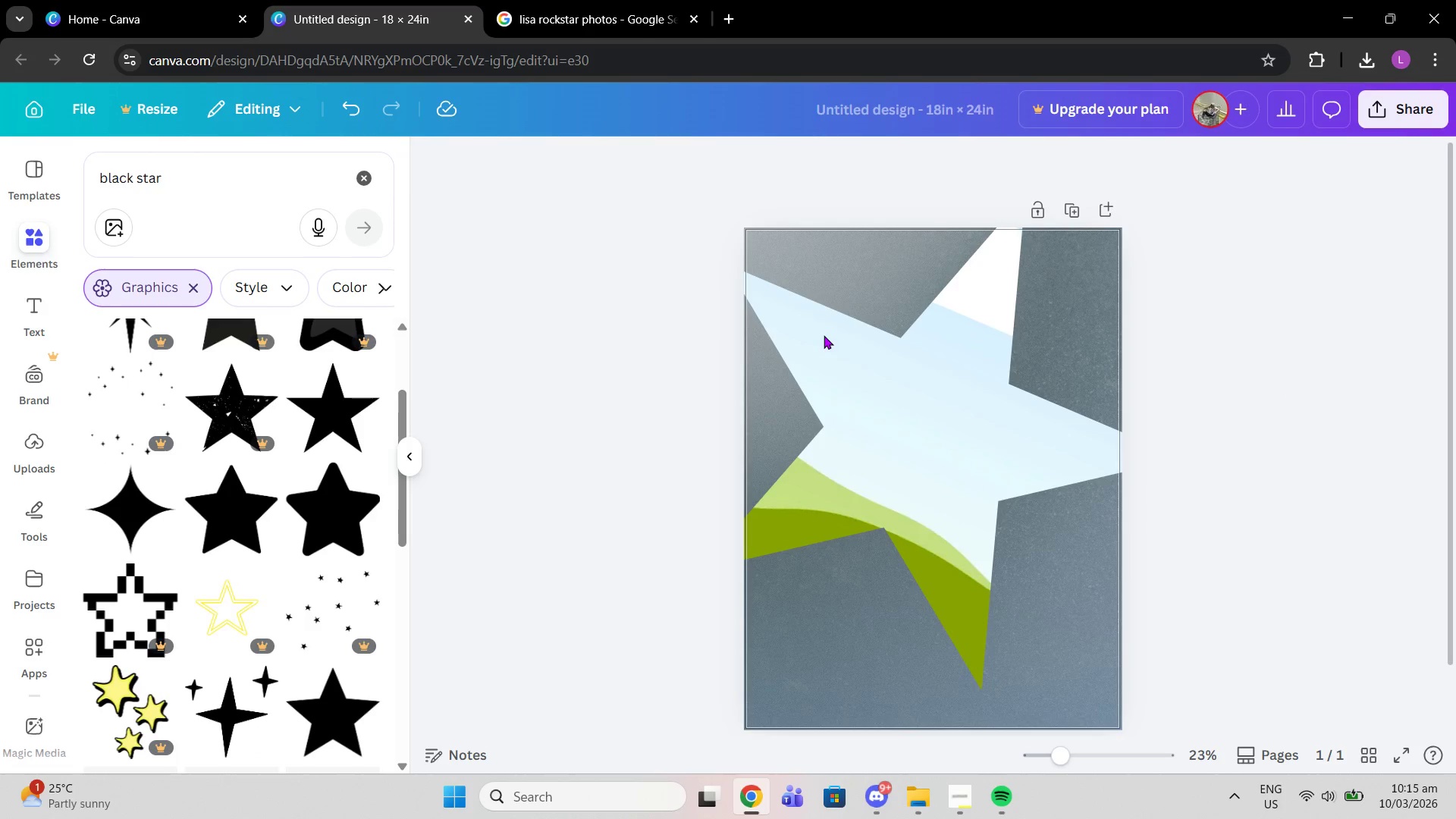 
left_click([827, 336])
 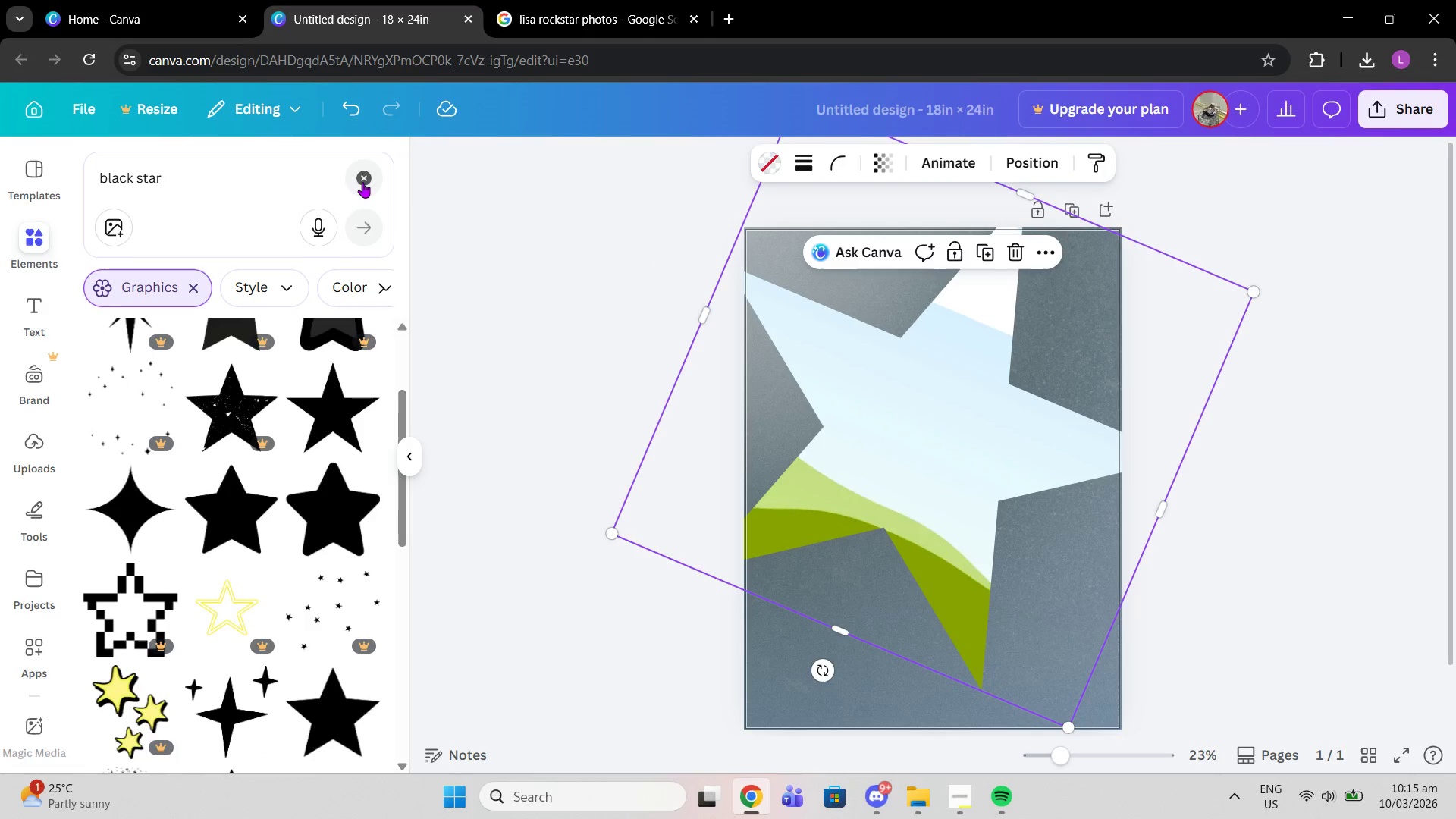 
left_click([358, 175])
 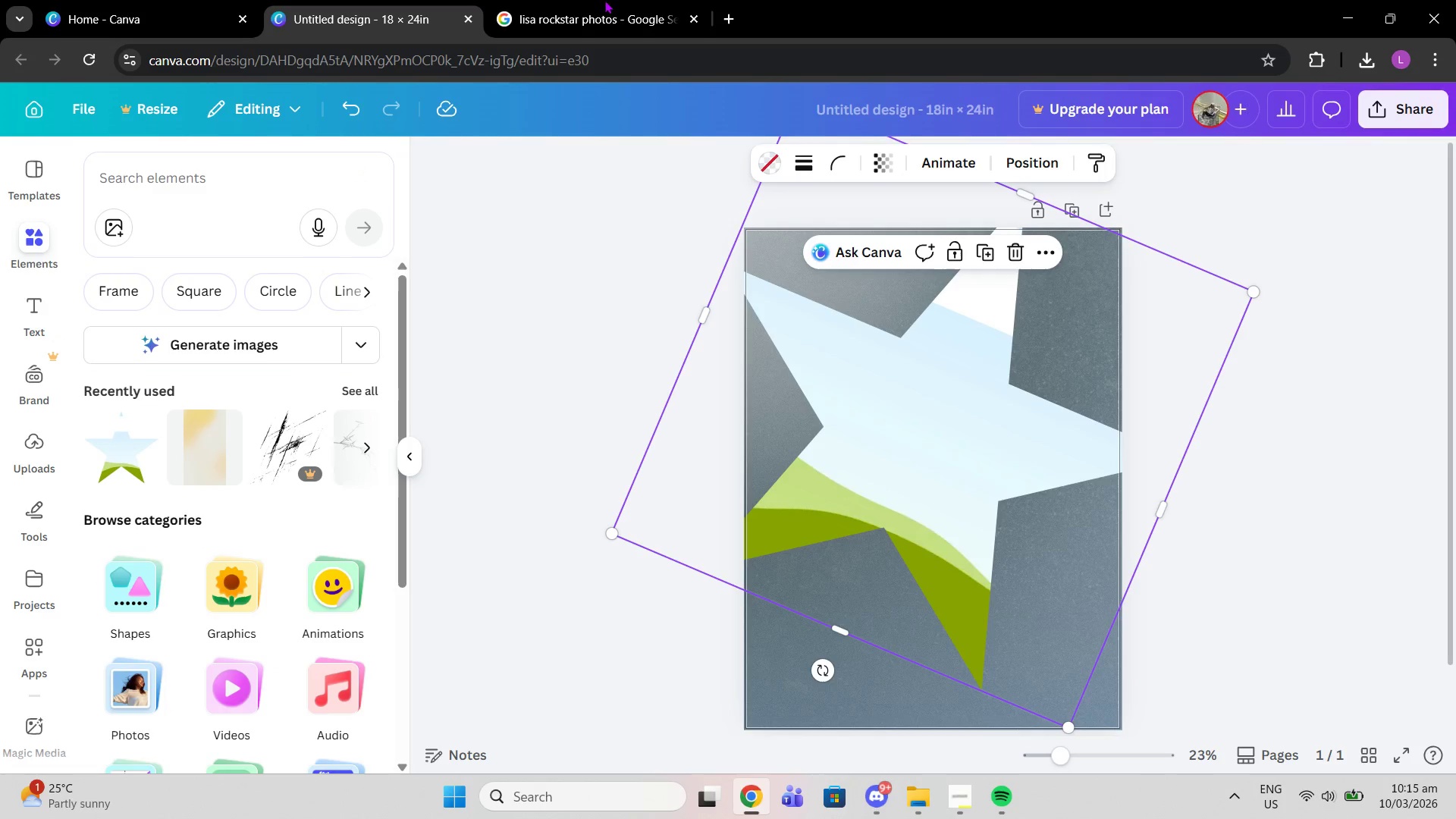 
left_click([605, 0])
 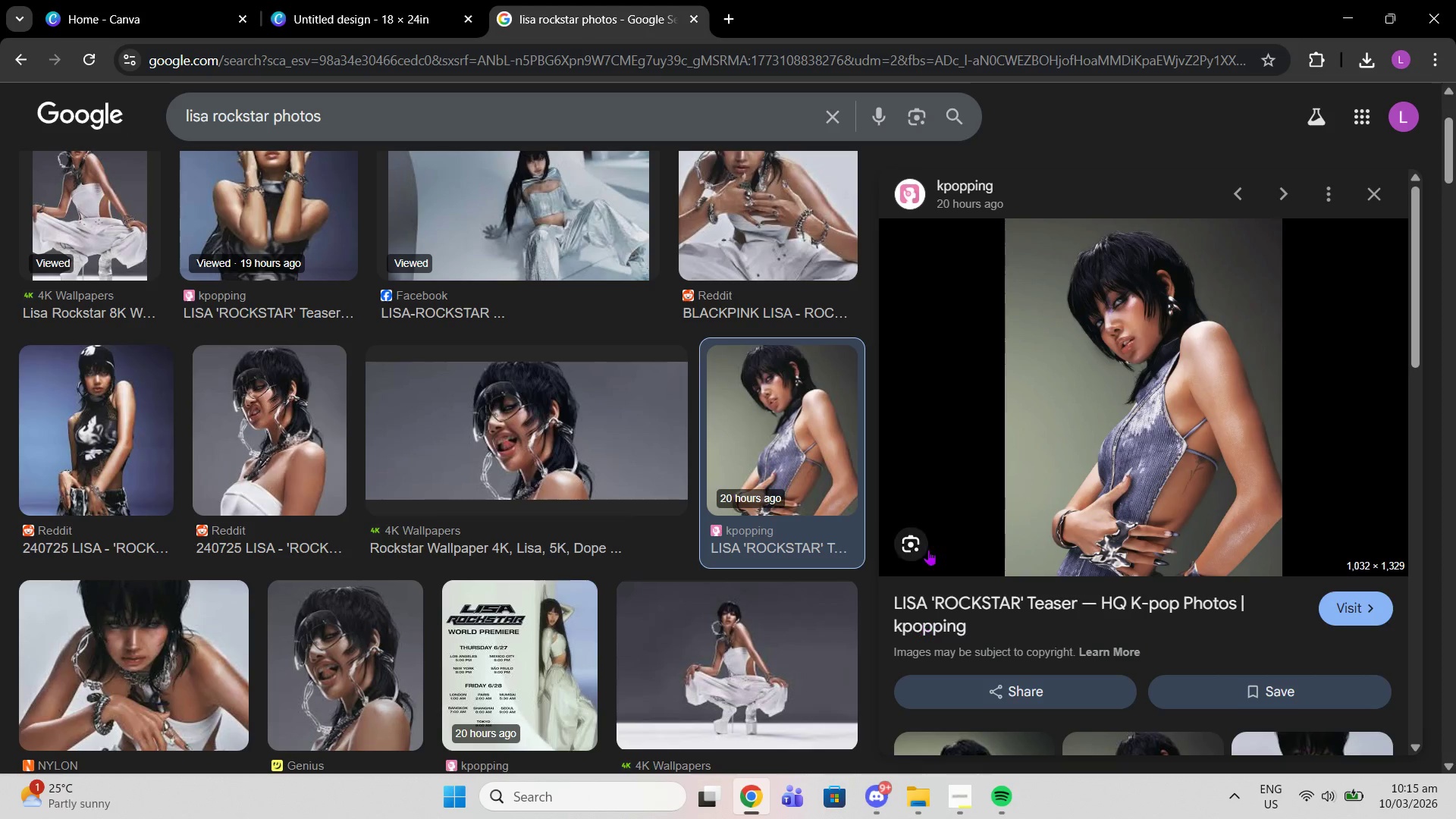 
scroll: coordinate [937, 478], scroll_direction: down, amount: 5.0
 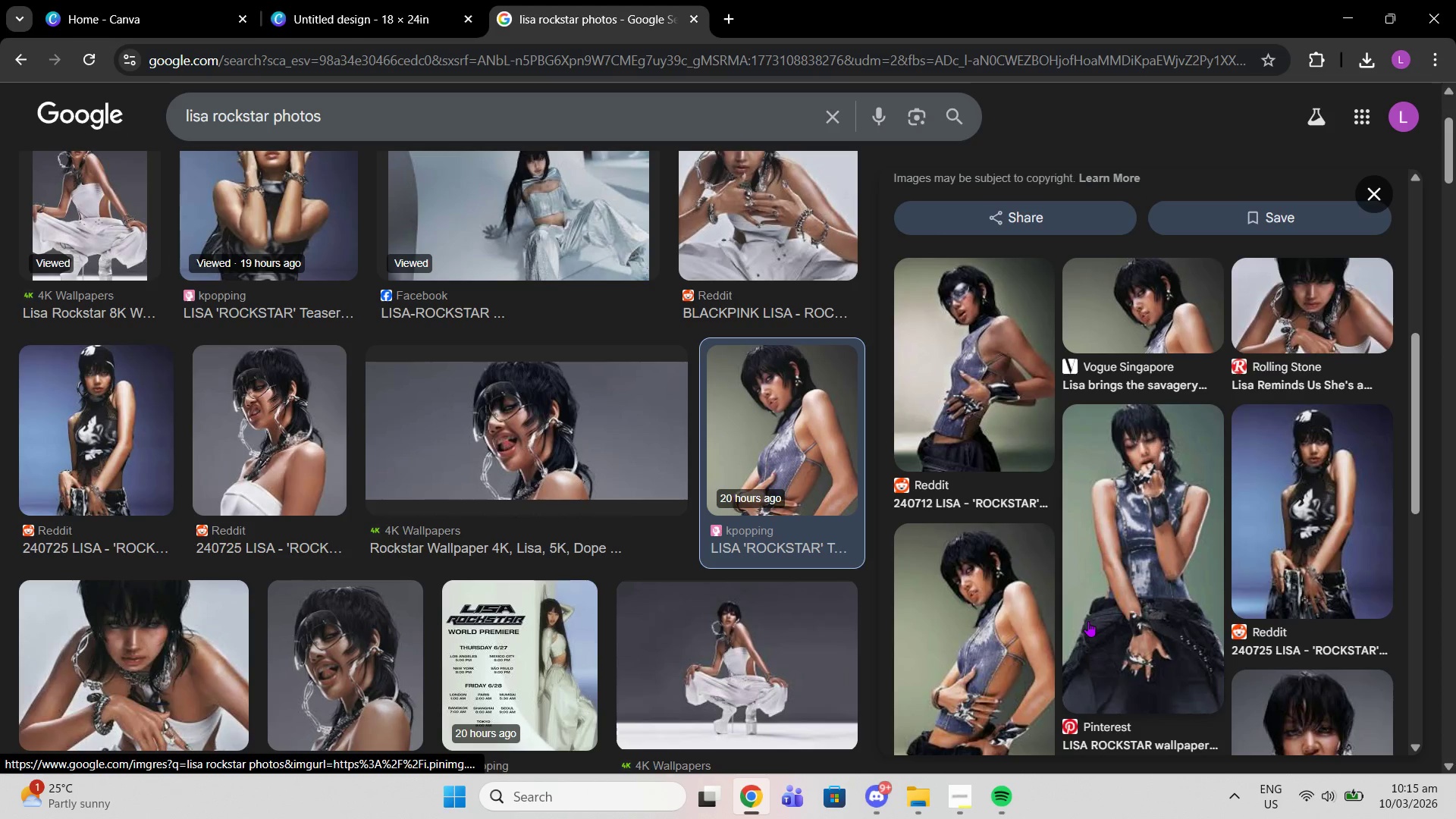 
left_click([1134, 620])
 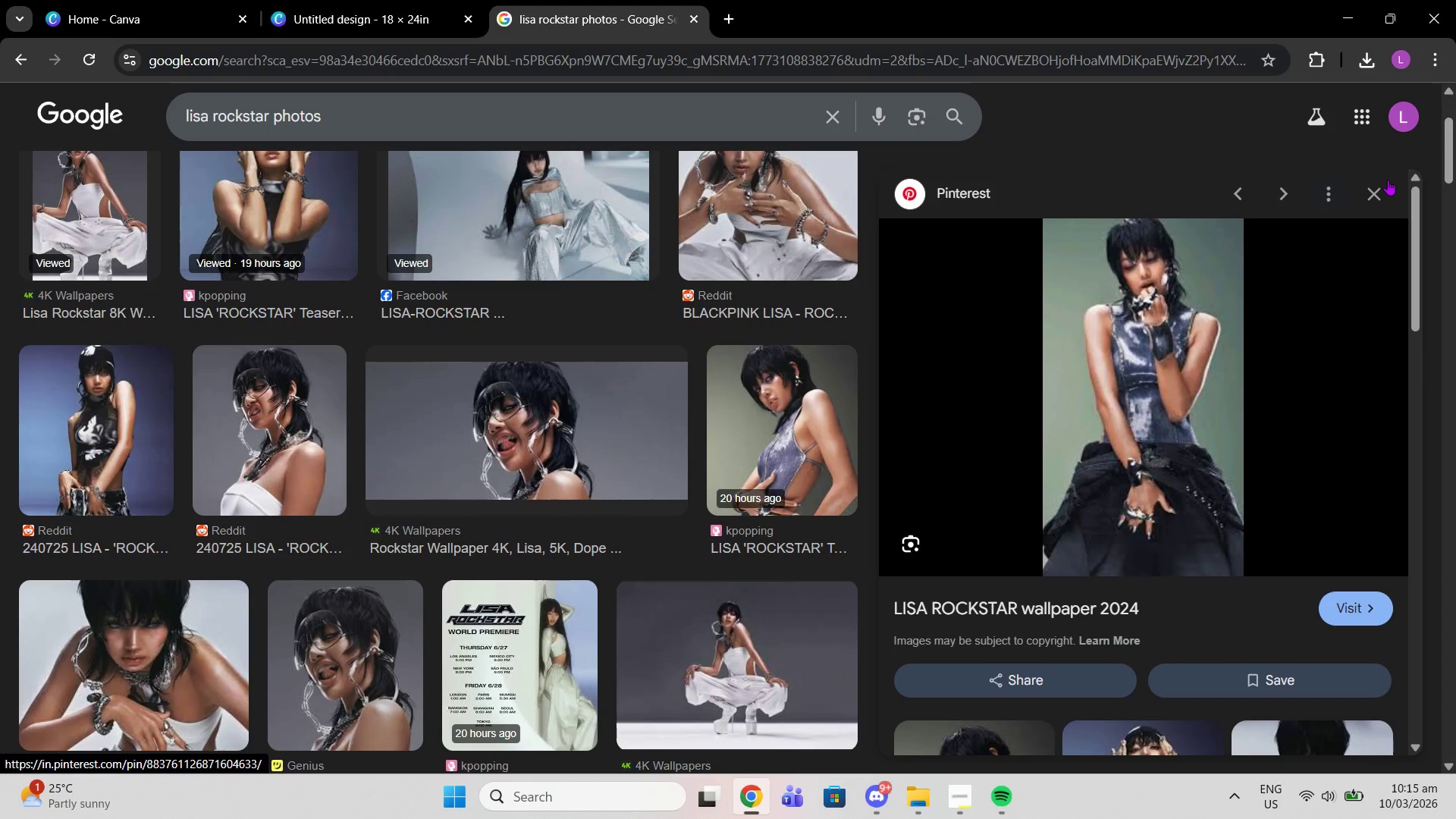 
left_click([1378, 192])
 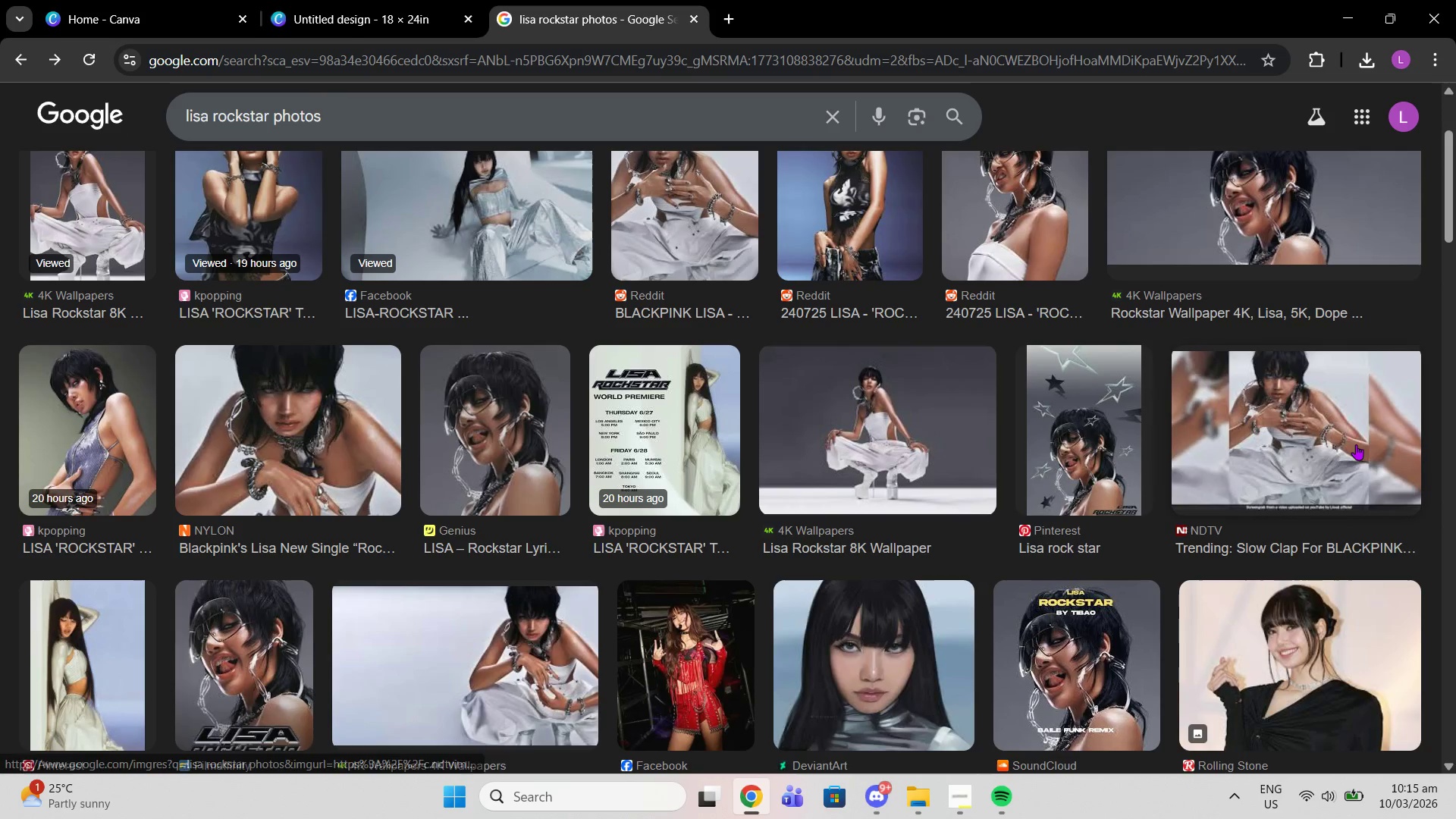 
scroll: coordinate [1185, 581], scroll_direction: down, amount: 15.0
 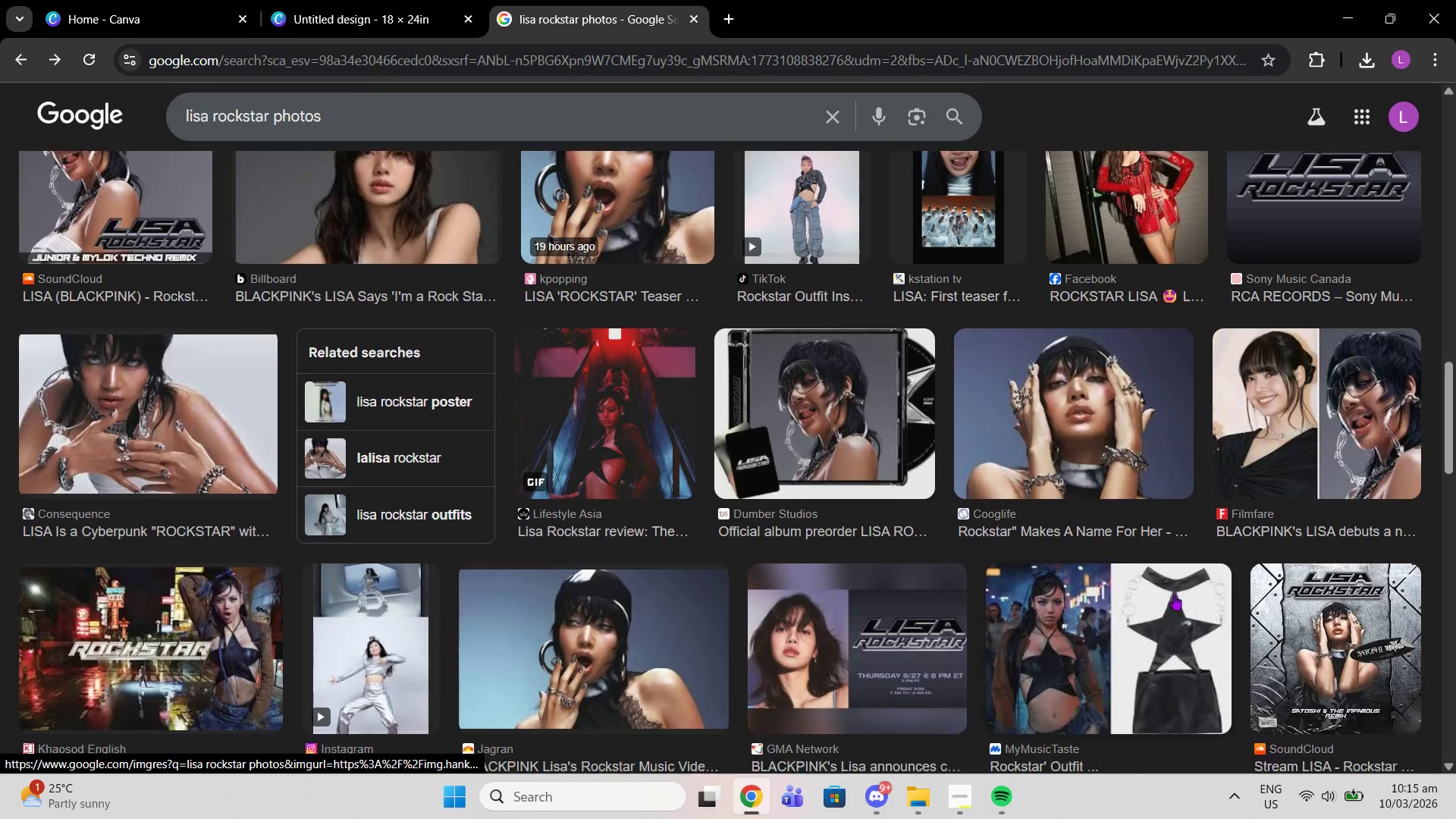 
scroll: coordinate [1171, 601], scroll_direction: down, amount: 3.0
 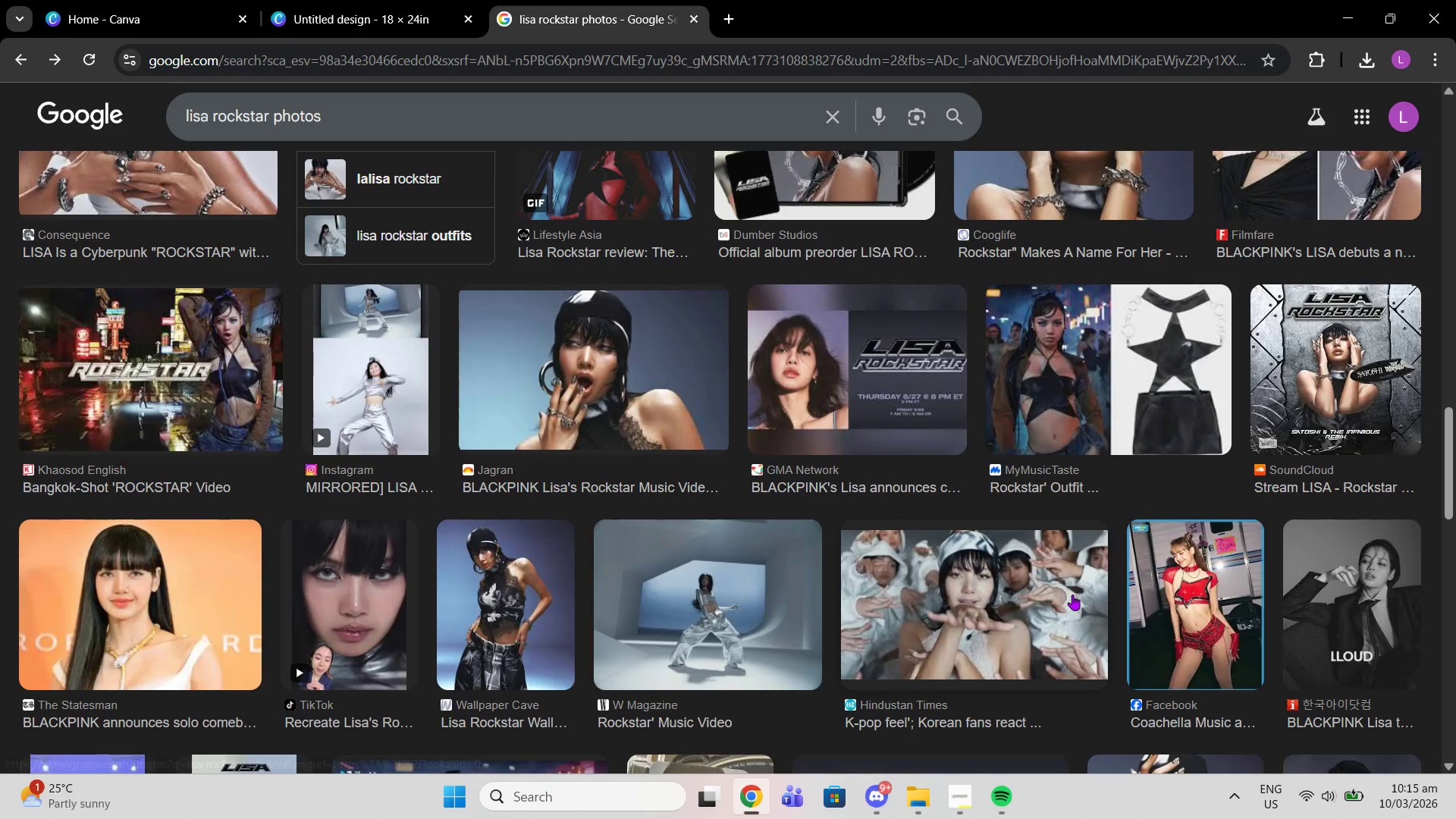 
left_click([482, 575])
 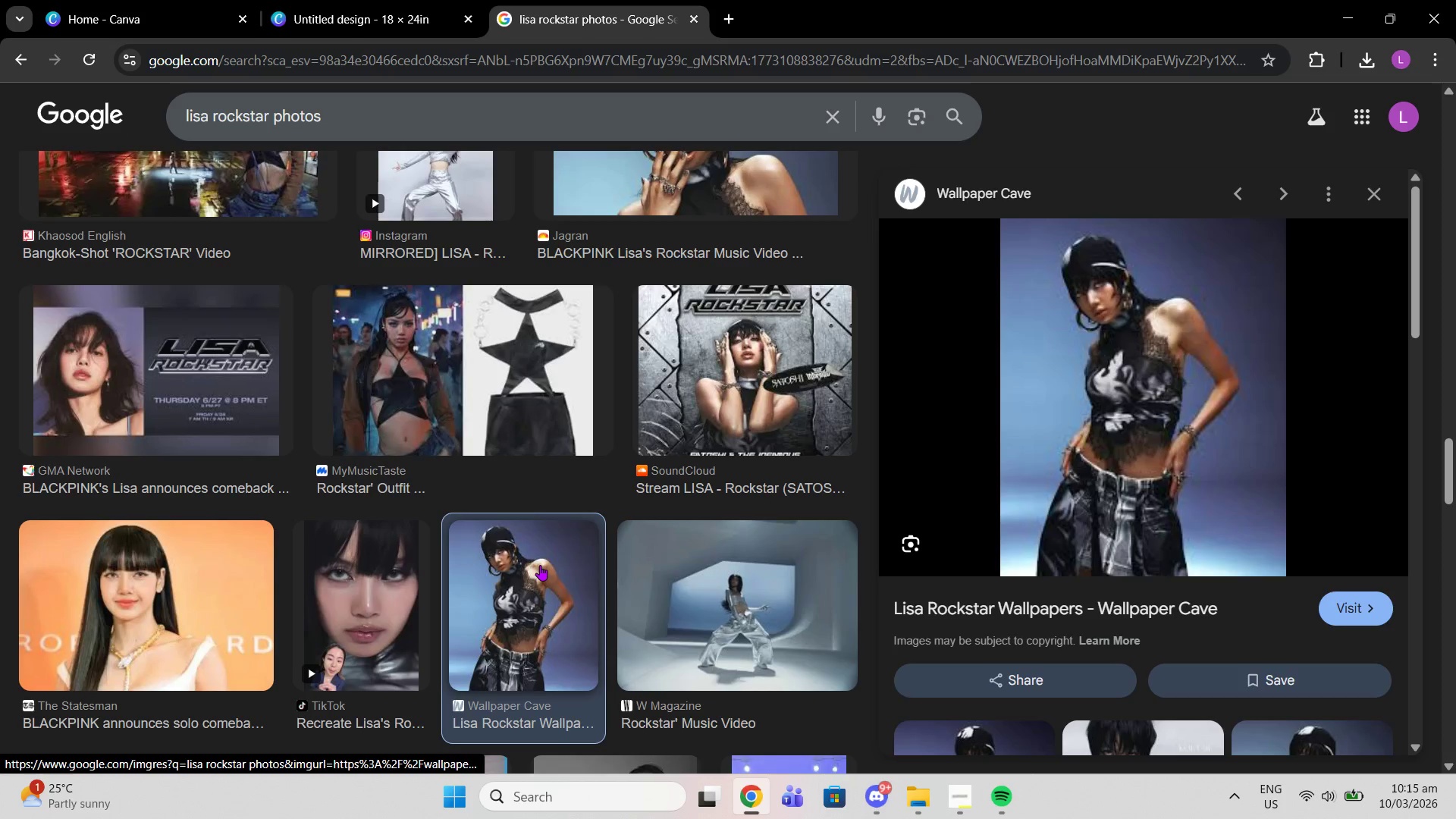 
scroll: coordinate [956, 528], scroll_direction: down, amount: 7.0
 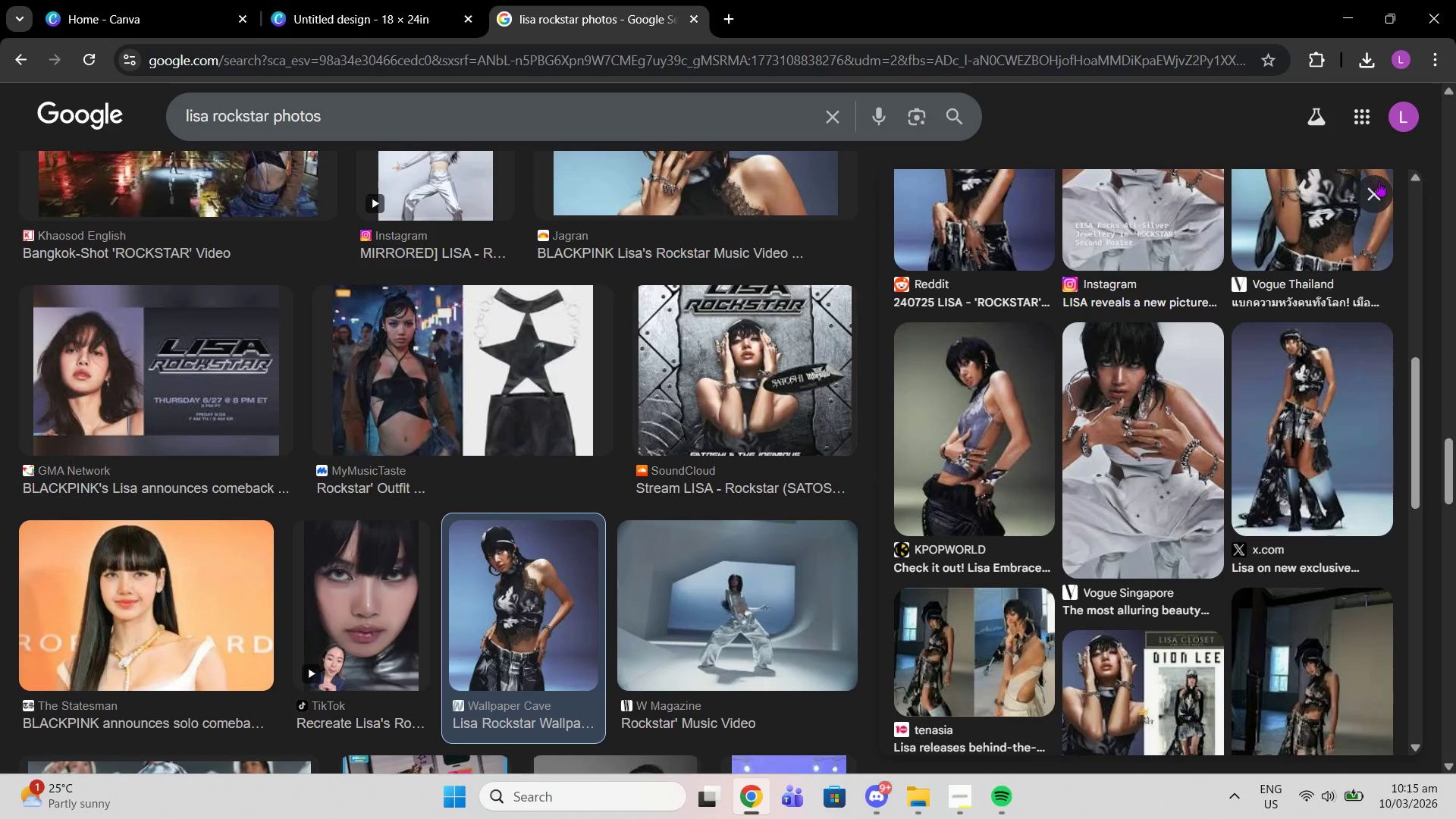 
left_click([1378, 189])
 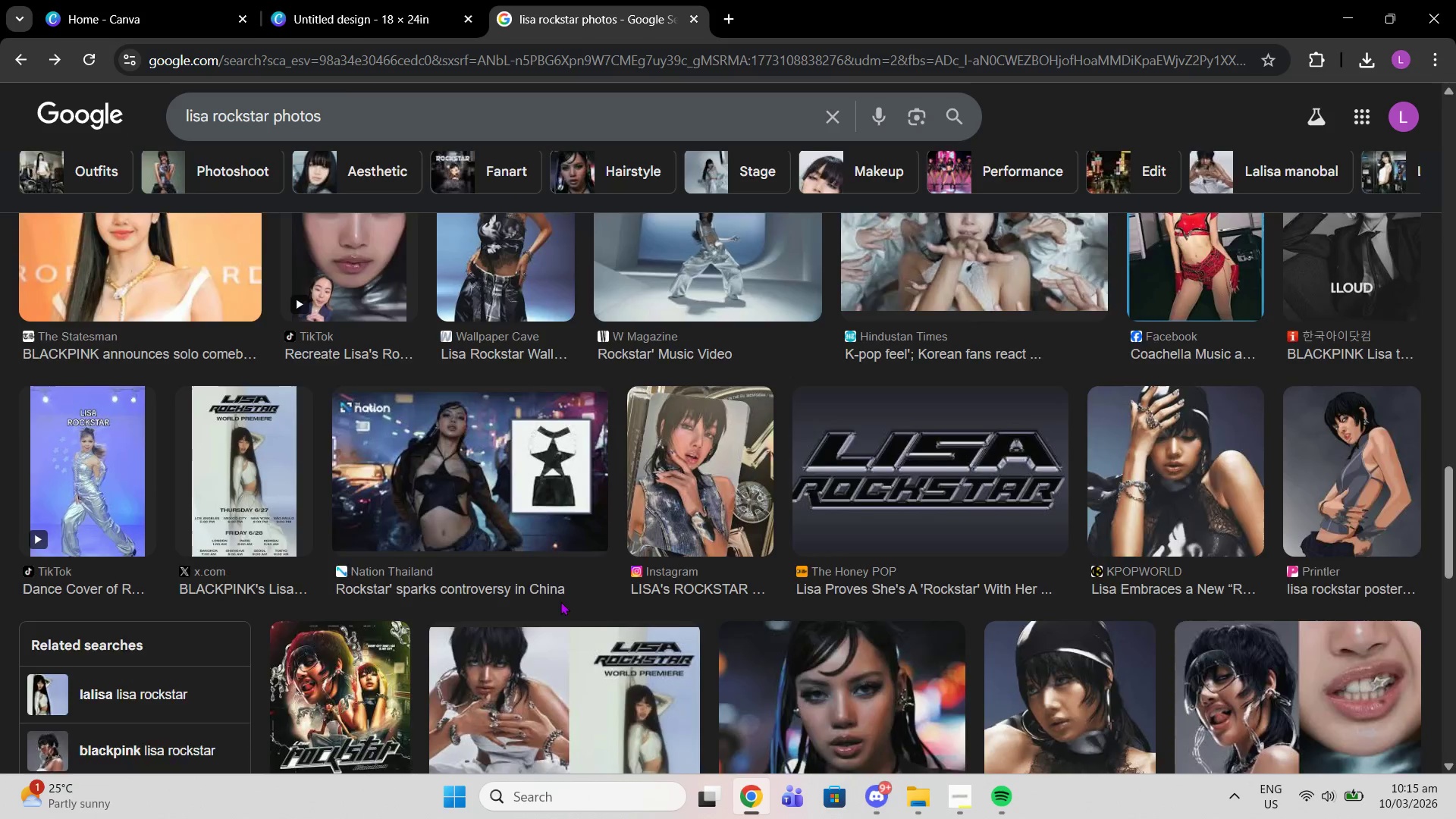 
scroll: coordinate [565, 602], scroll_direction: down, amount: 9.0
 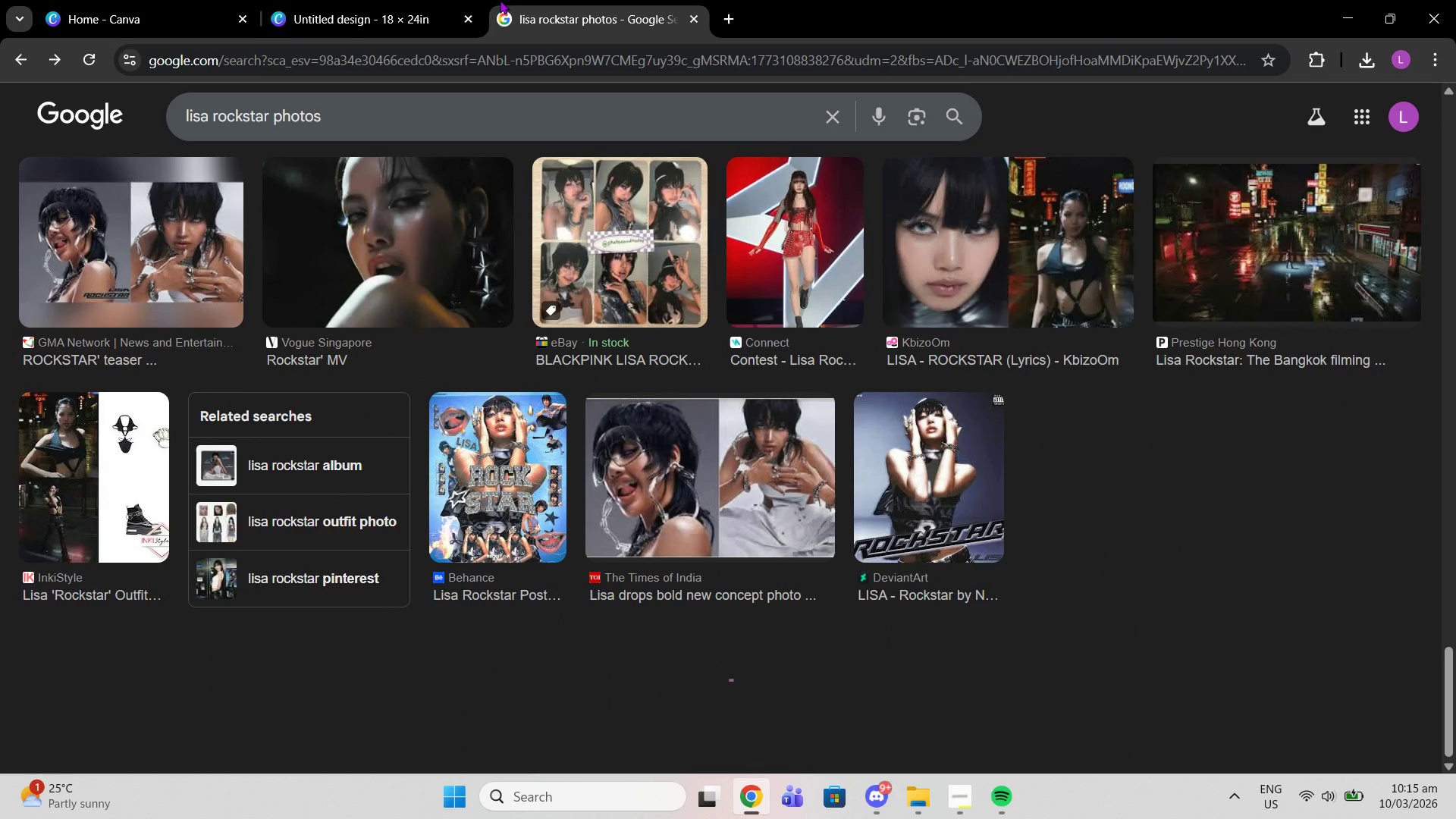 
left_click([436, 2])
 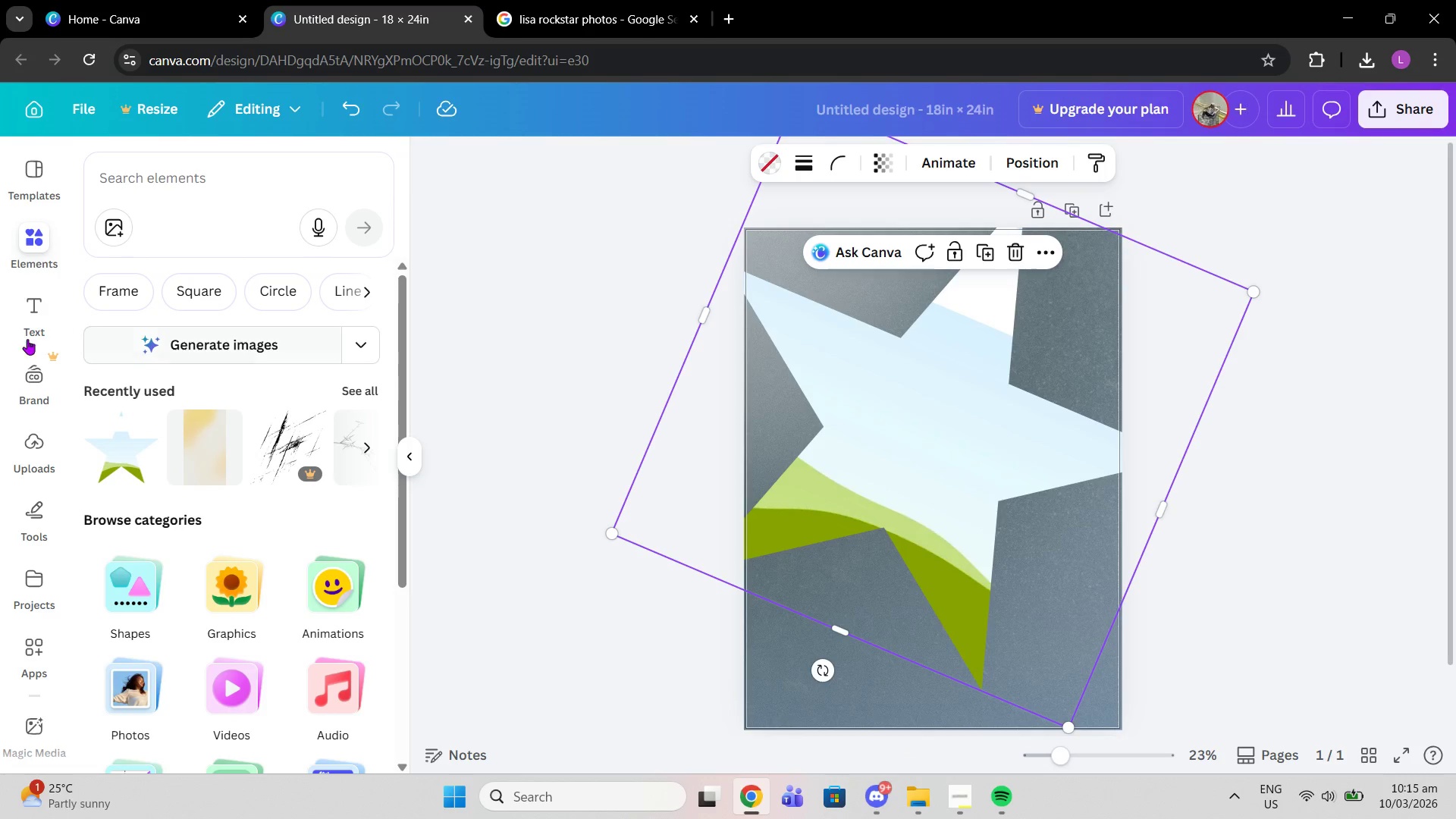 
left_click([58, 450])
 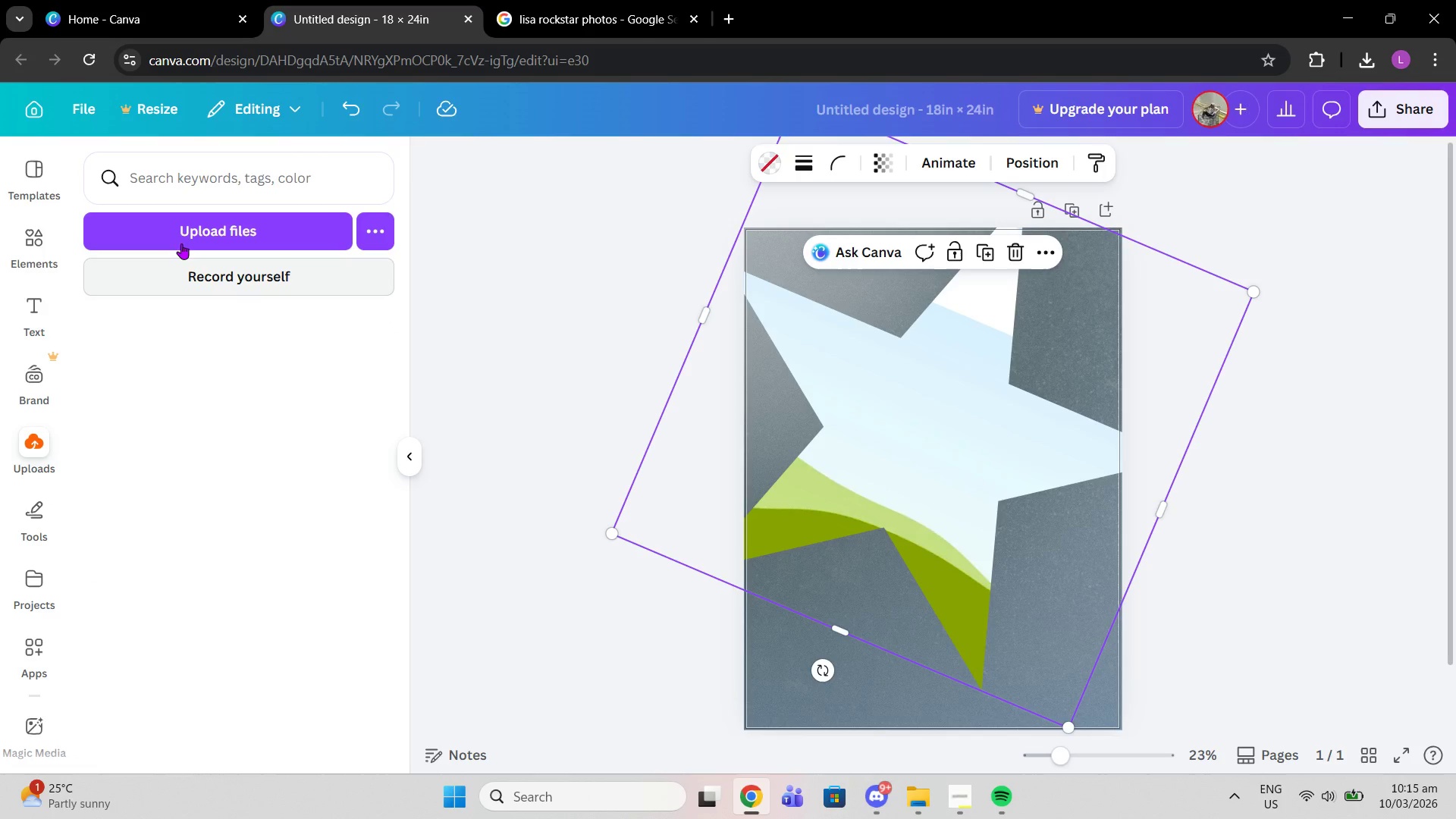 
left_click([180, 240])
 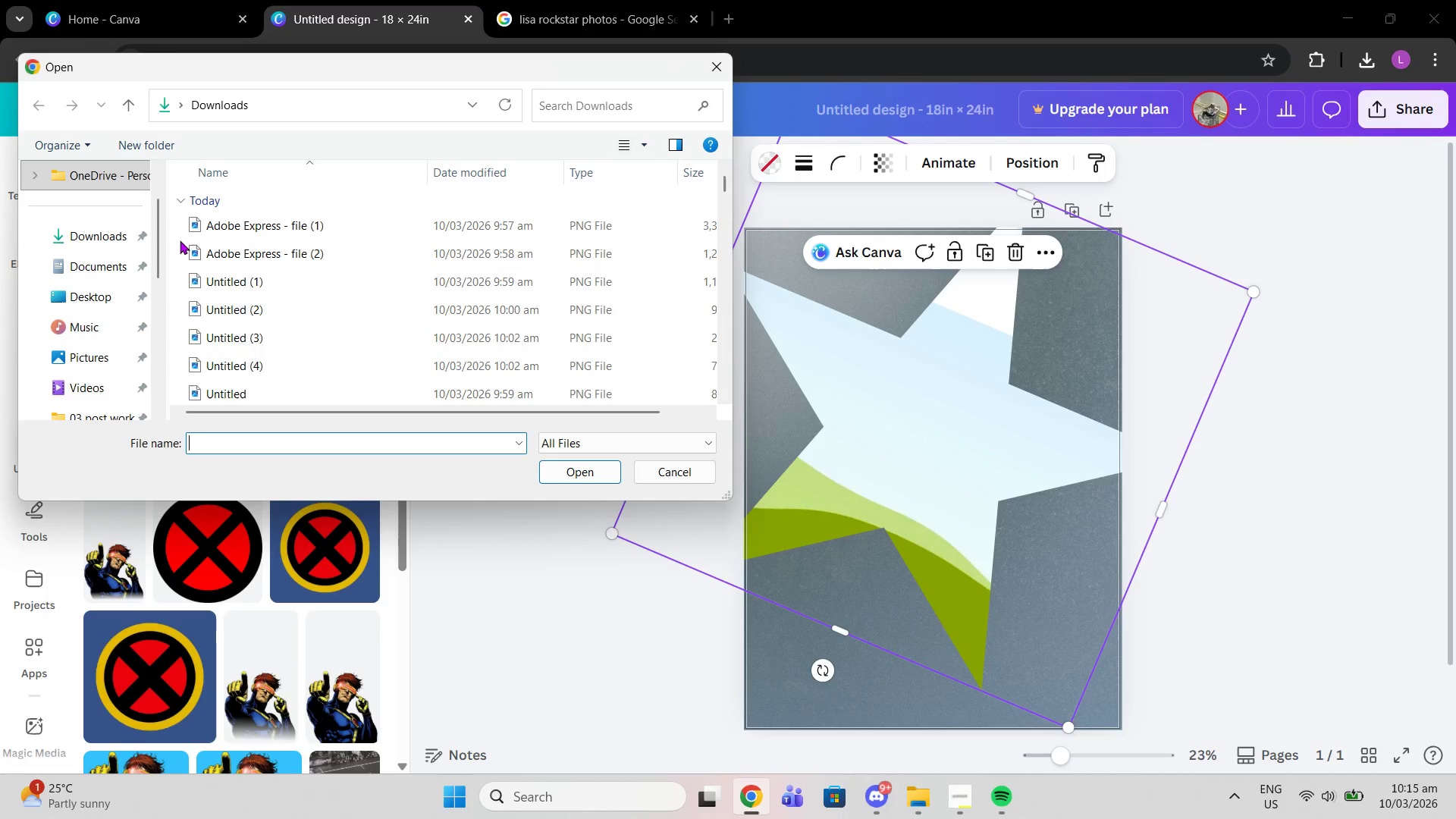 
left_click_drag(start_coordinate=[171, 212], to_coordinate=[326, 350])
 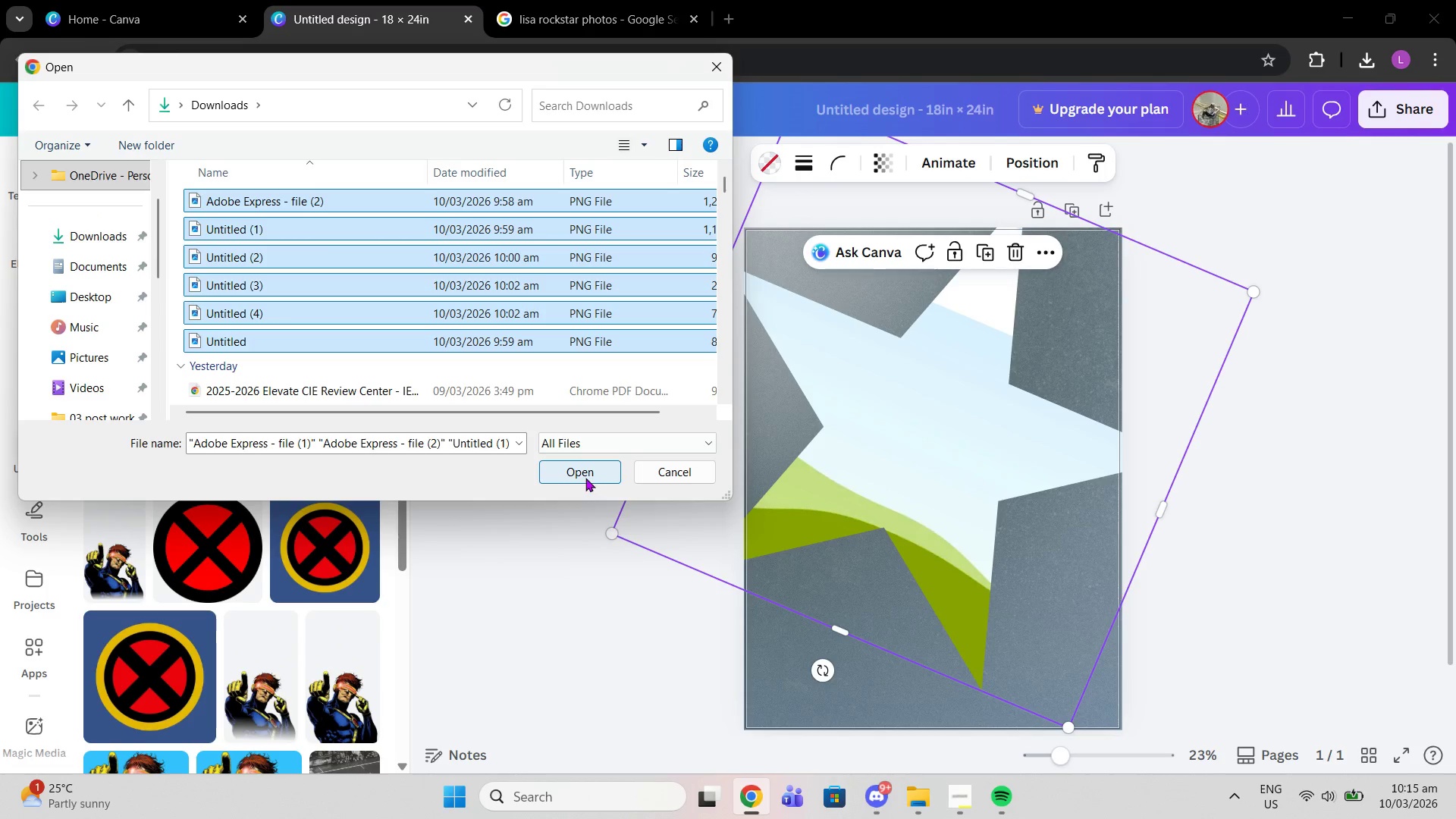 
scroll: coordinate [300, 376], scroll_direction: down, amount: 1.0
 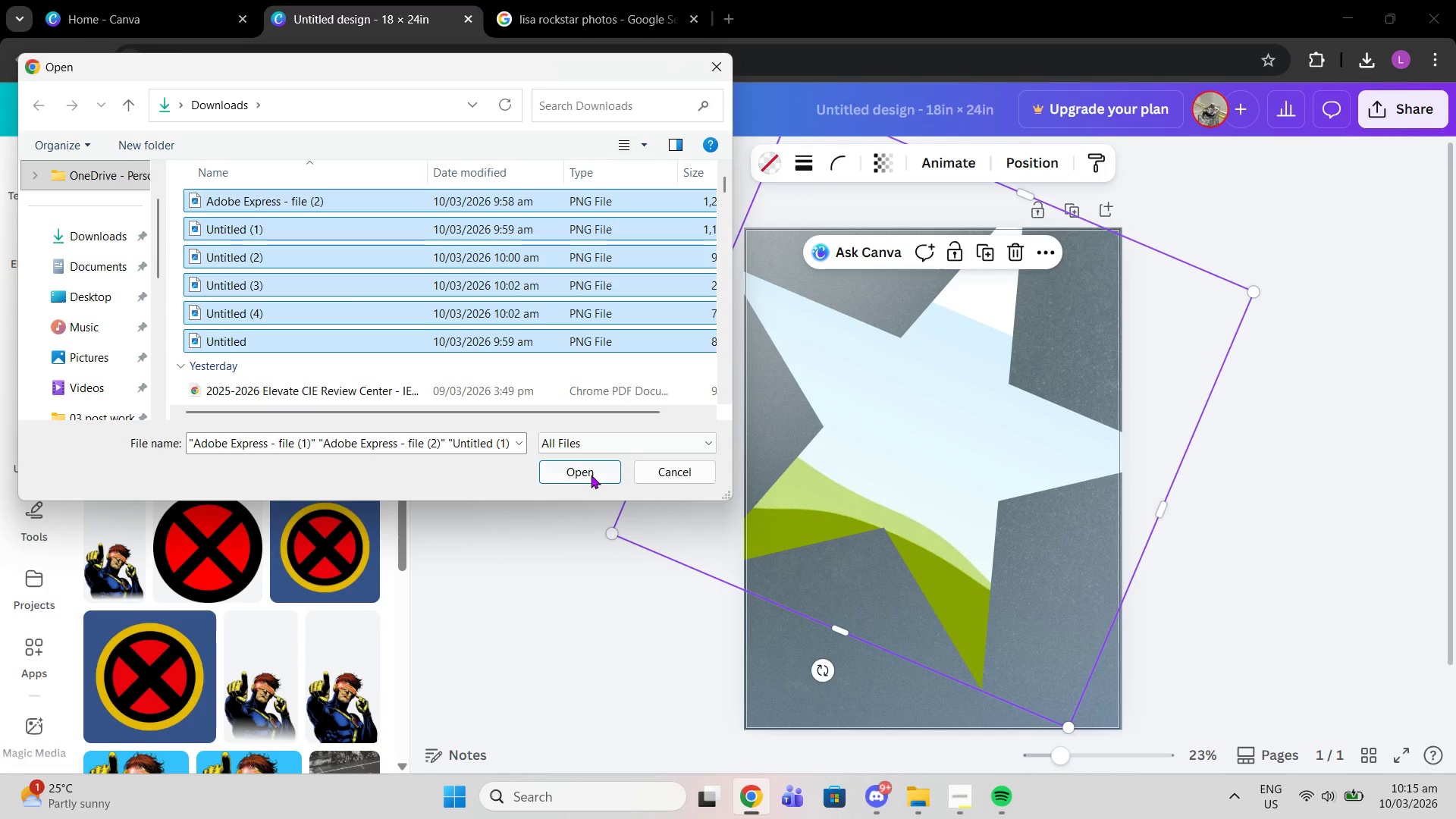 
left_click([585, 477])
 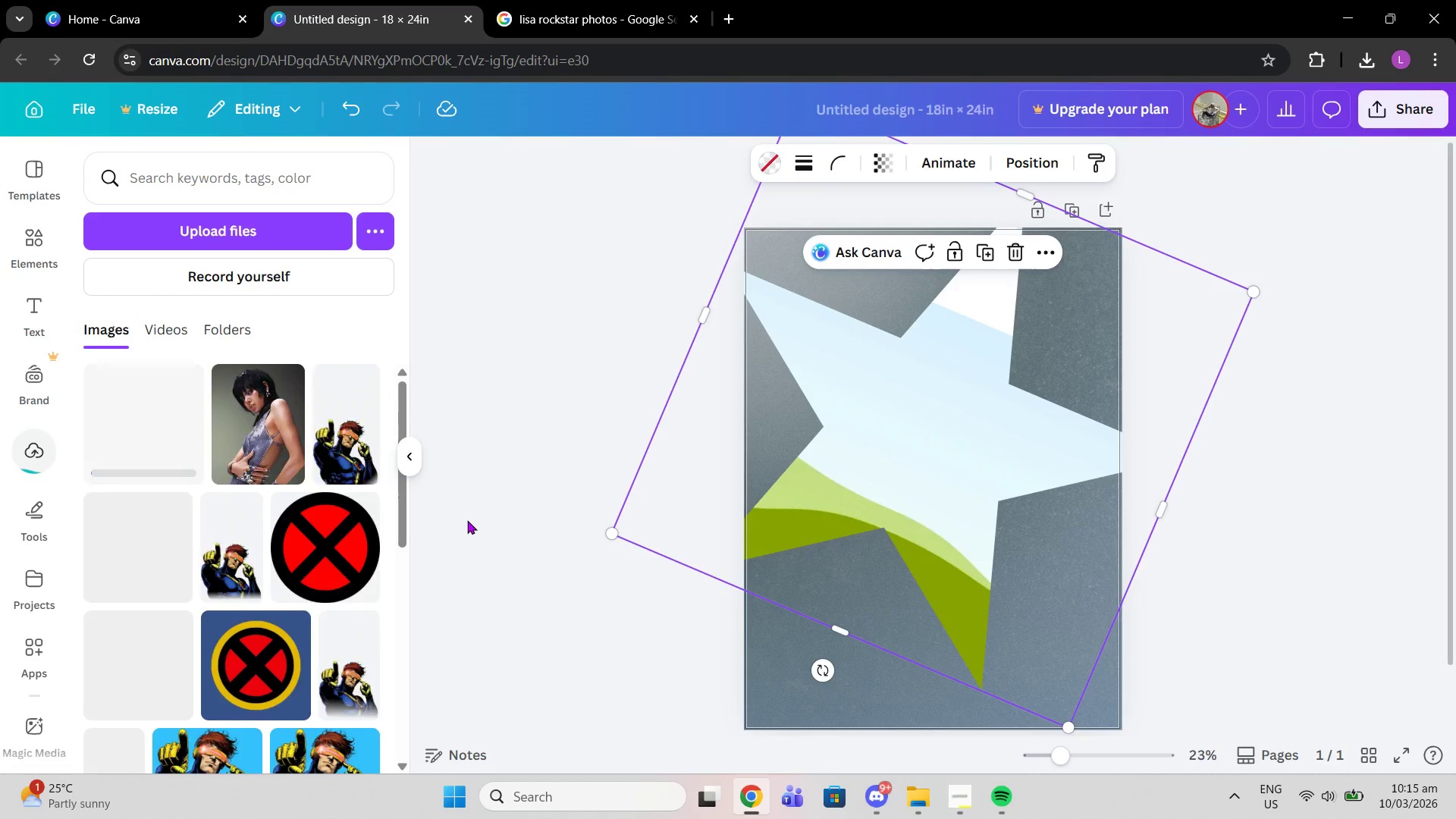 
left_click([467, 520])
 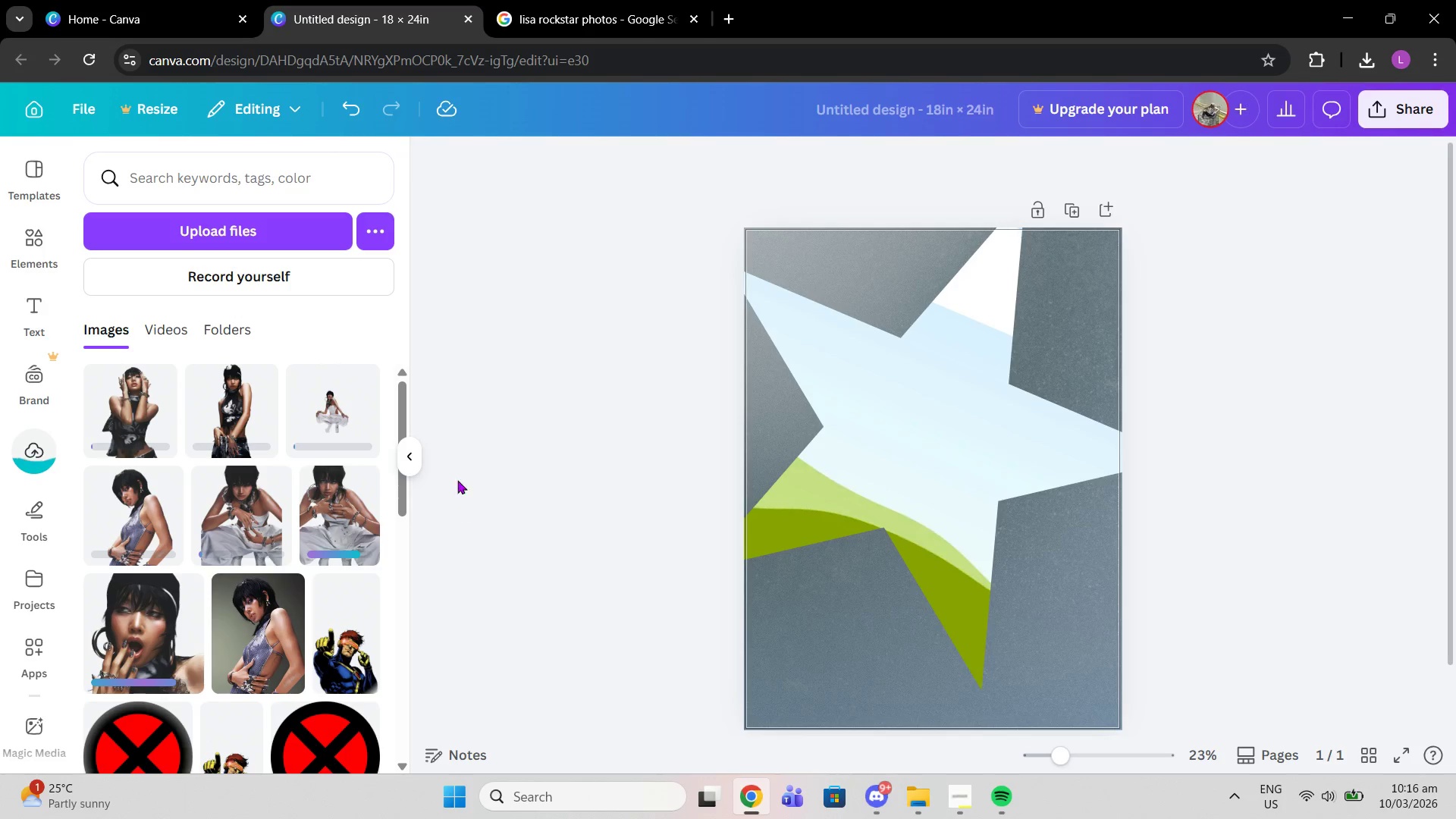 
wait(10.36)
 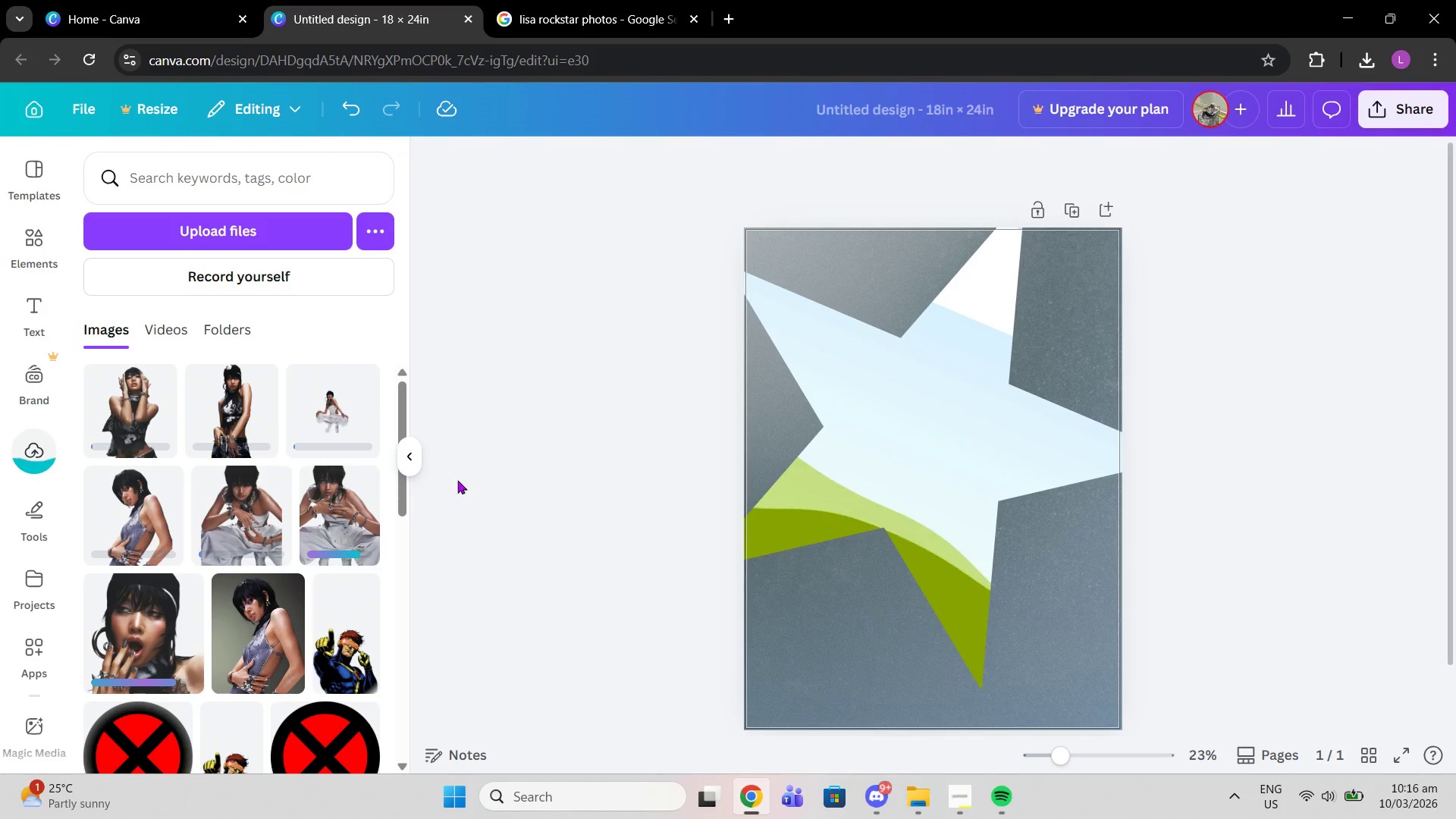 
left_click([588, 0])
 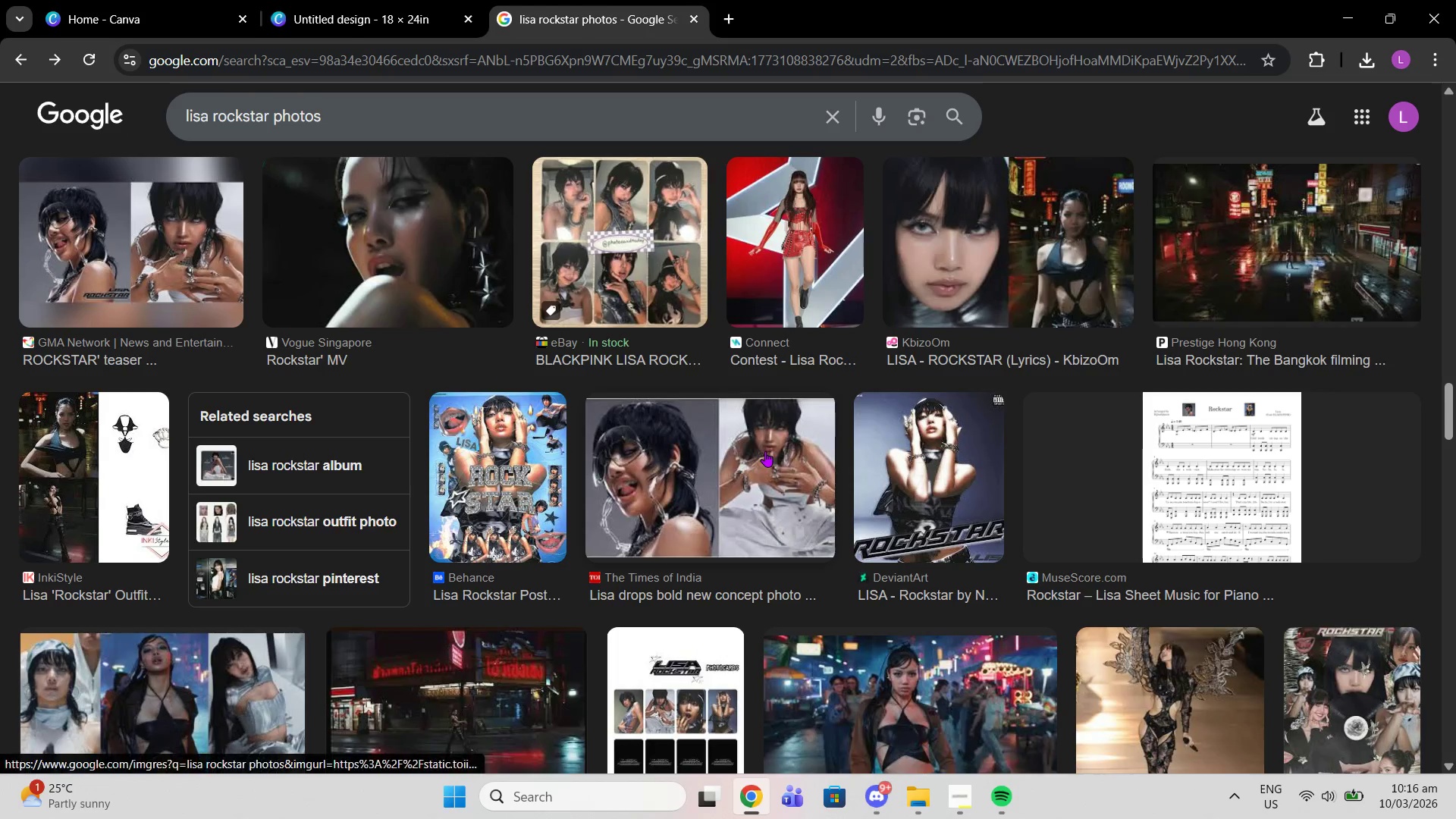 
scroll: coordinate [943, 519], scroll_direction: up, amount: 12.0
 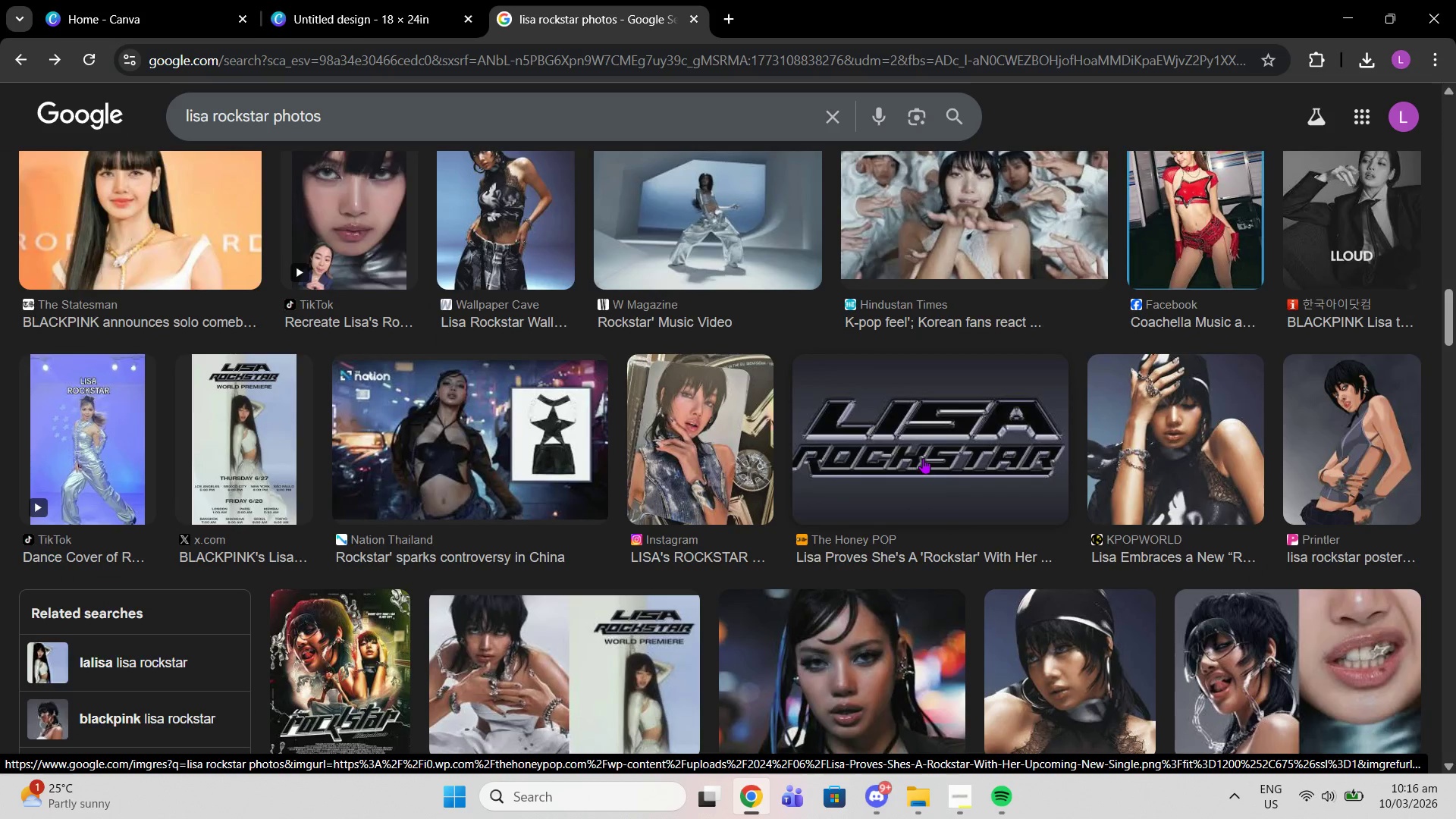 
left_click([923, 458])
 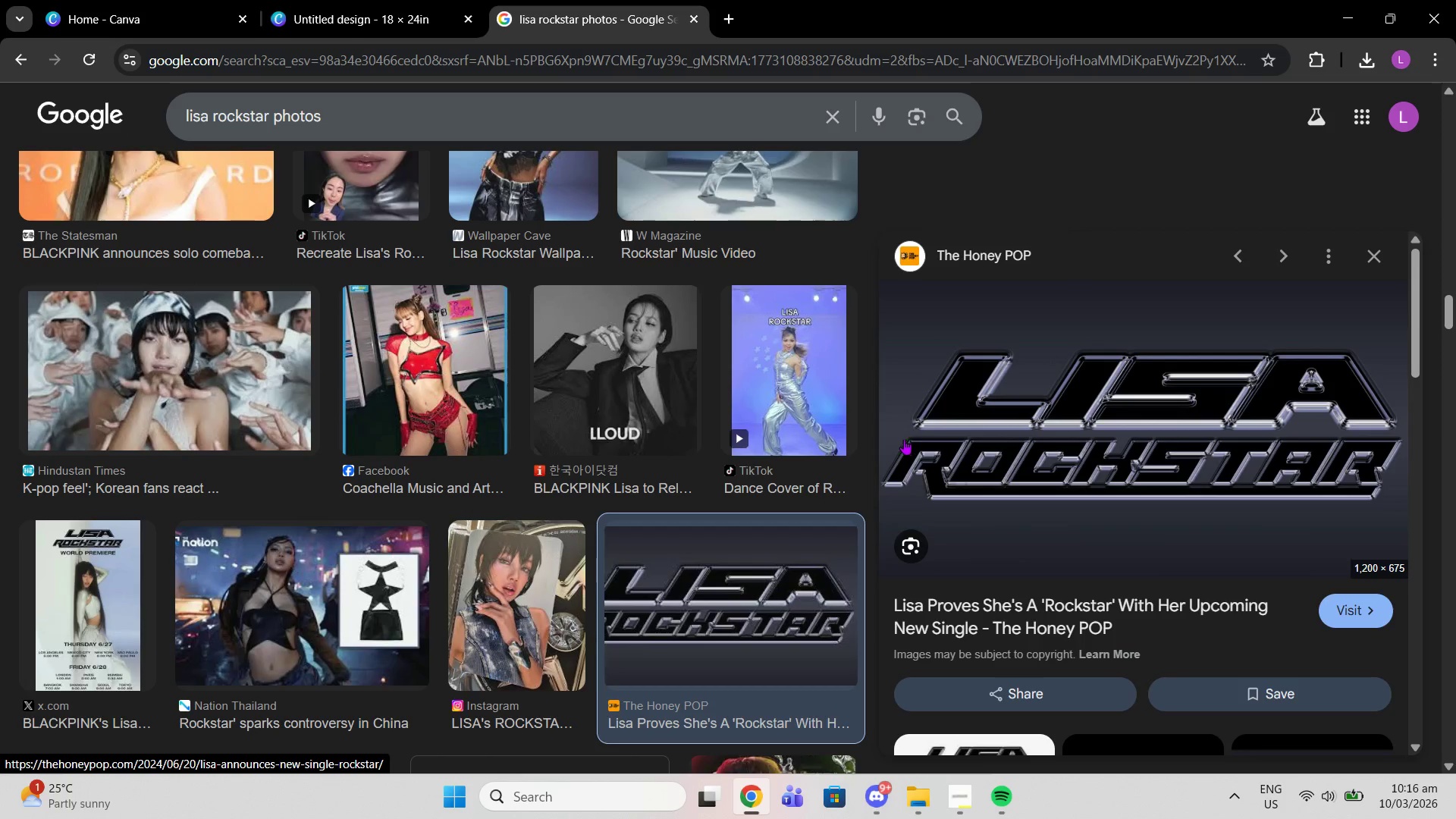 
scroll: coordinate [507, 465], scroll_direction: up, amount: 19.0
 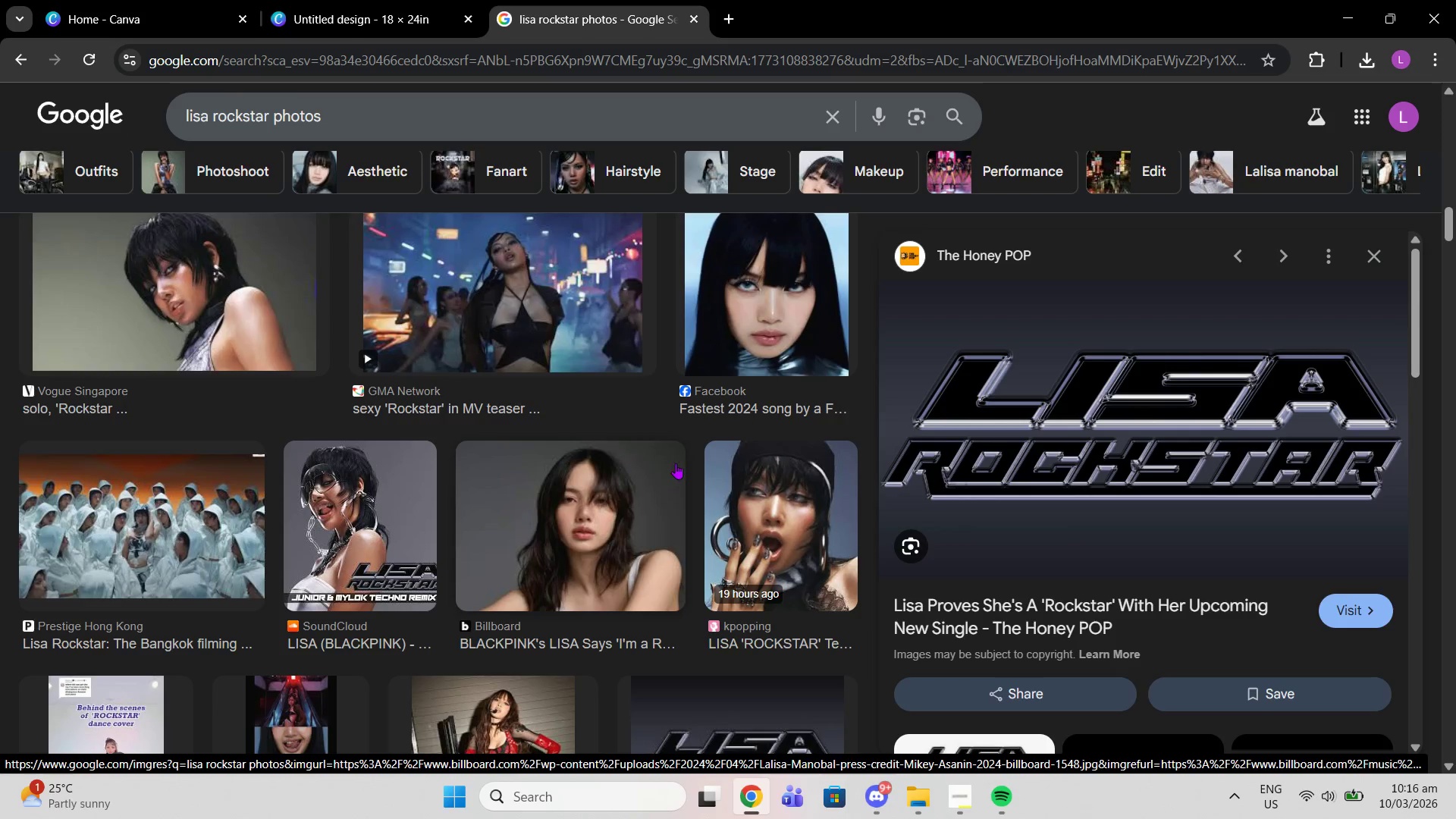 
scroll: coordinate [678, 465], scroll_direction: down, amount: 3.0
 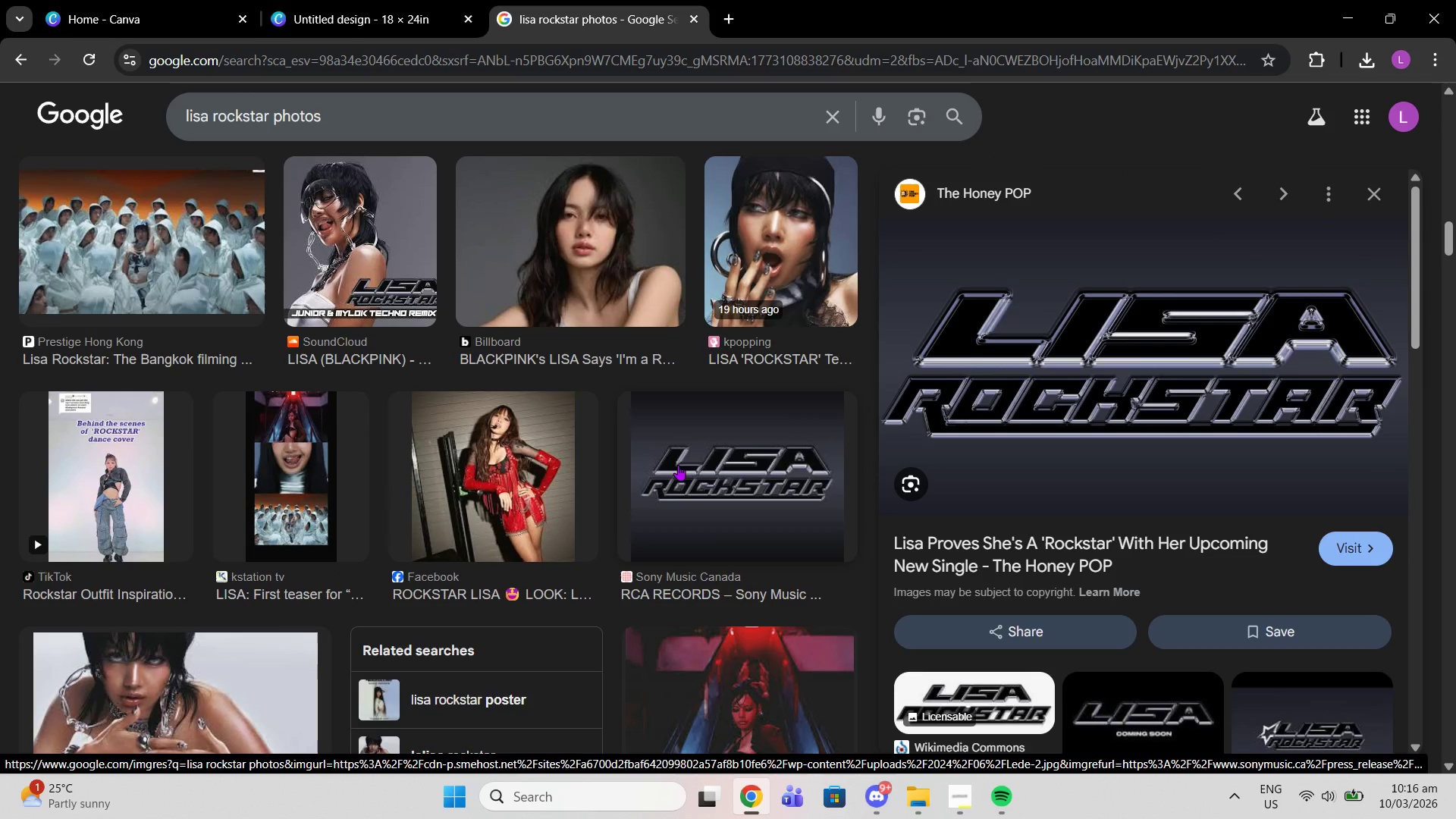 
left_click([678, 465])
 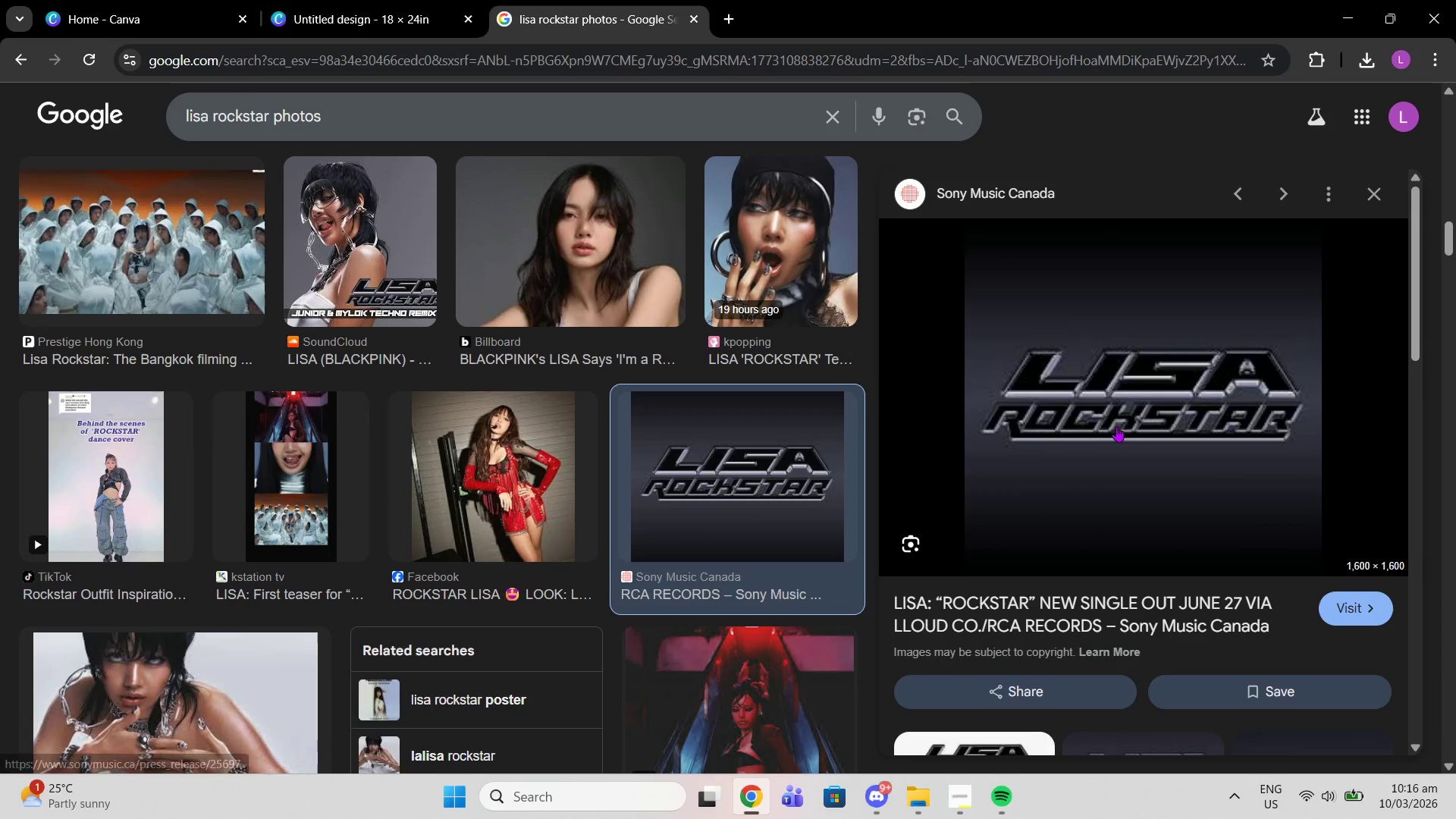 
scroll: coordinate [650, 439], scroll_direction: down, amount: 16.0
 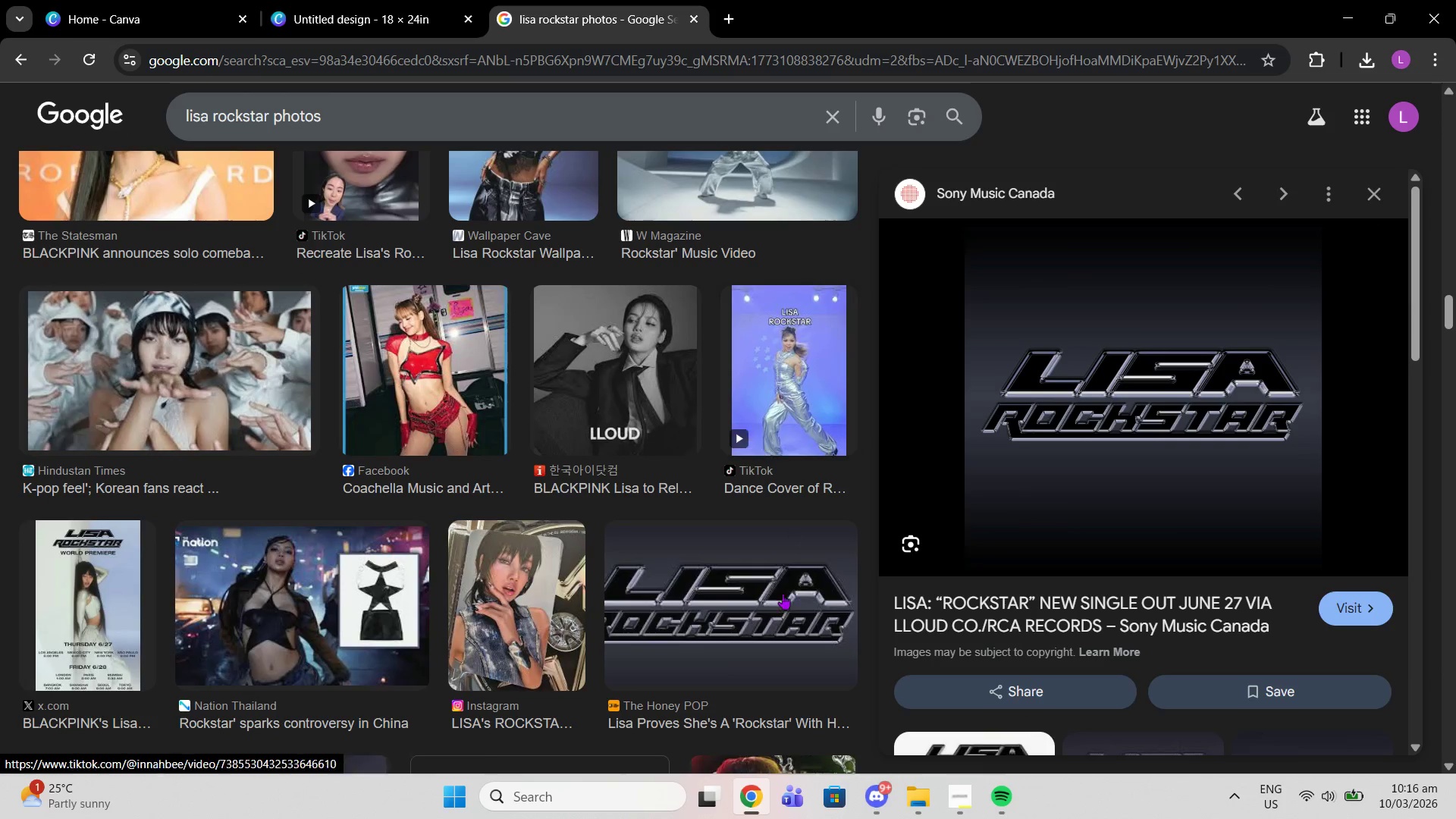 
left_click([782, 602])
 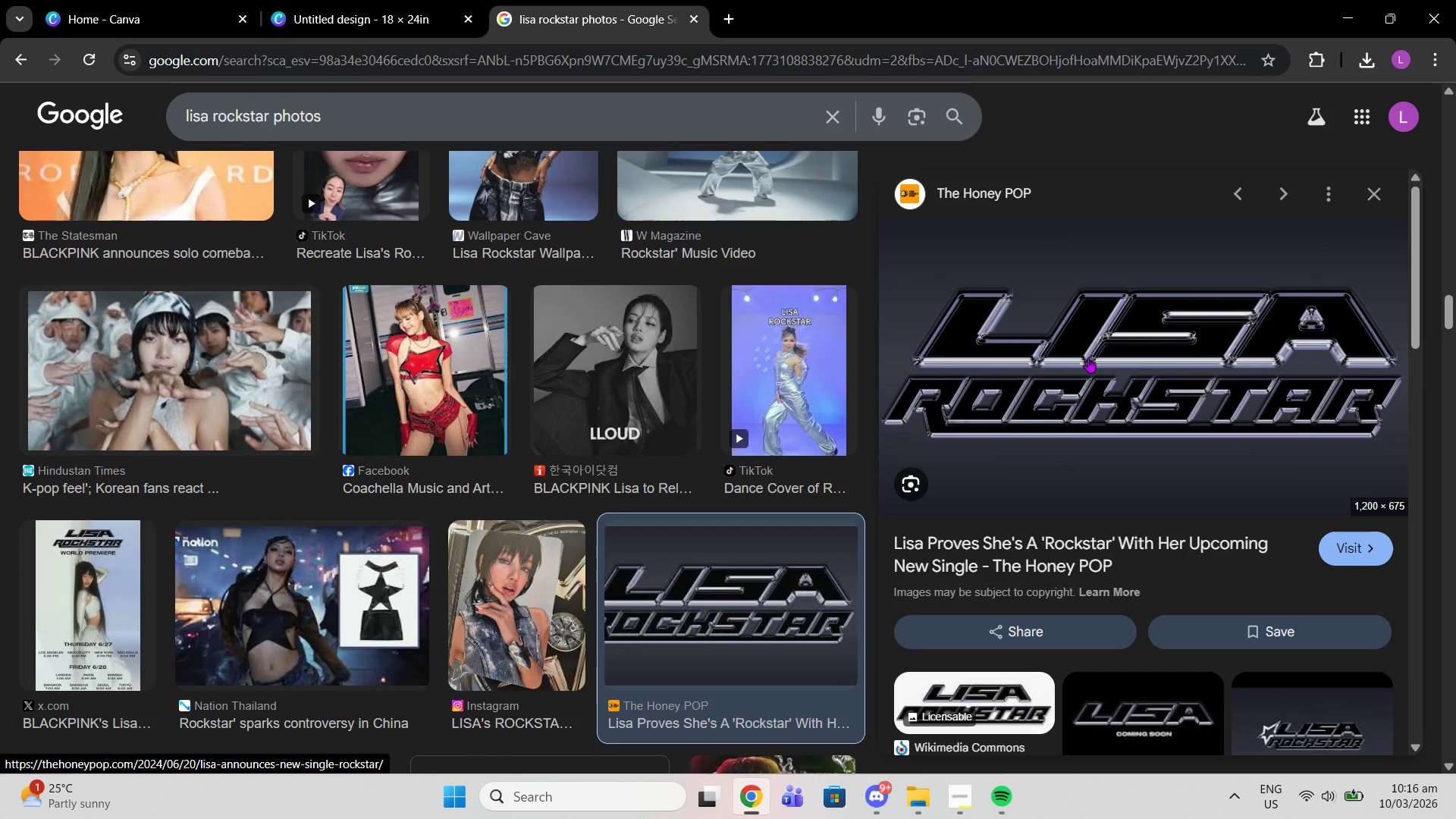 
scroll: coordinate [1105, 397], scroll_direction: down, amount: 2.0
 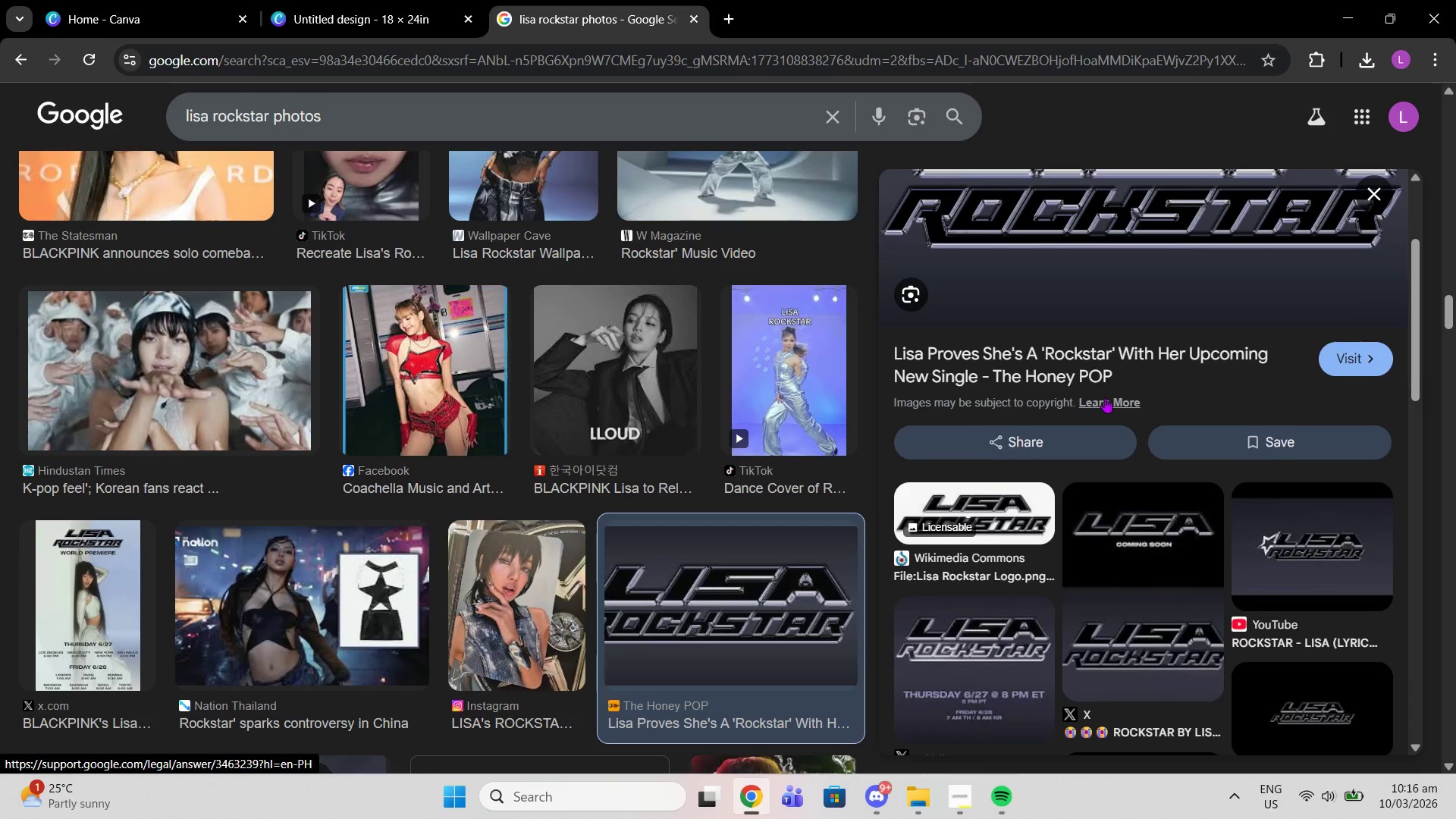 
right_click([1105, 397])
 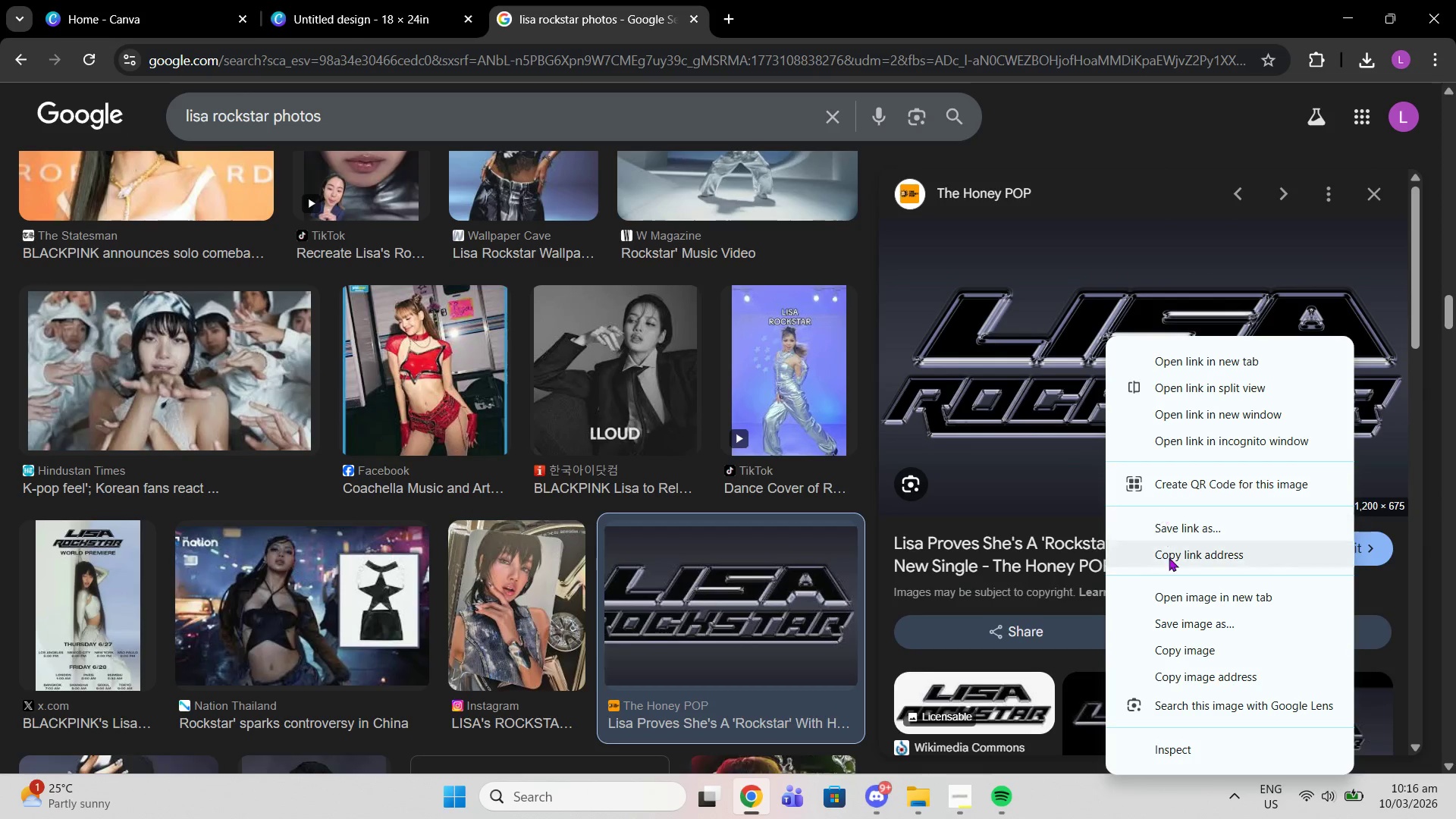 
scroll: coordinate [1105, 397], scroll_direction: up, amount: 4.0
 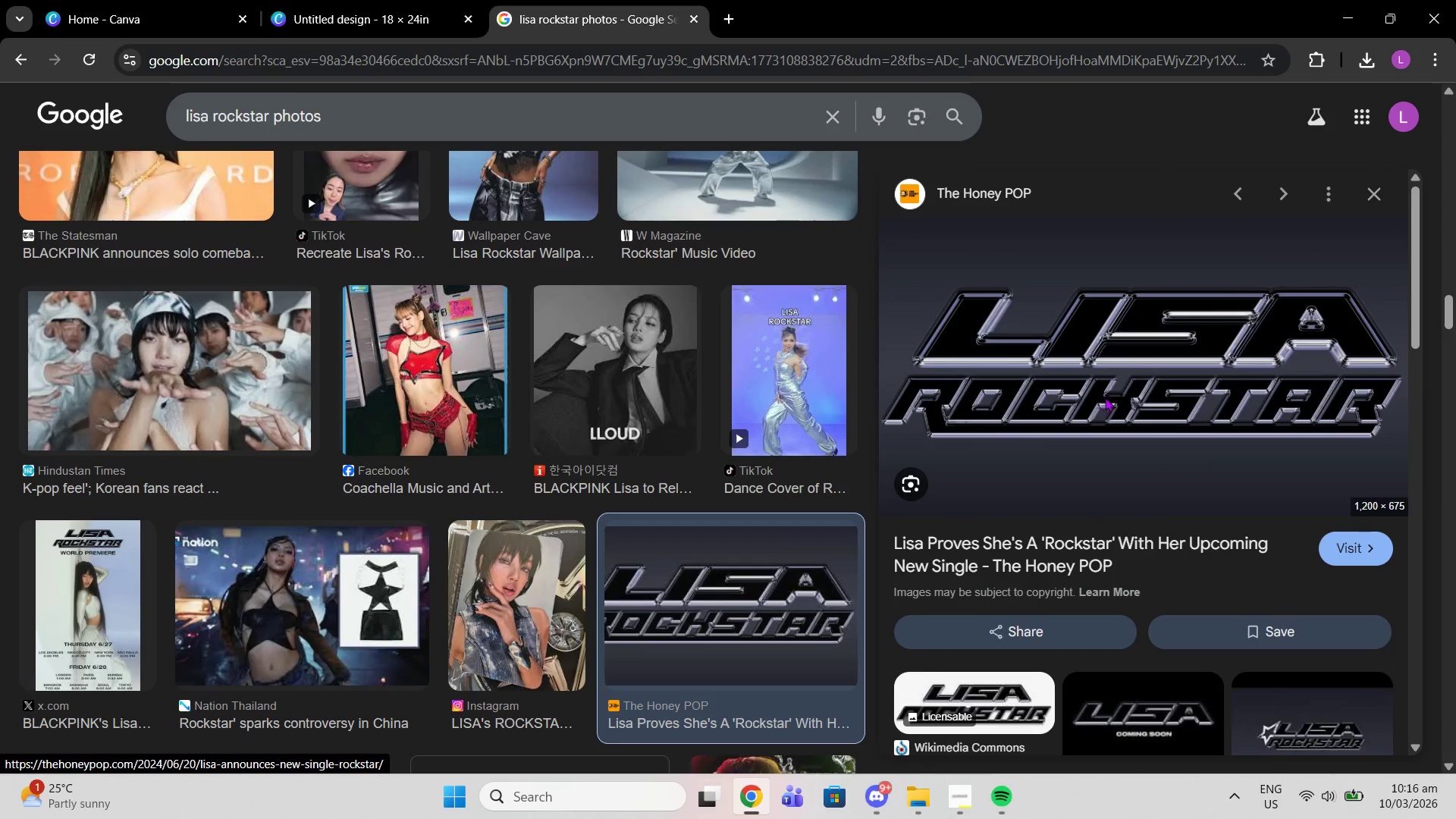 
left_click([1175, 648])
 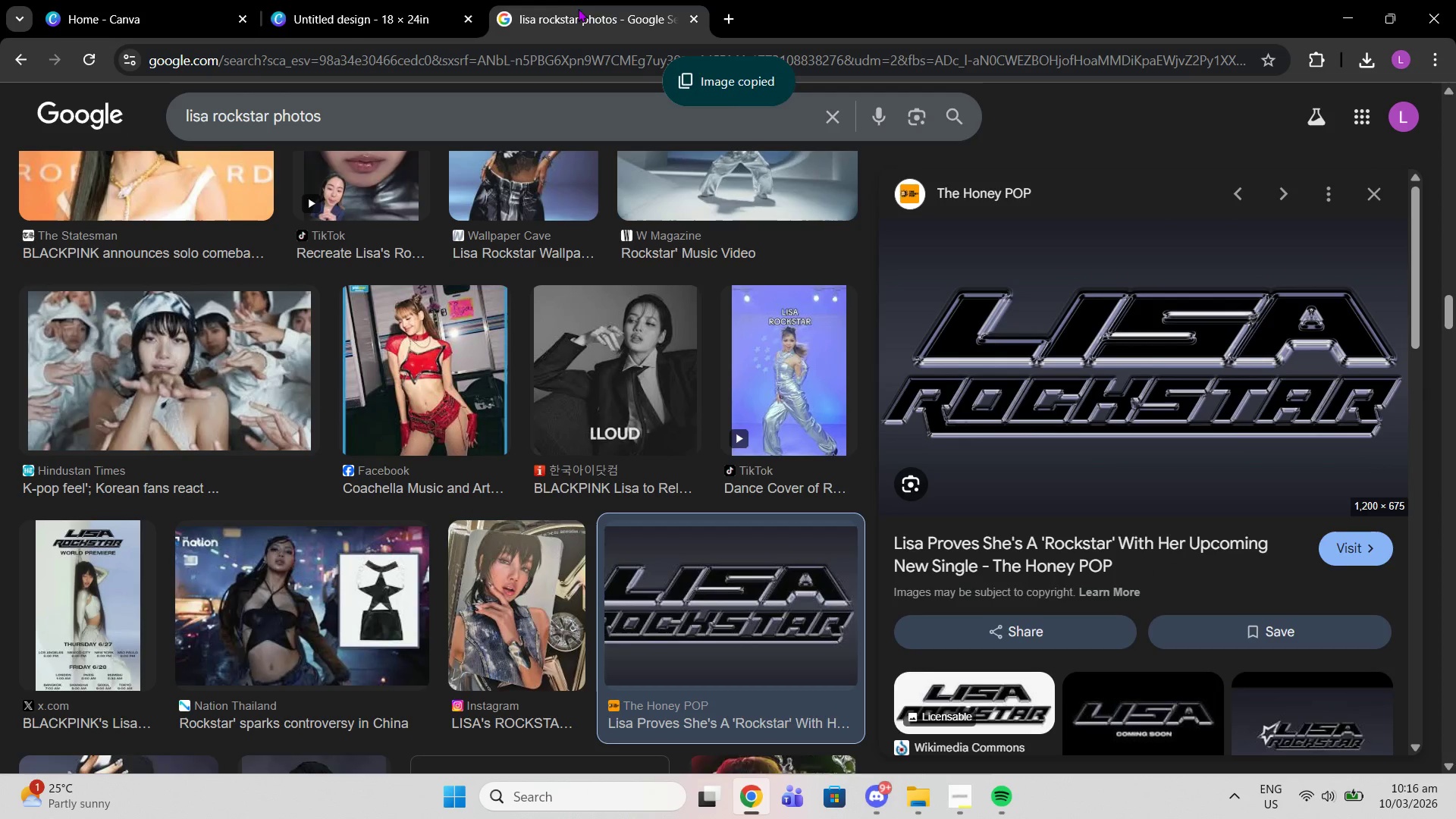 
double_click([416, 0])
 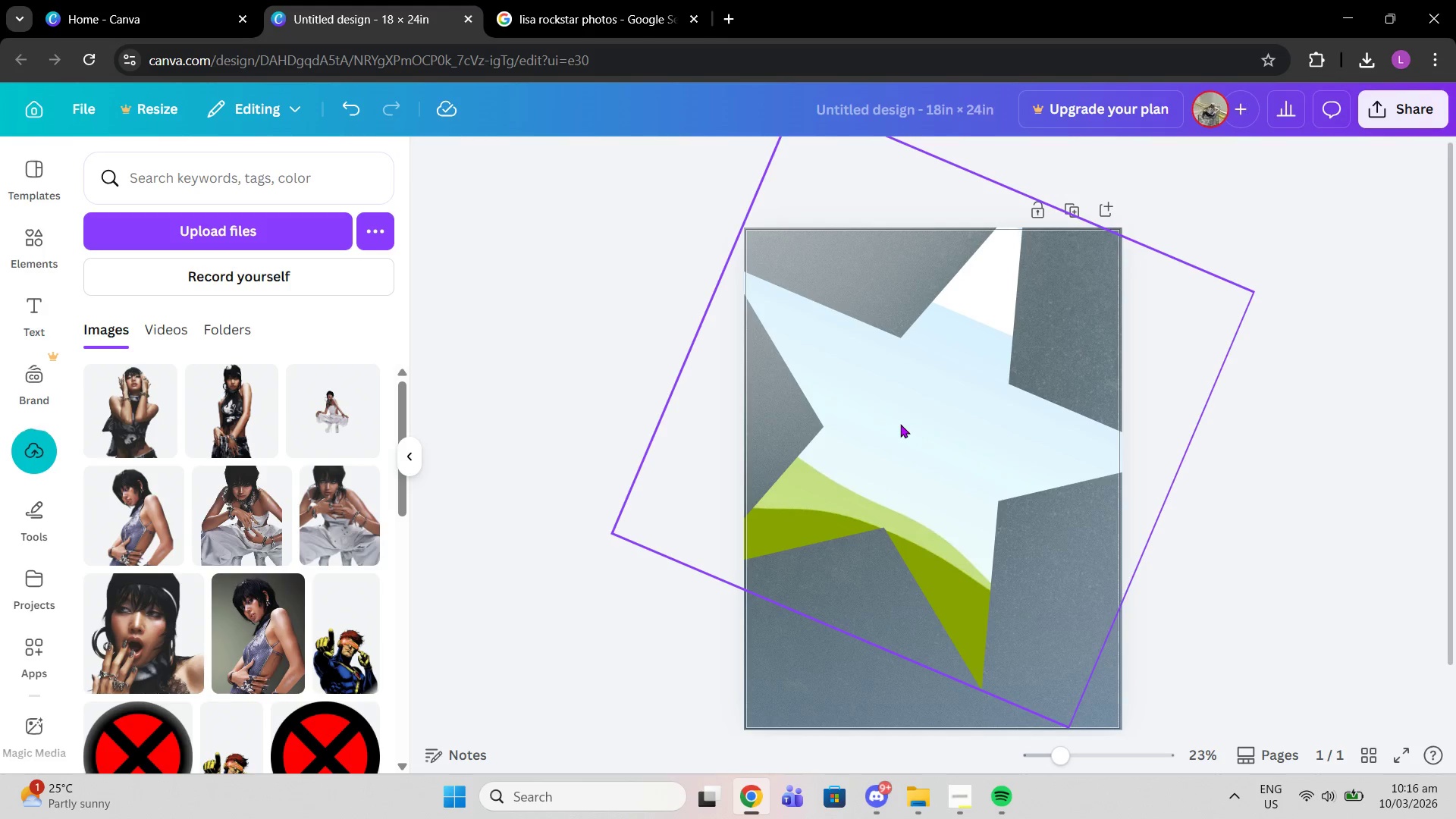 
left_click([900, 424])
 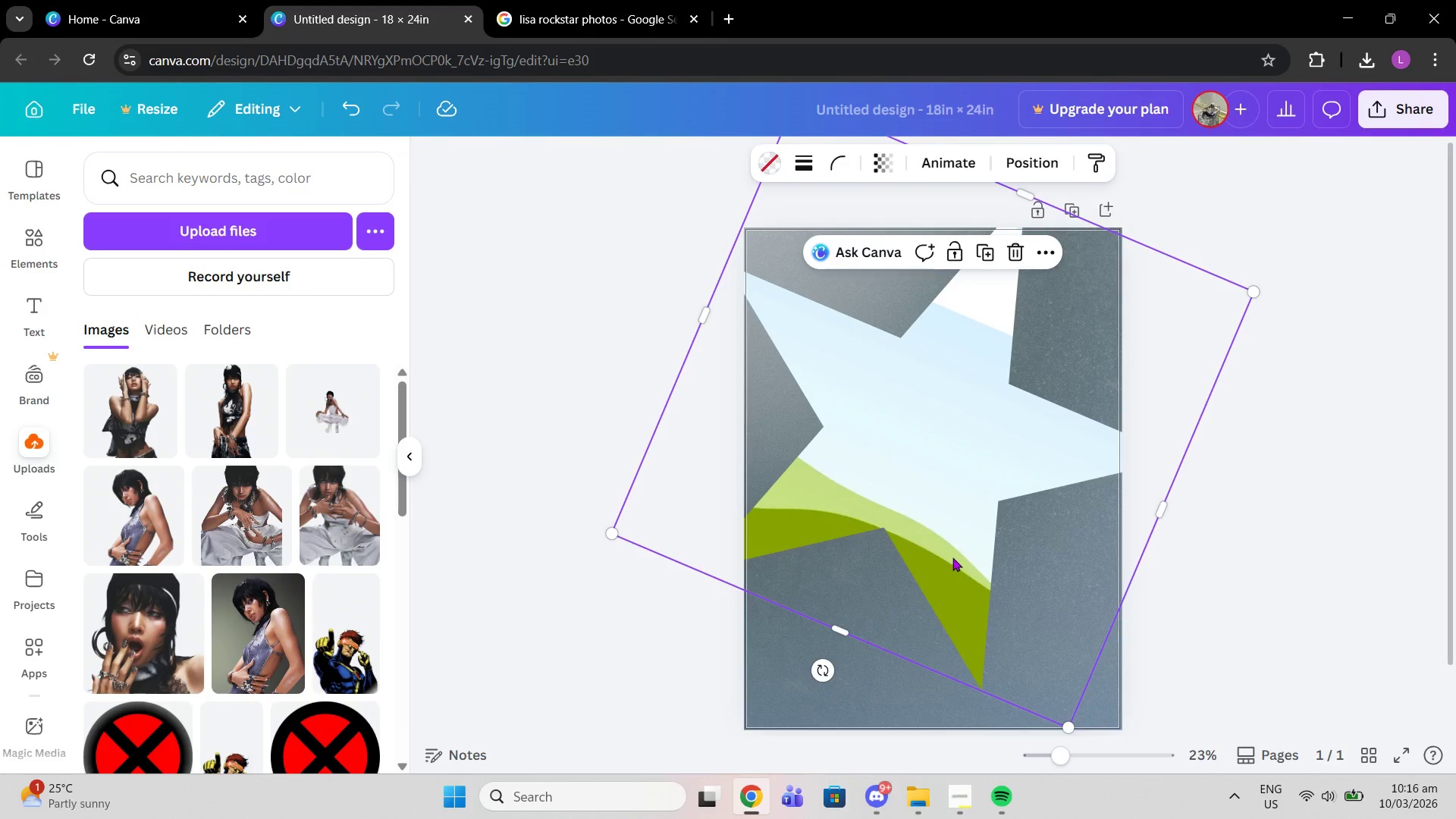 
left_click_drag(start_coordinate=[952, 557], to_coordinate=[959, 557])
 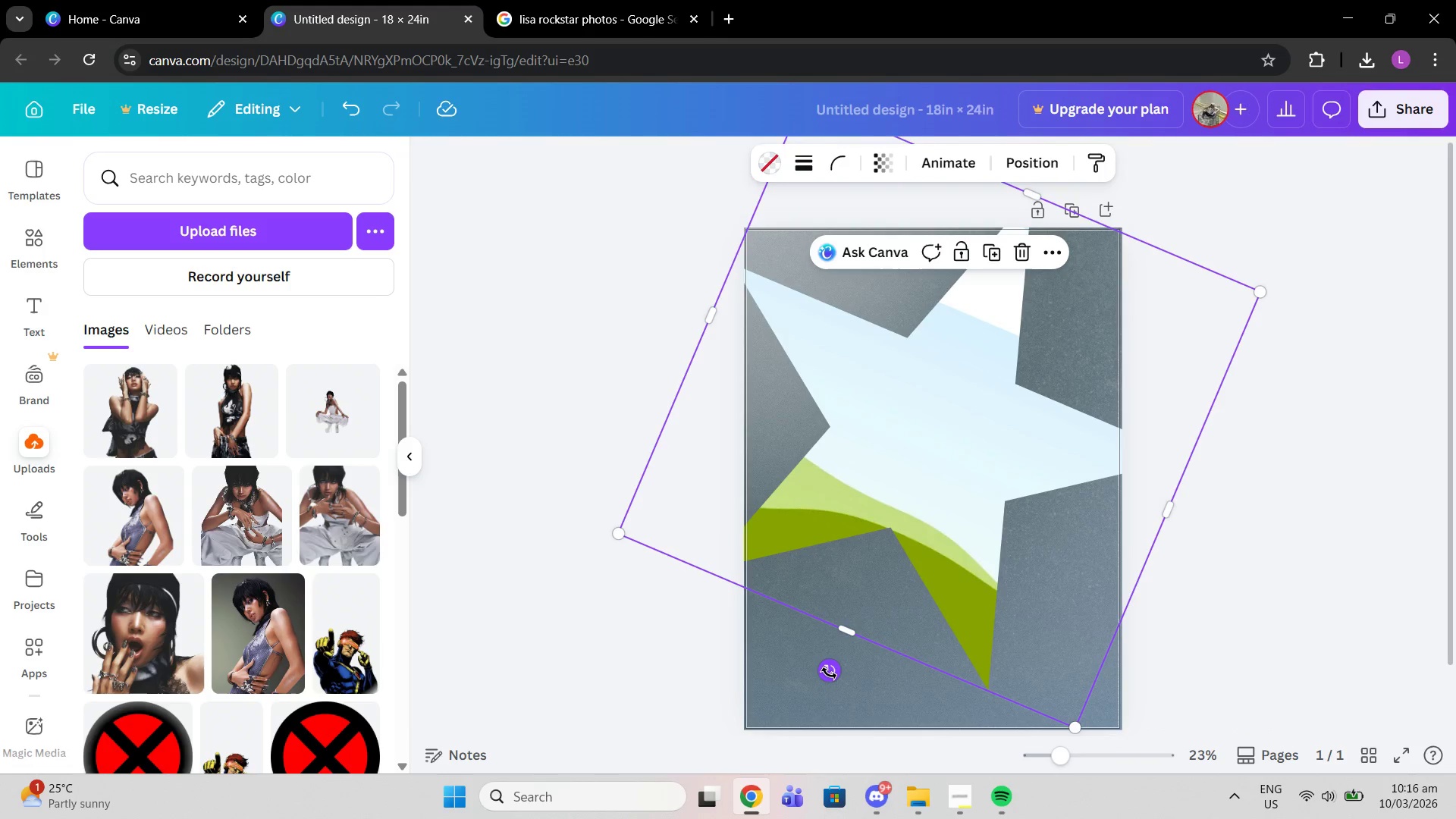 
left_click_drag(start_coordinate=[829, 673], to_coordinate=[841, 676])
 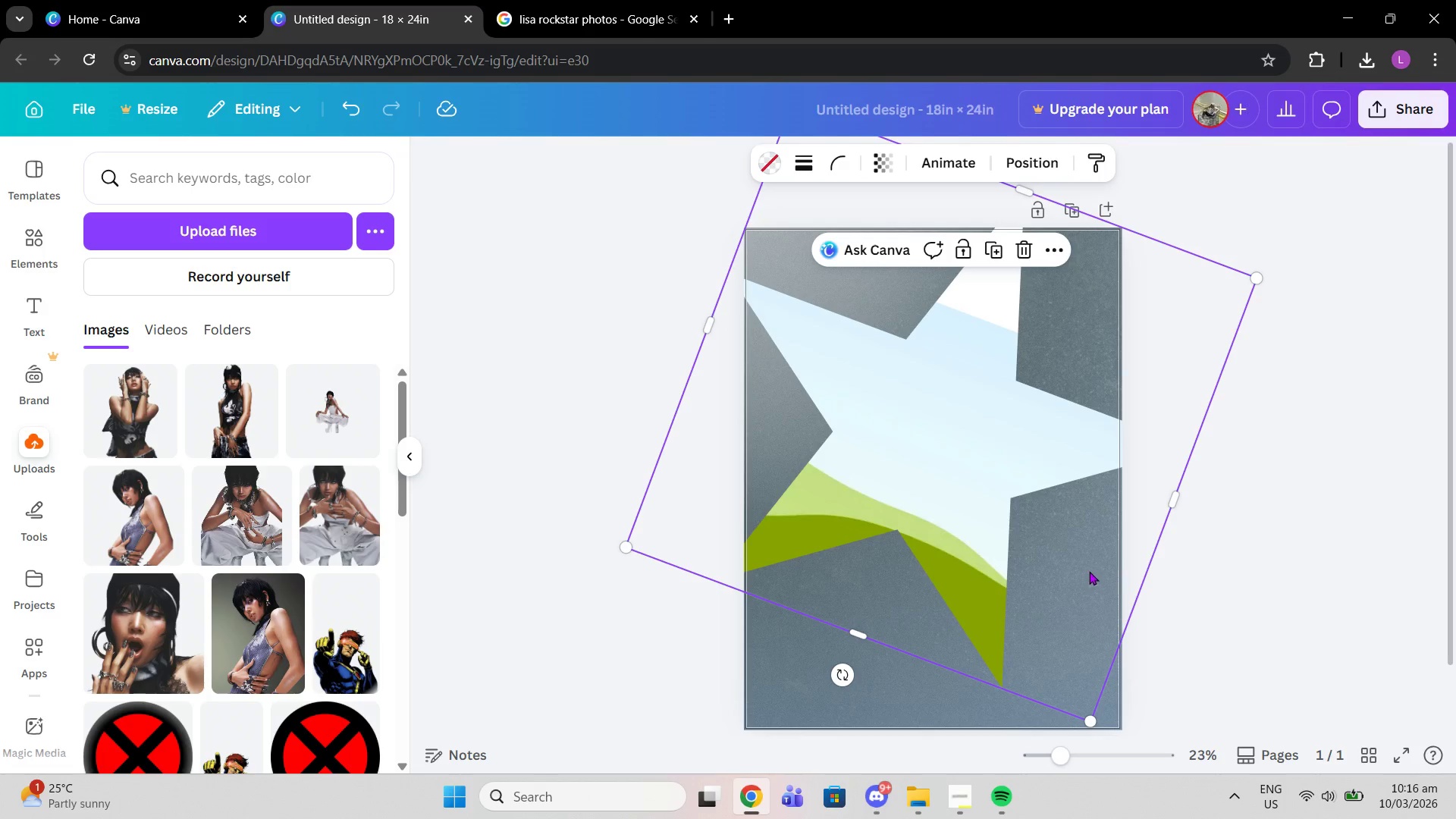 
left_click([1182, 555])
 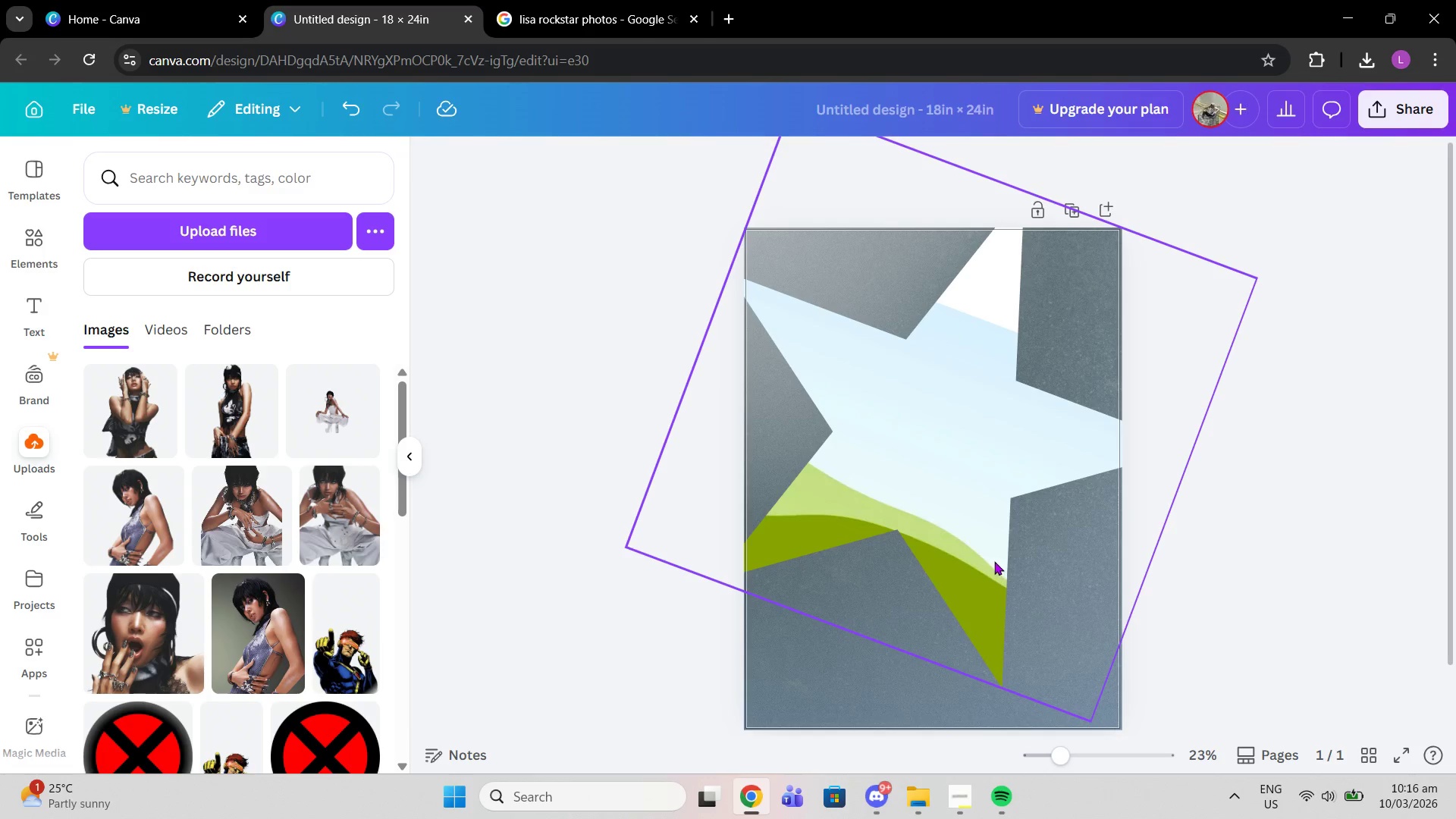 
left_click_drag(start_coordinate=[994, 561], to_coordinate=[999, 559])
 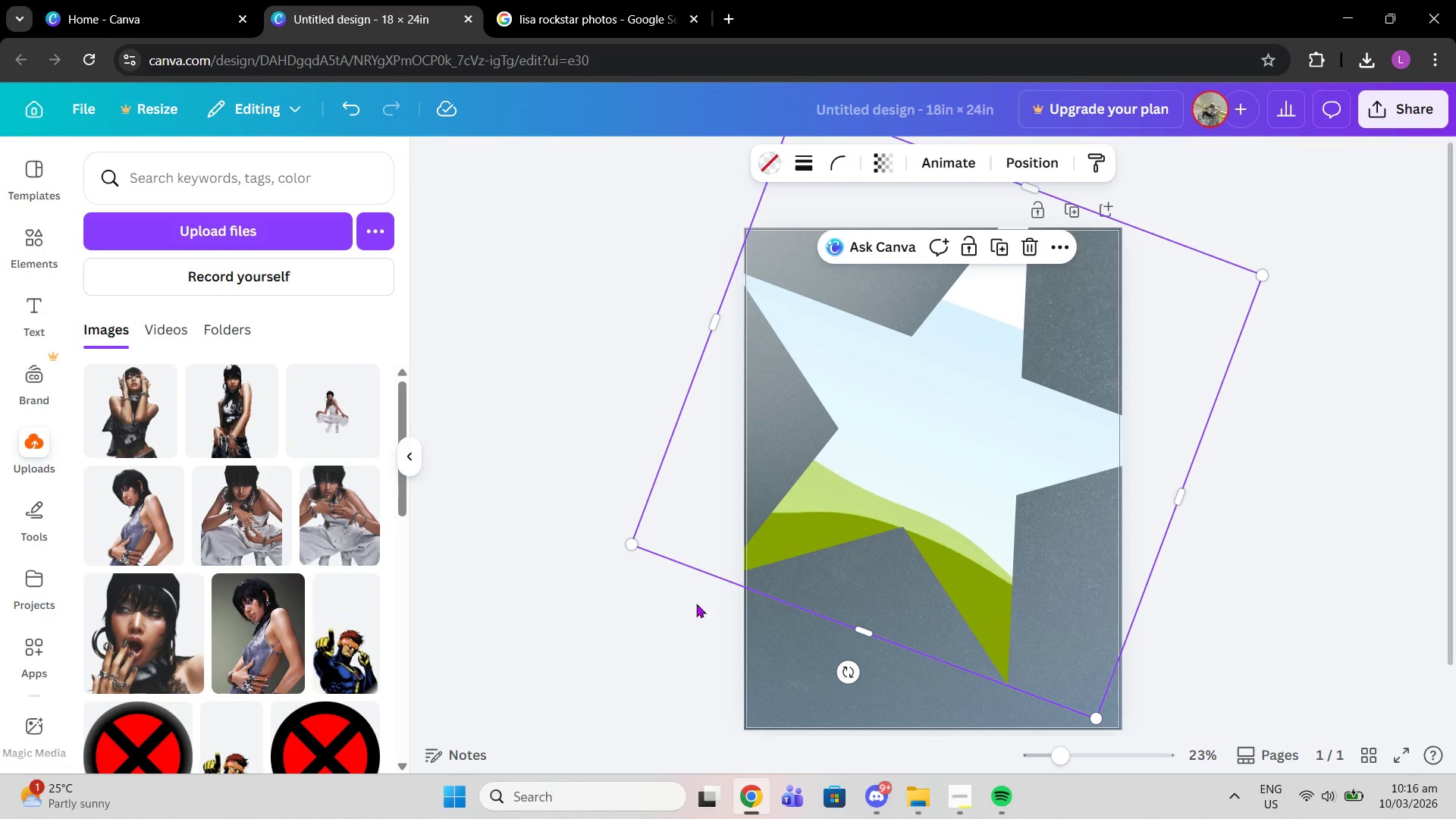 
key(Shift+ShiftLeft)
 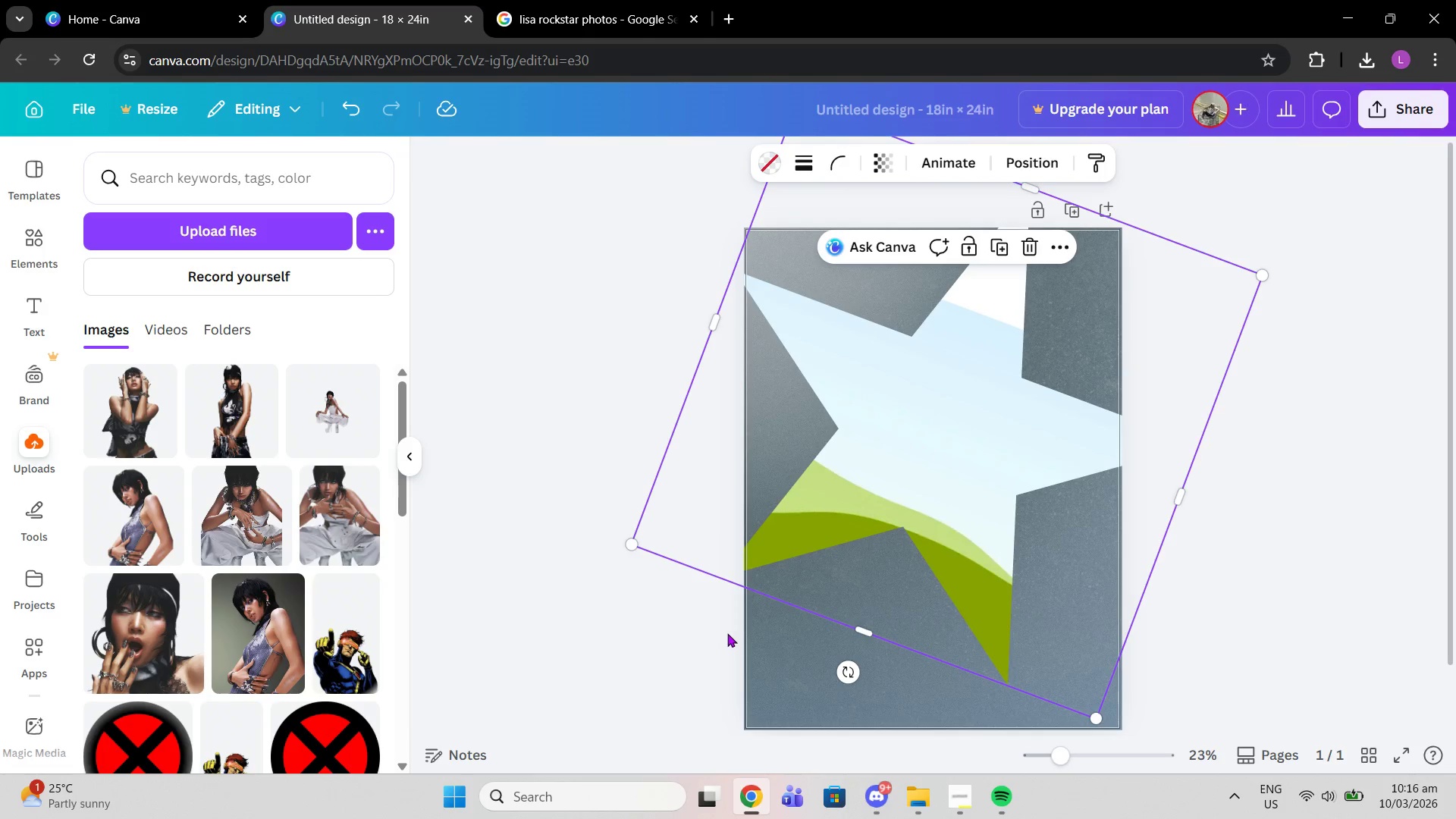 
key(Control+V)
 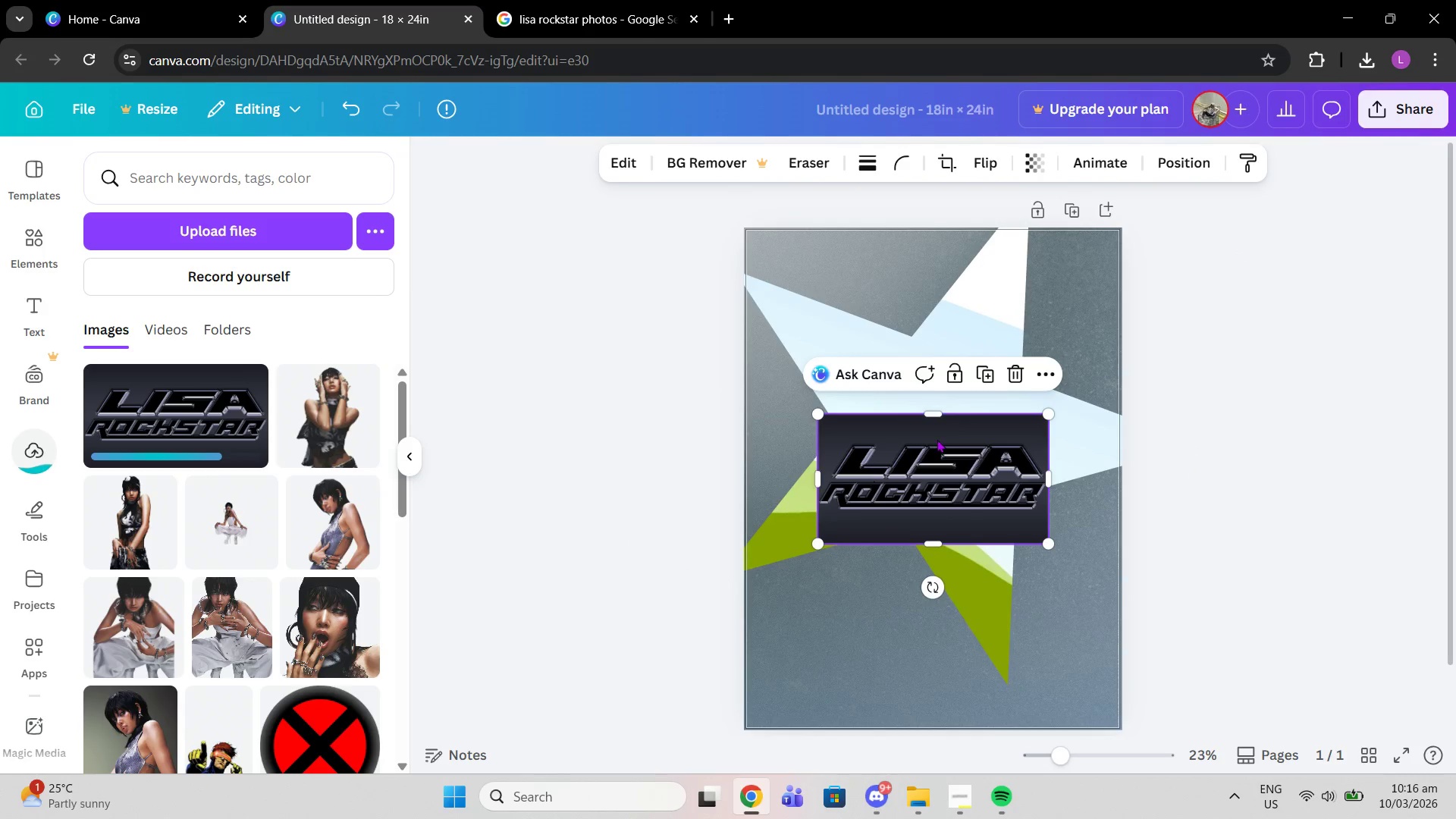 
left_click_drag(start_coordinate=[954, 467], to_coordinate=[880, 646])
 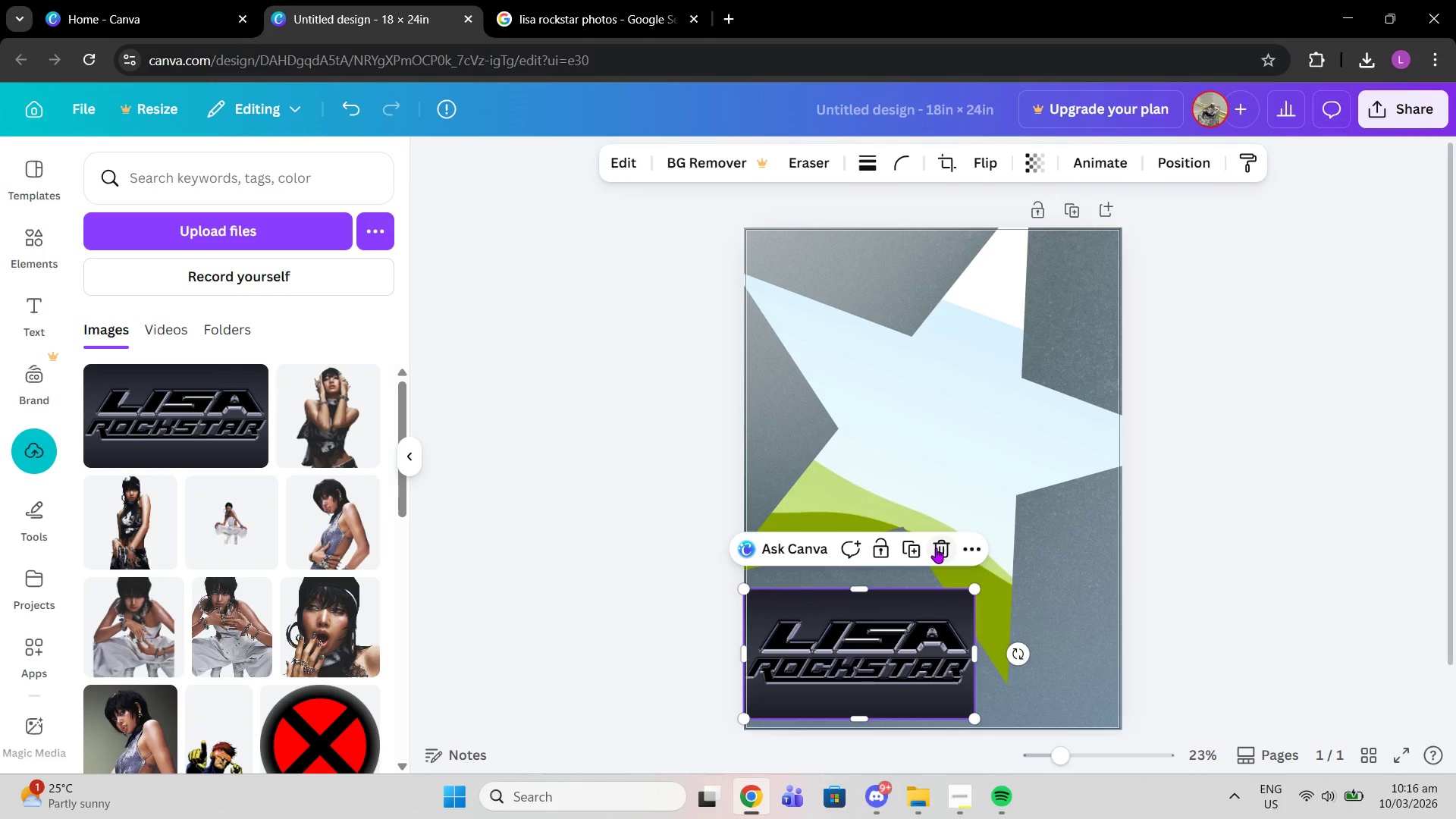 
left_click([936, 548])
 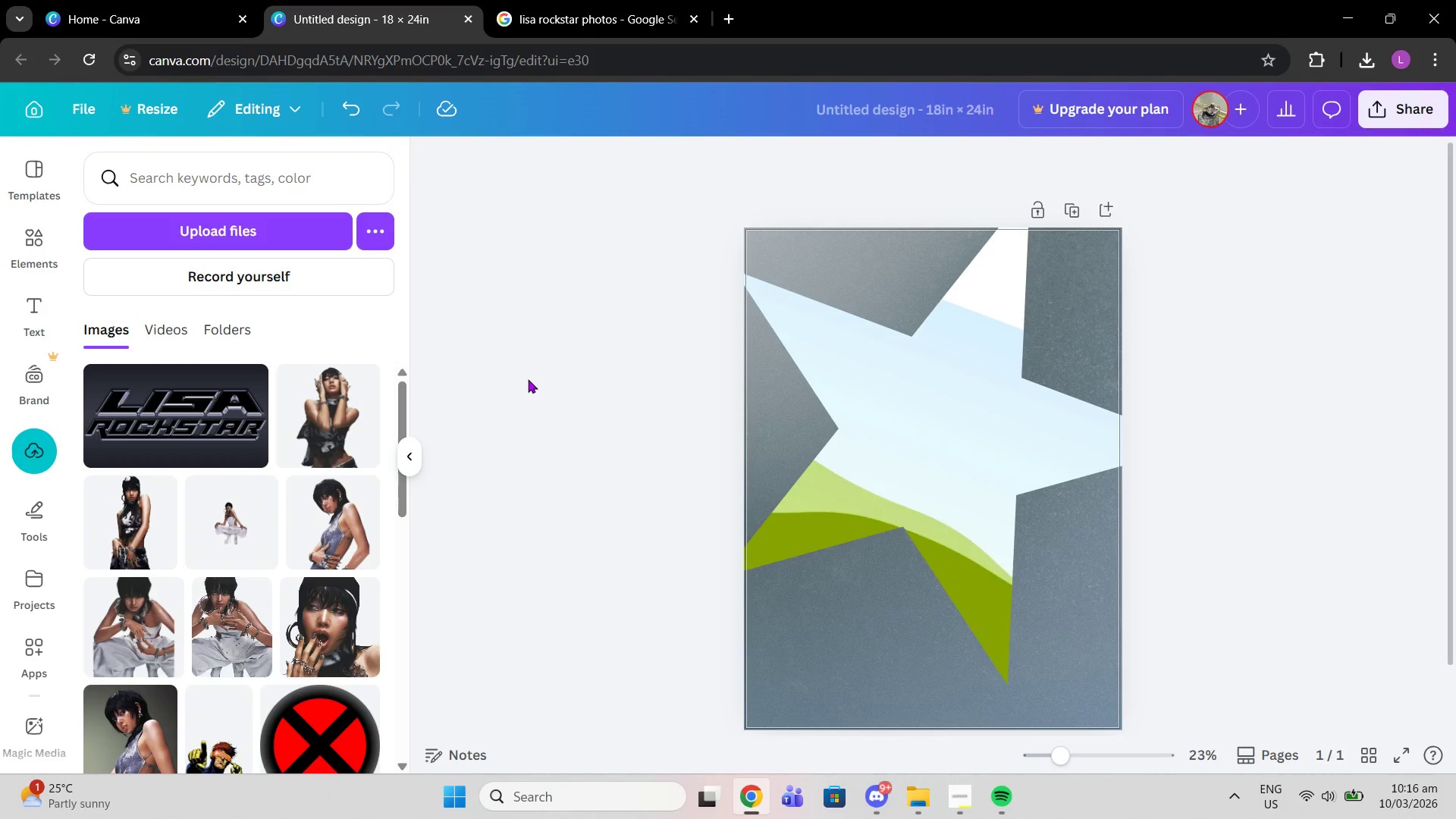 
left_click([528, 379])
 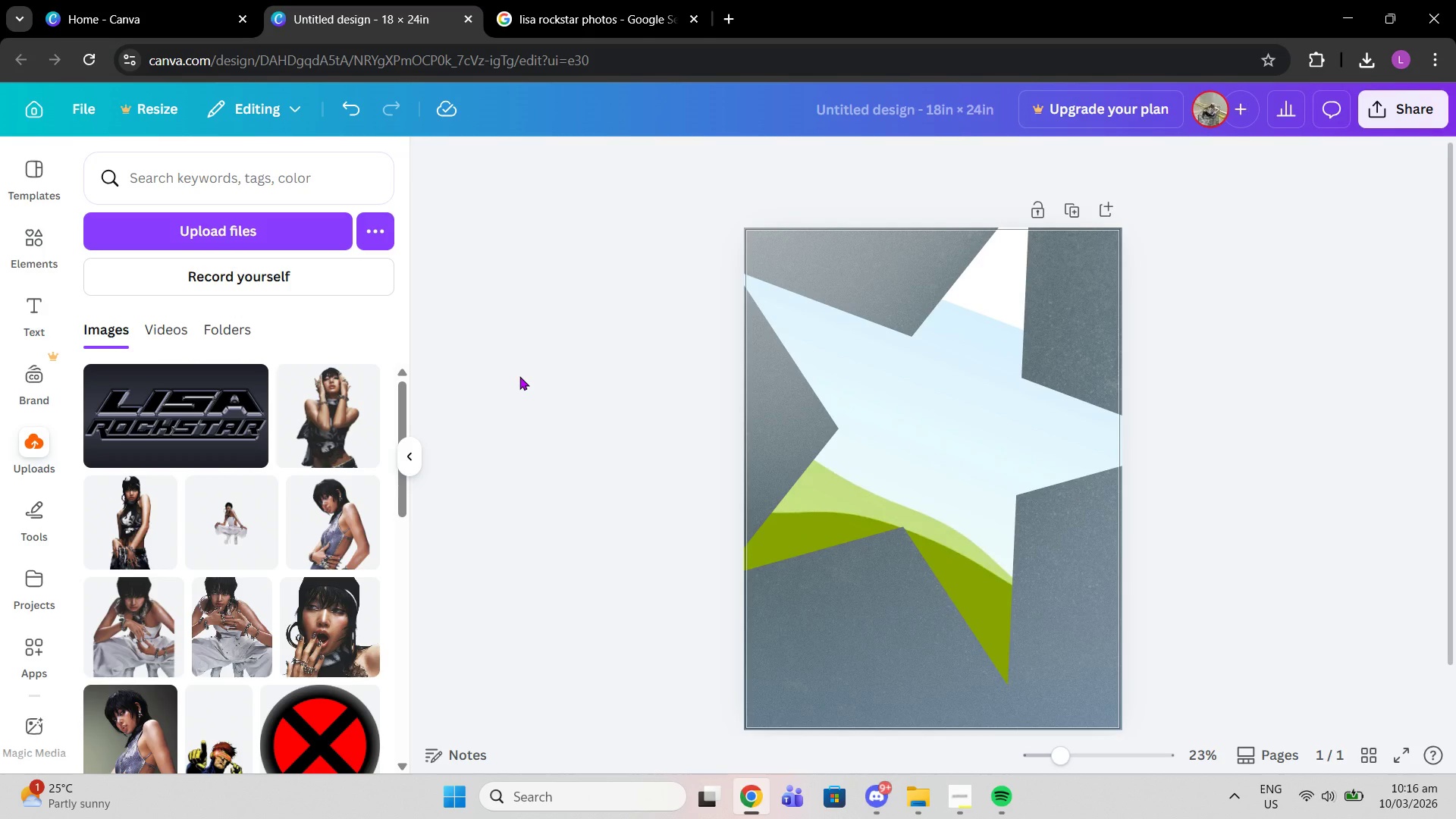 
left_click_drag(start_coordinate=[813, 620], to_coordinate=[844, 659])
 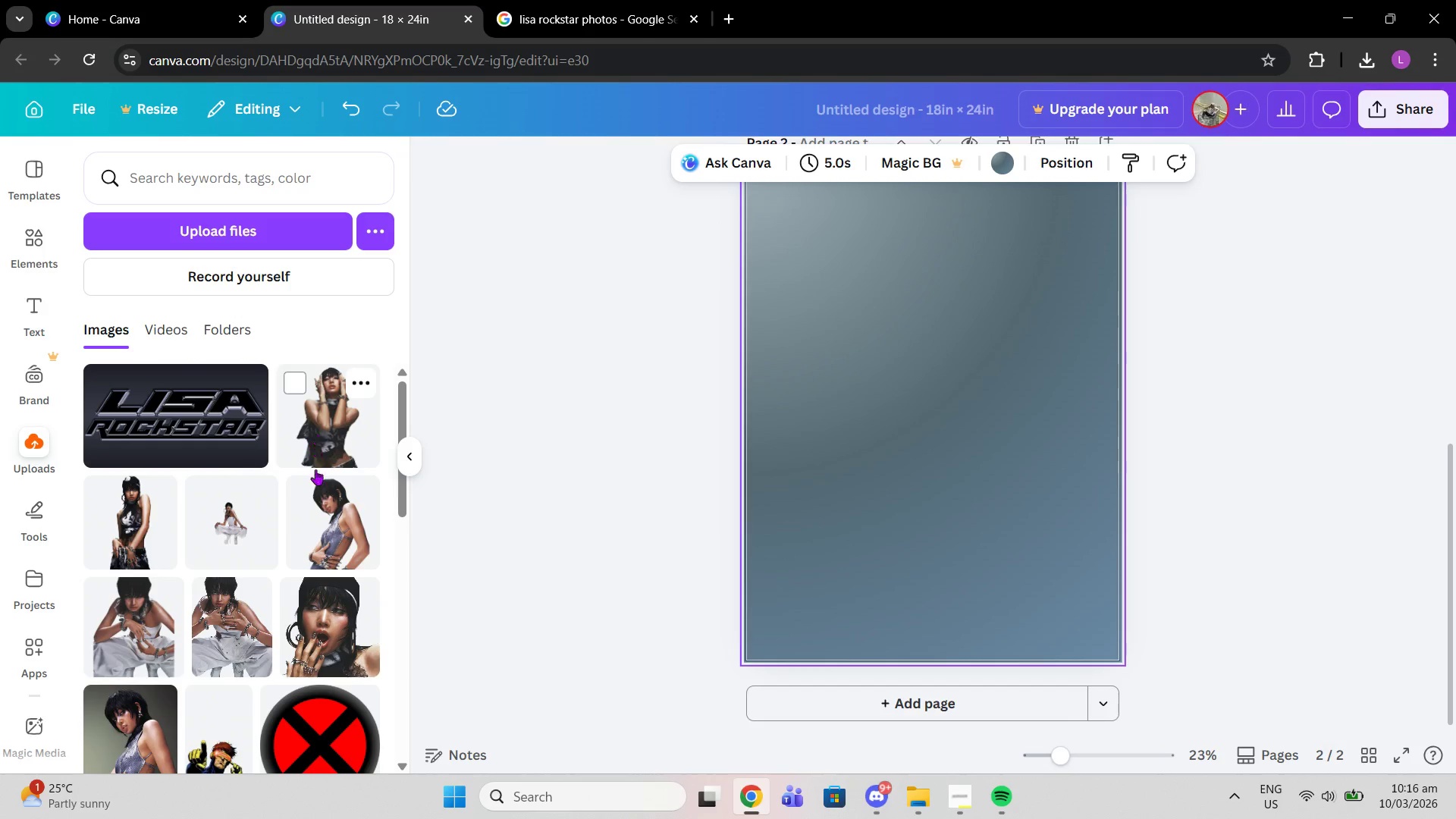 
scroll: coordinate [510, 373], scroll_direction: down, amount: 5.0
 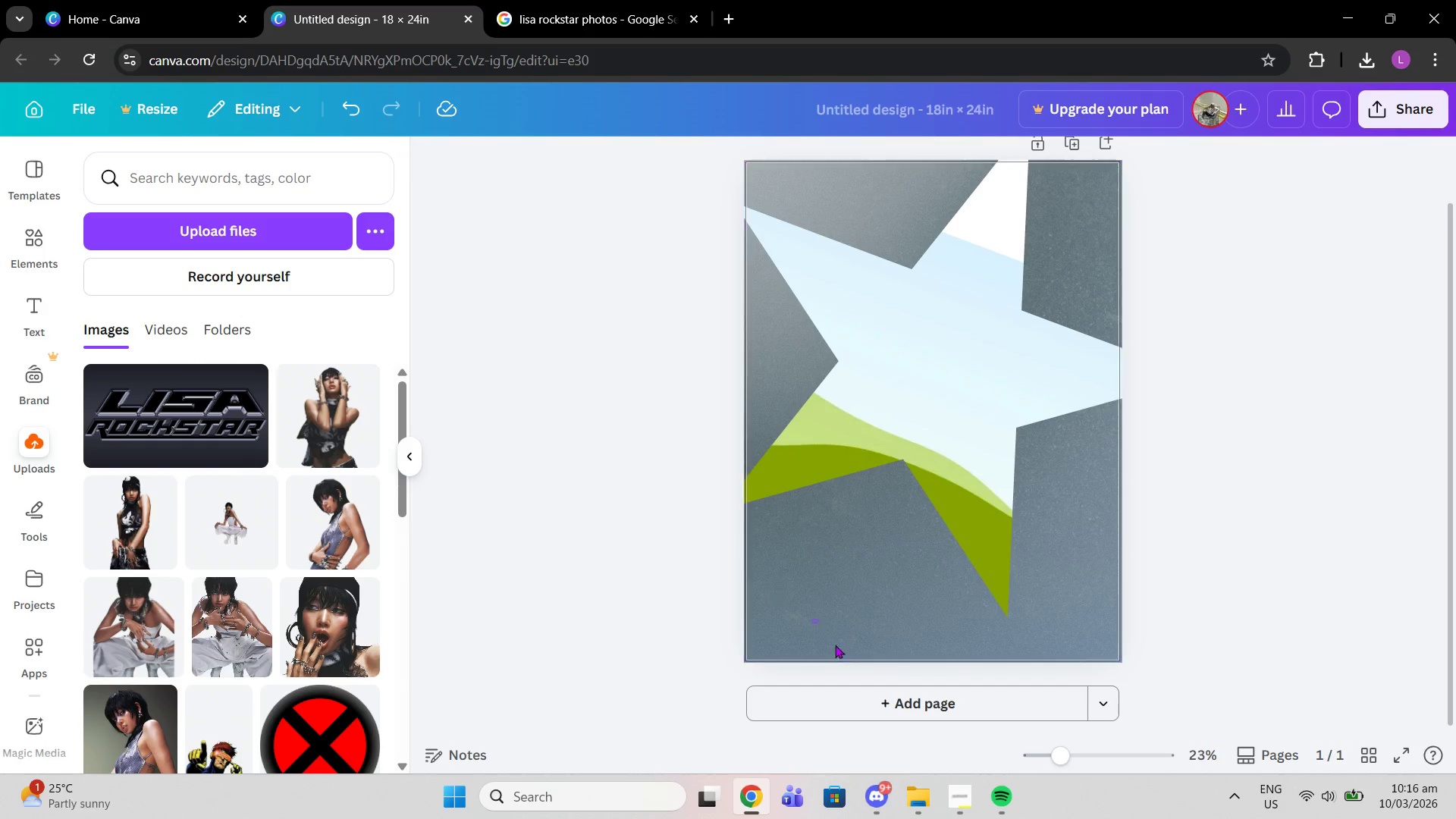 
left_click([318, 547])
 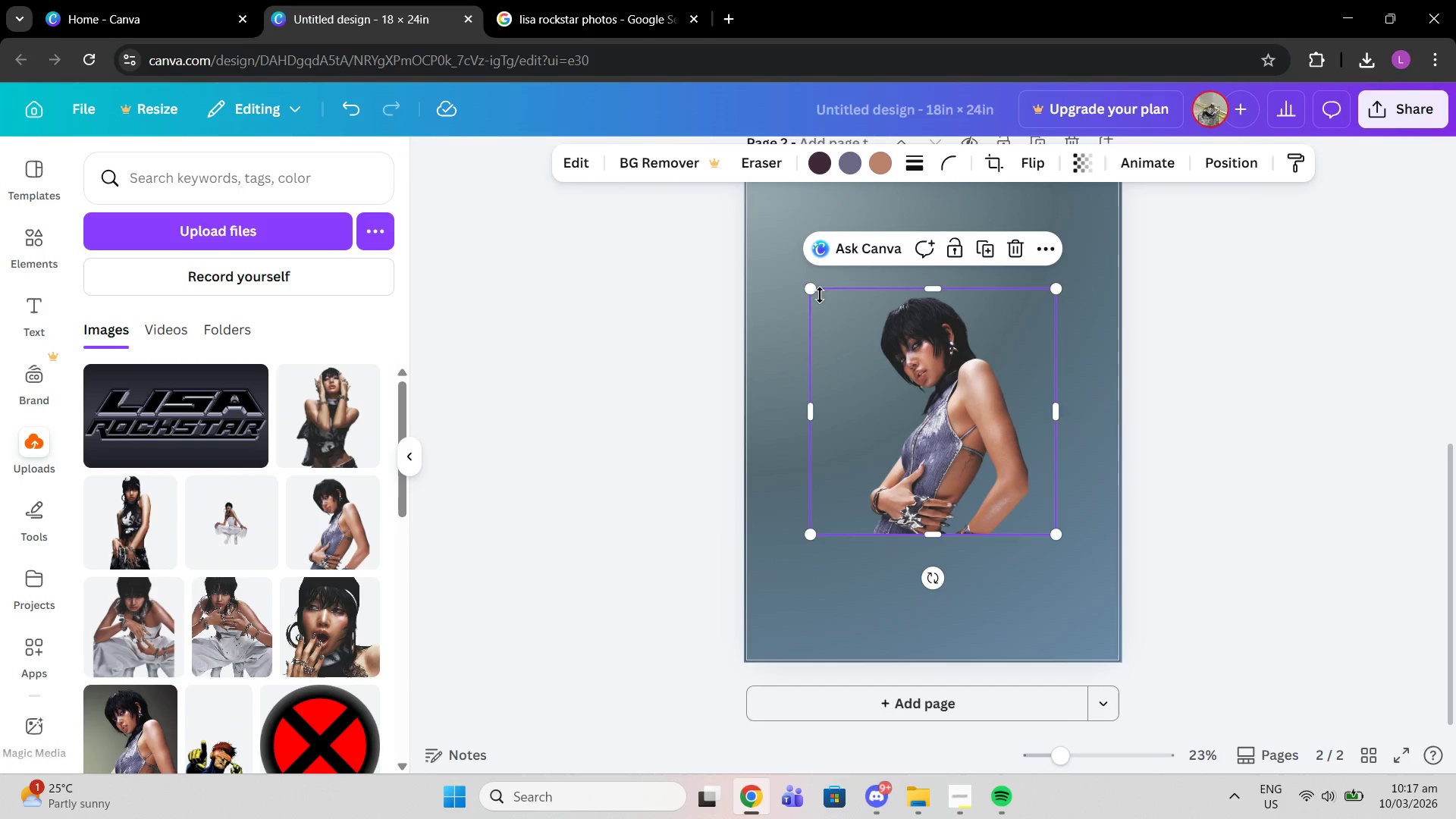 
left_click_drag(start_coordinate=[807, 288], to_coordinate=[724, 209])
 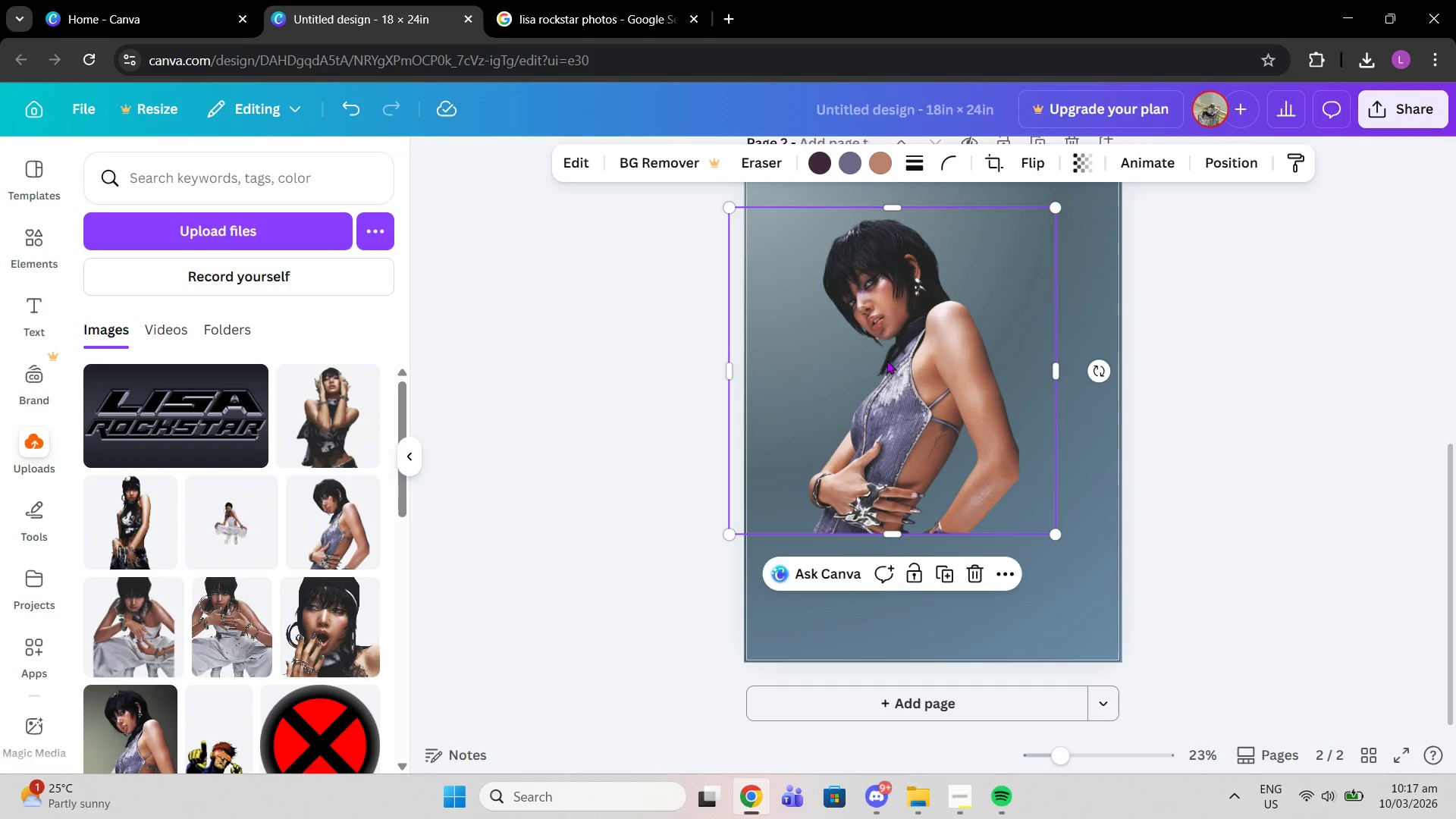 
left_click_drag(start_coordinate=[886, 359], to_coordinate=[921, 386])
 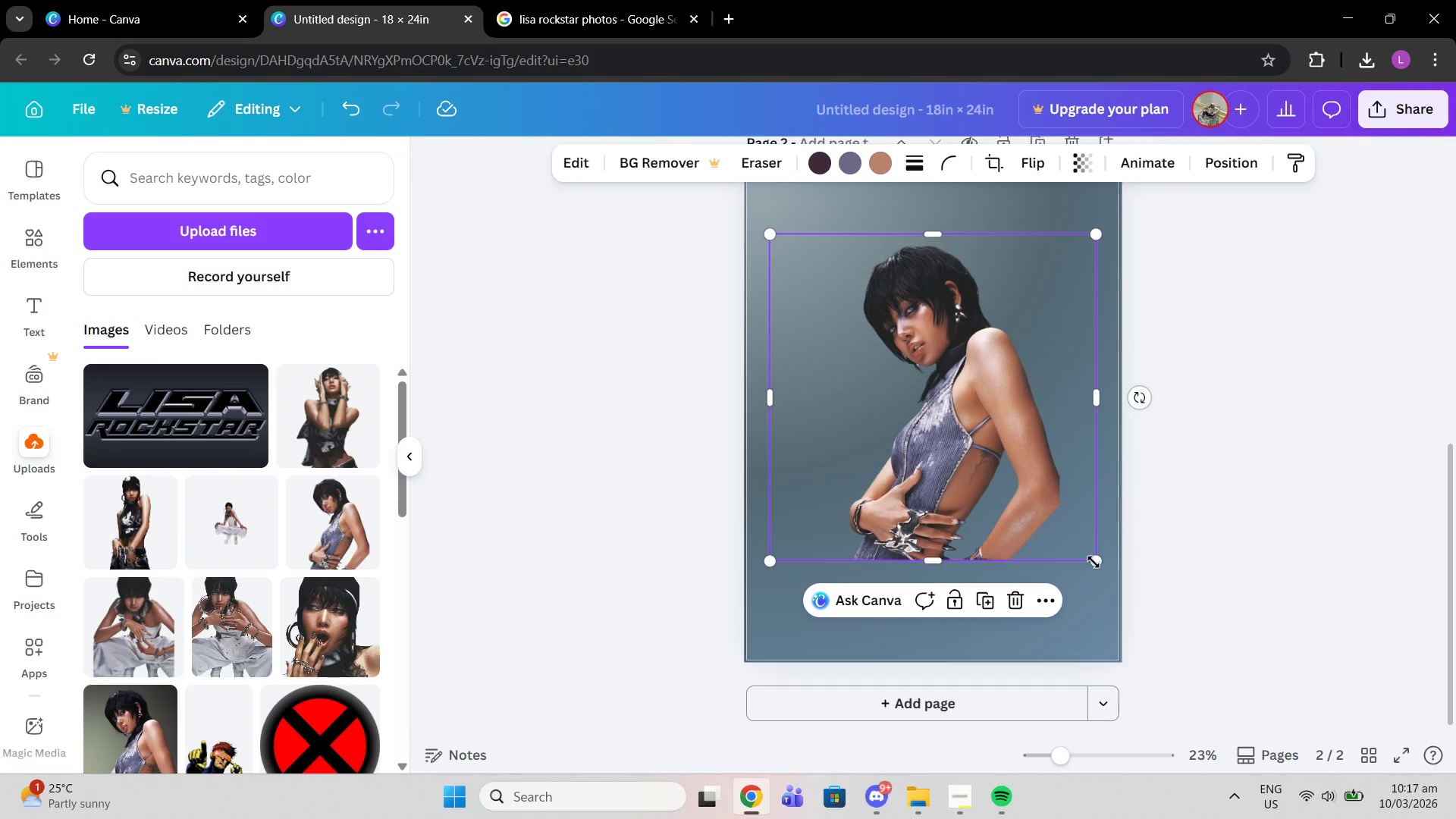 
left_click_drag(start_coordinate=[1094, 560], to_coordinate=[1010, 532])
 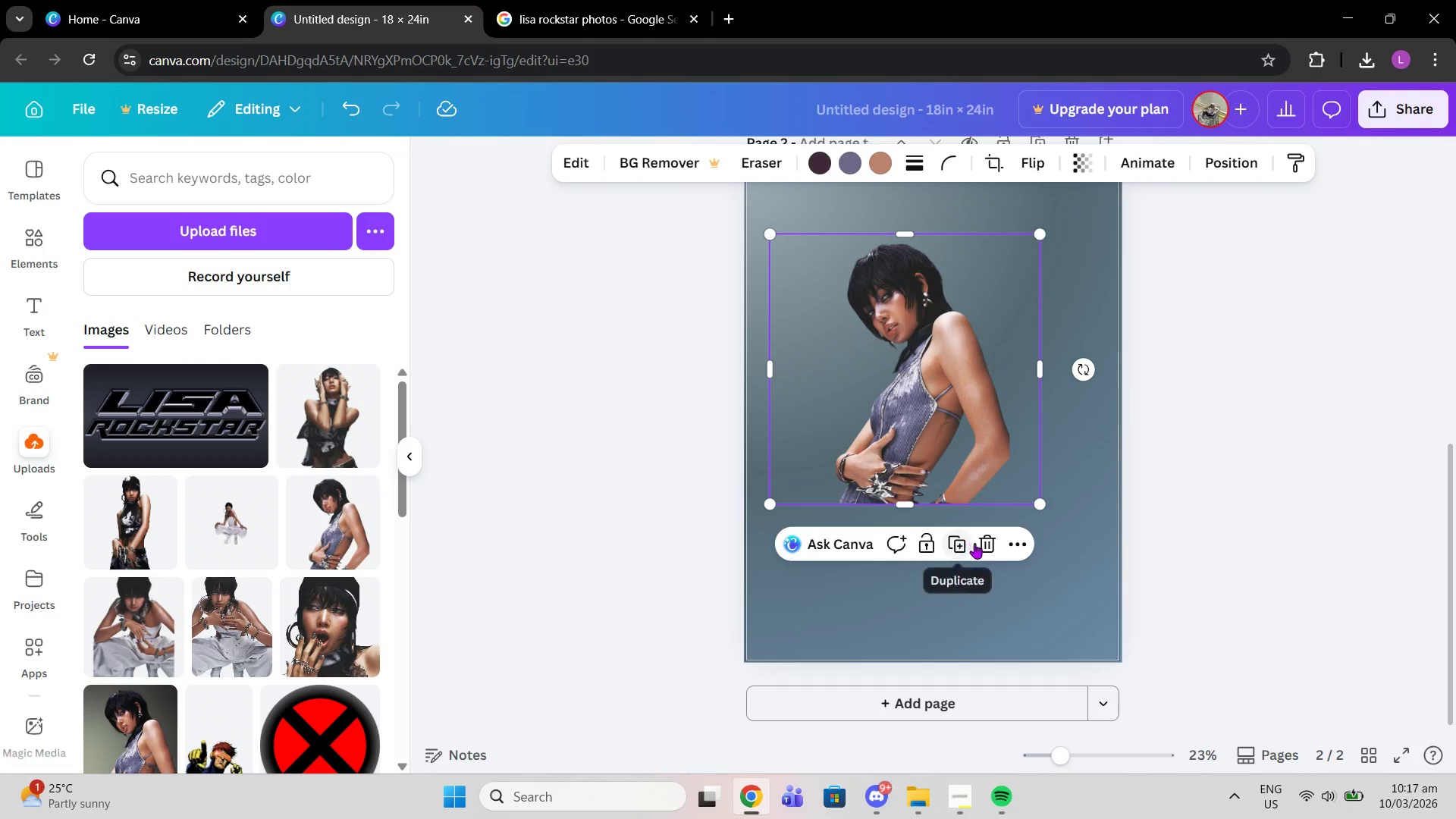 
left_click([999, 543])
 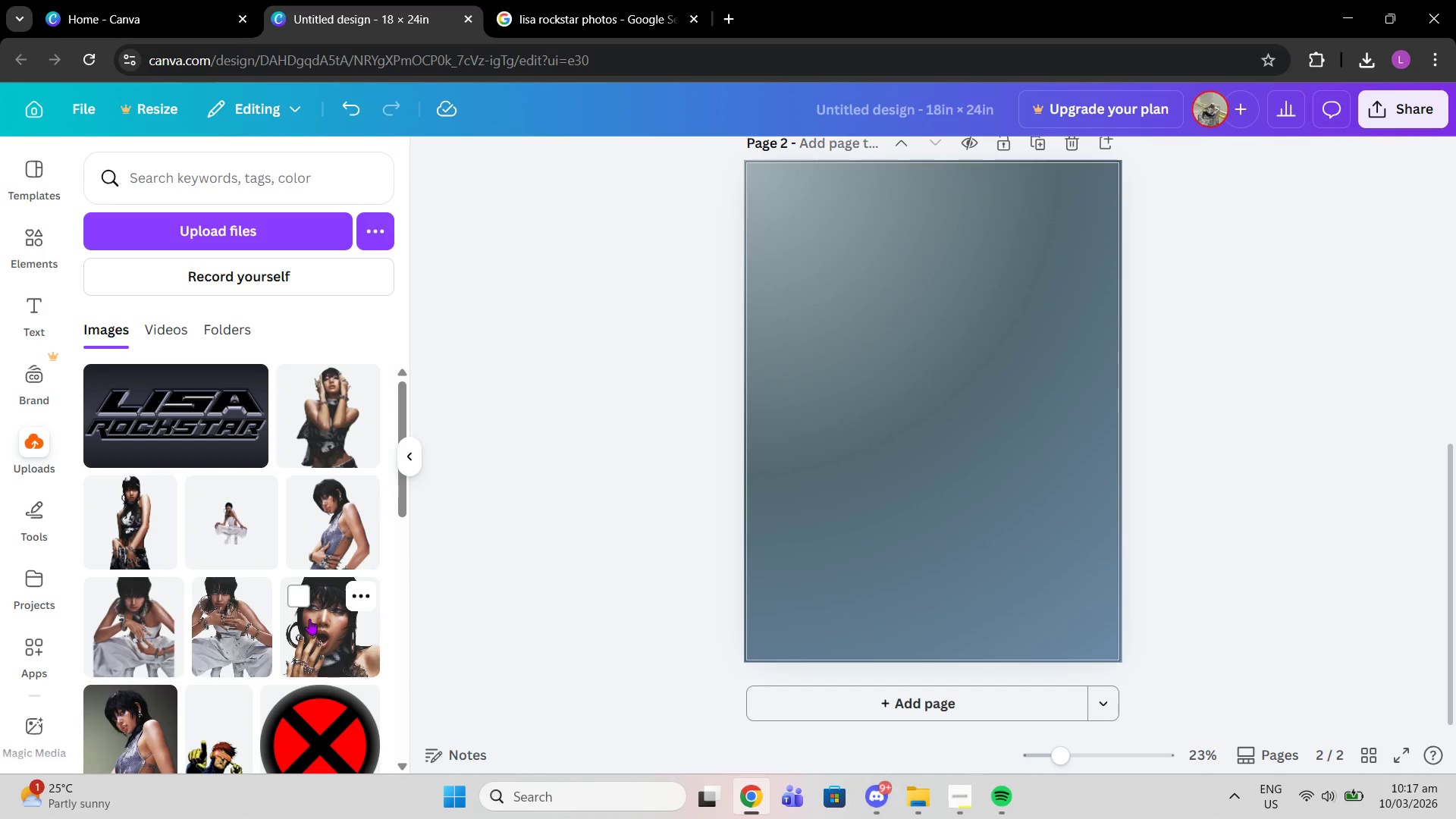 
wait(7.55)
 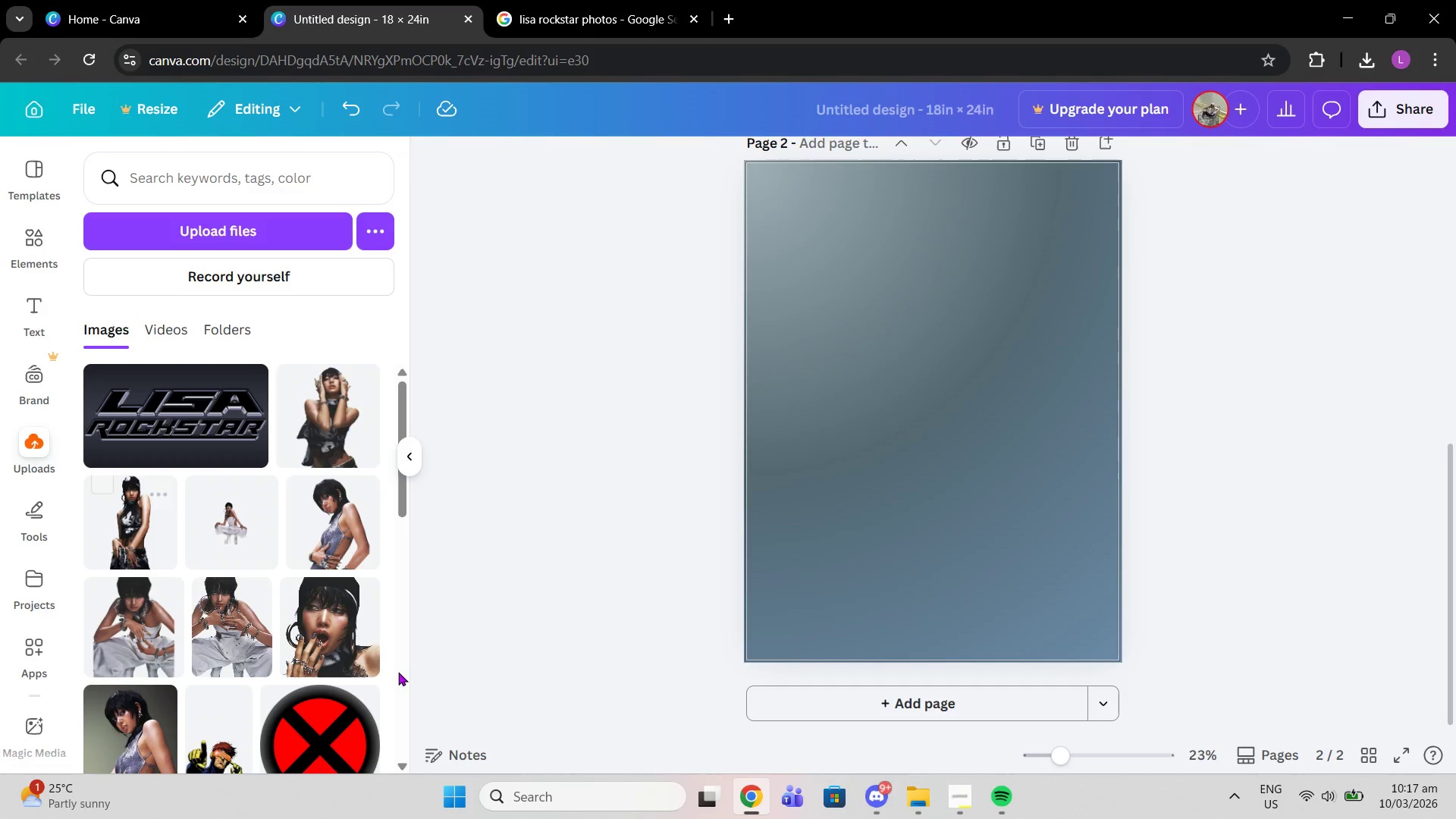 
left_click([309, 613])
 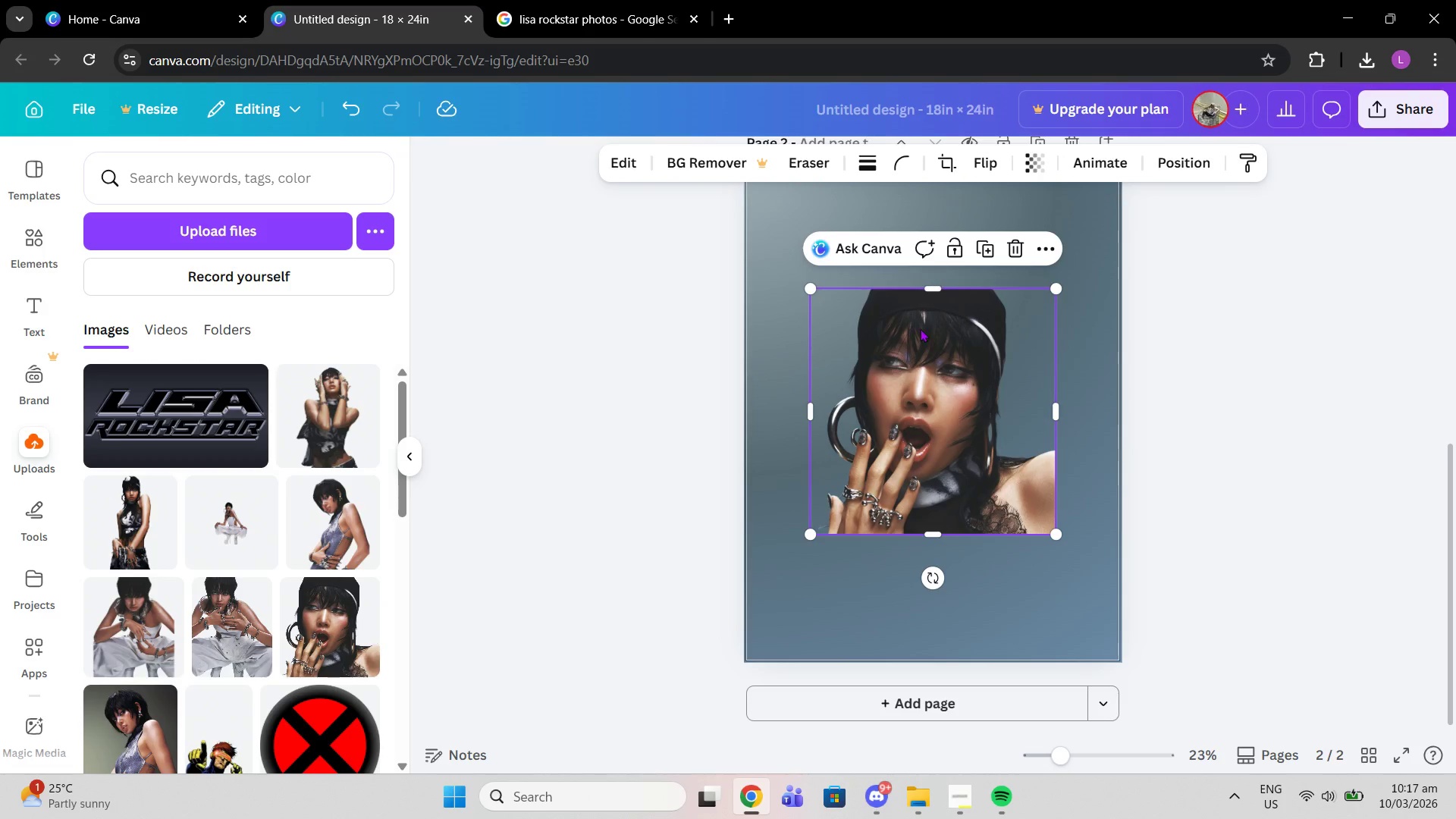 
left_click_drag(start_coordinate=[913, 341], to_coordinate=[862, 333])
 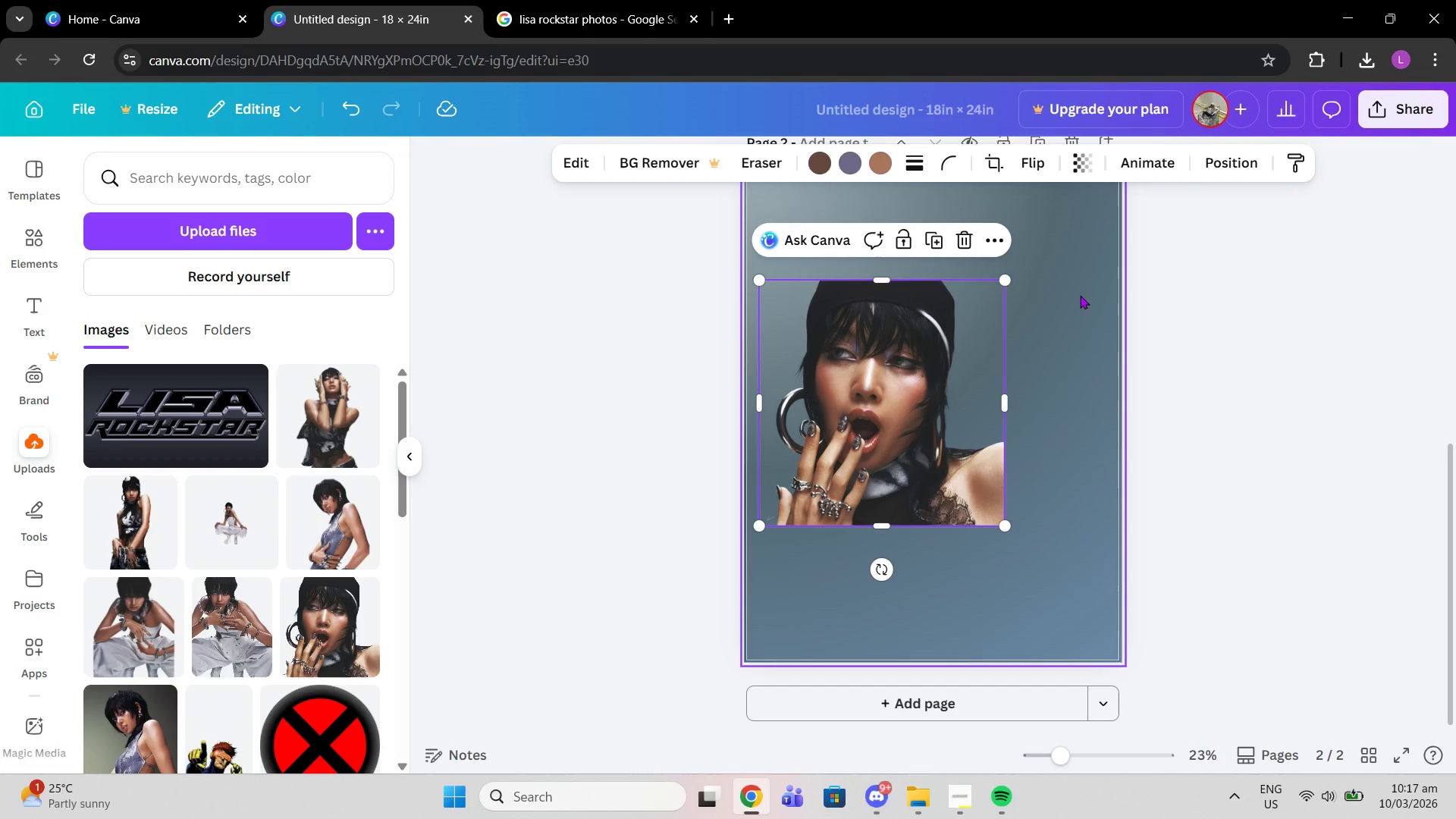 
left_click([1094, 301])
 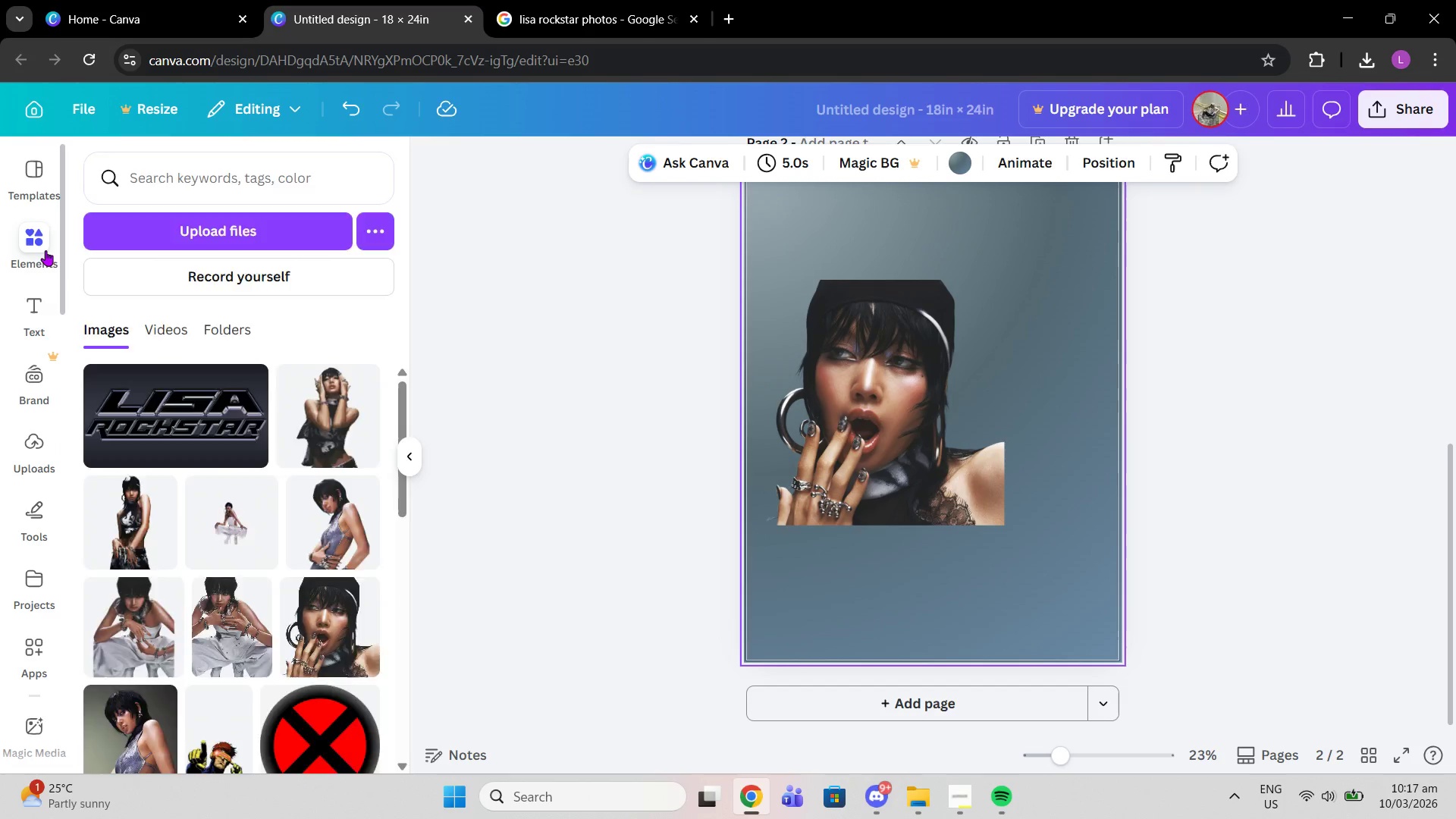 
left_click([152, 182])
 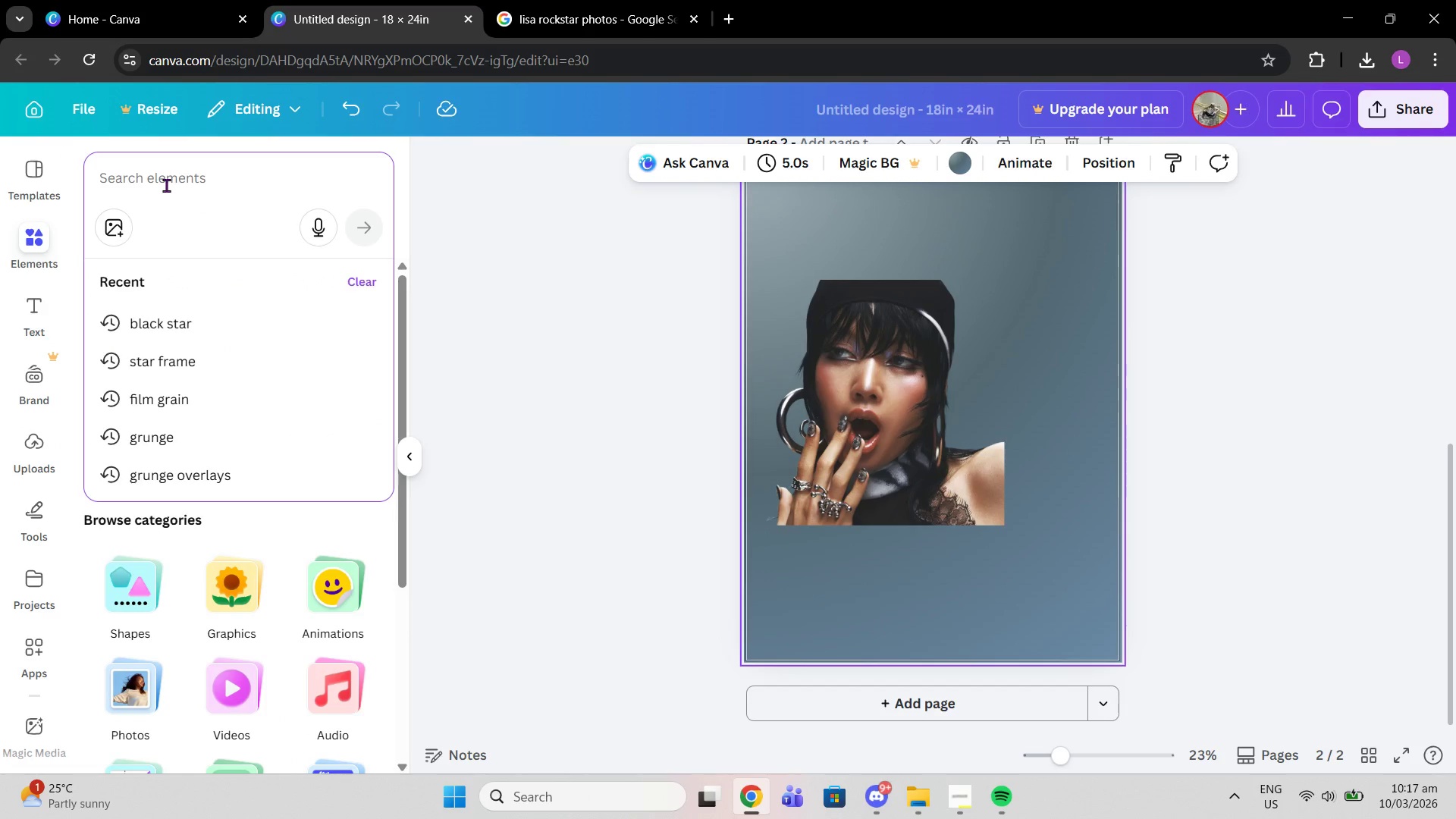 
type(black vb)
key(Backspace)
key(Backspace)
type(backgrousqu)
 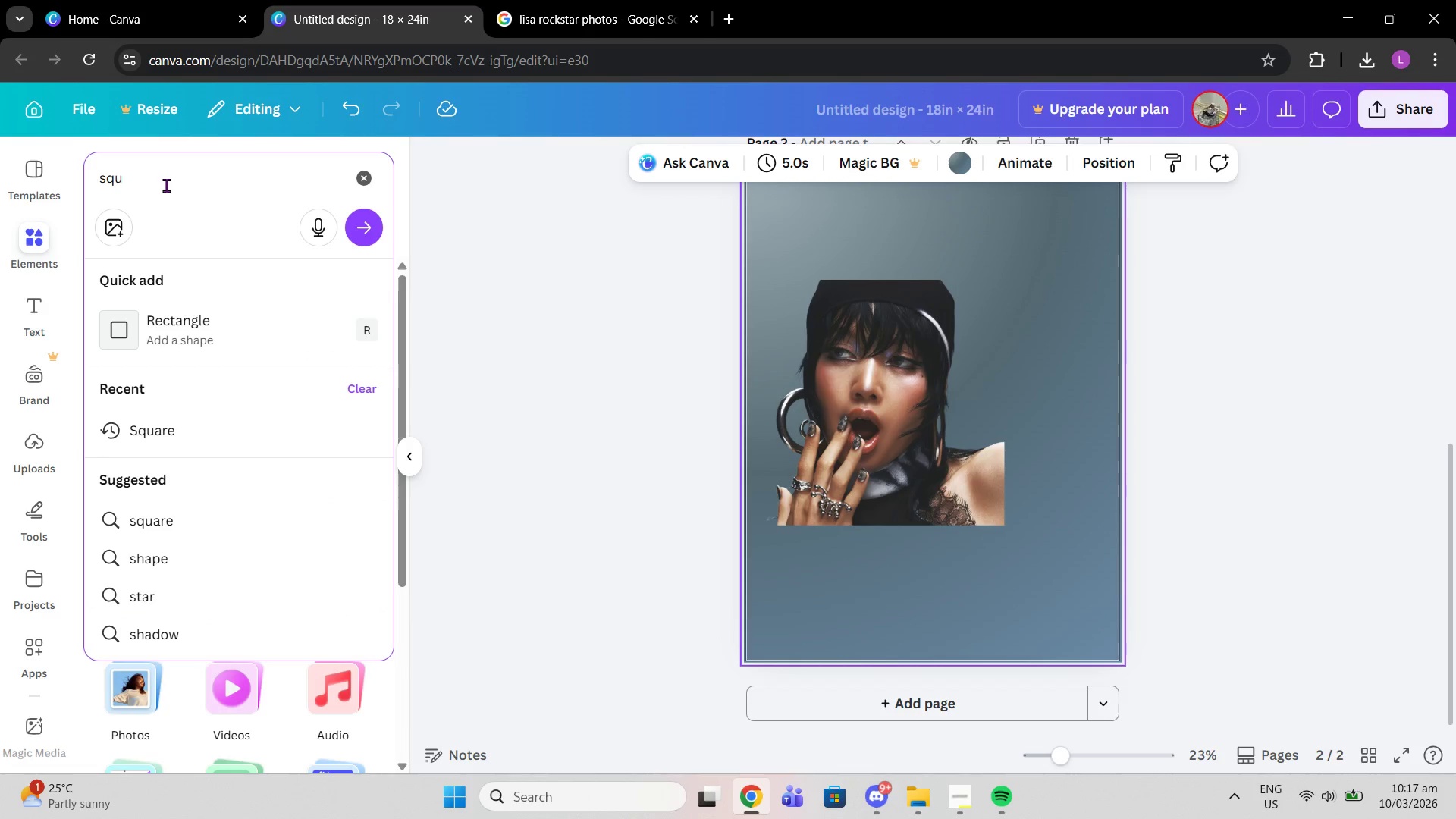 
left_click([193, 439])
 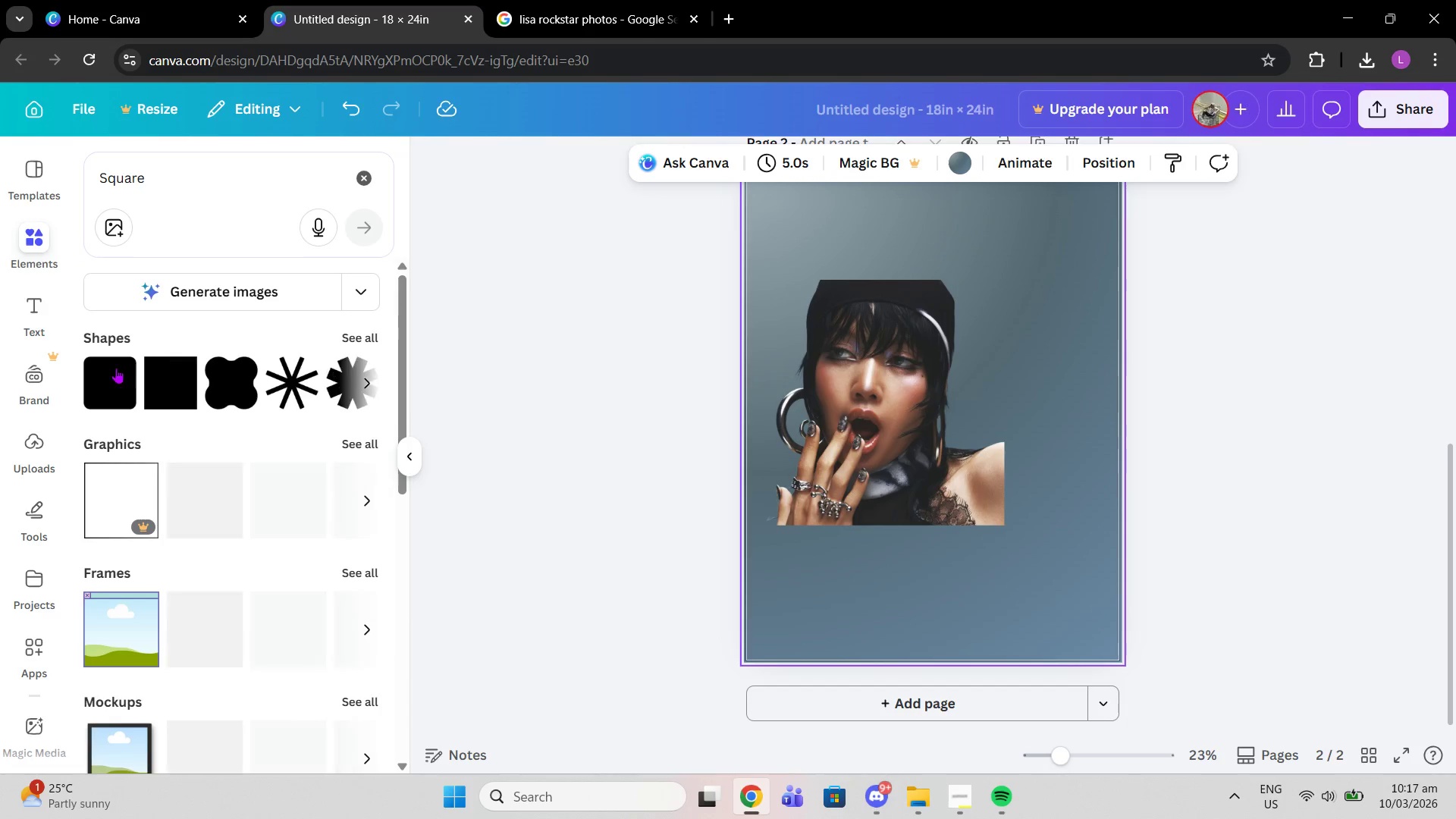 
left_click([171, 372])
 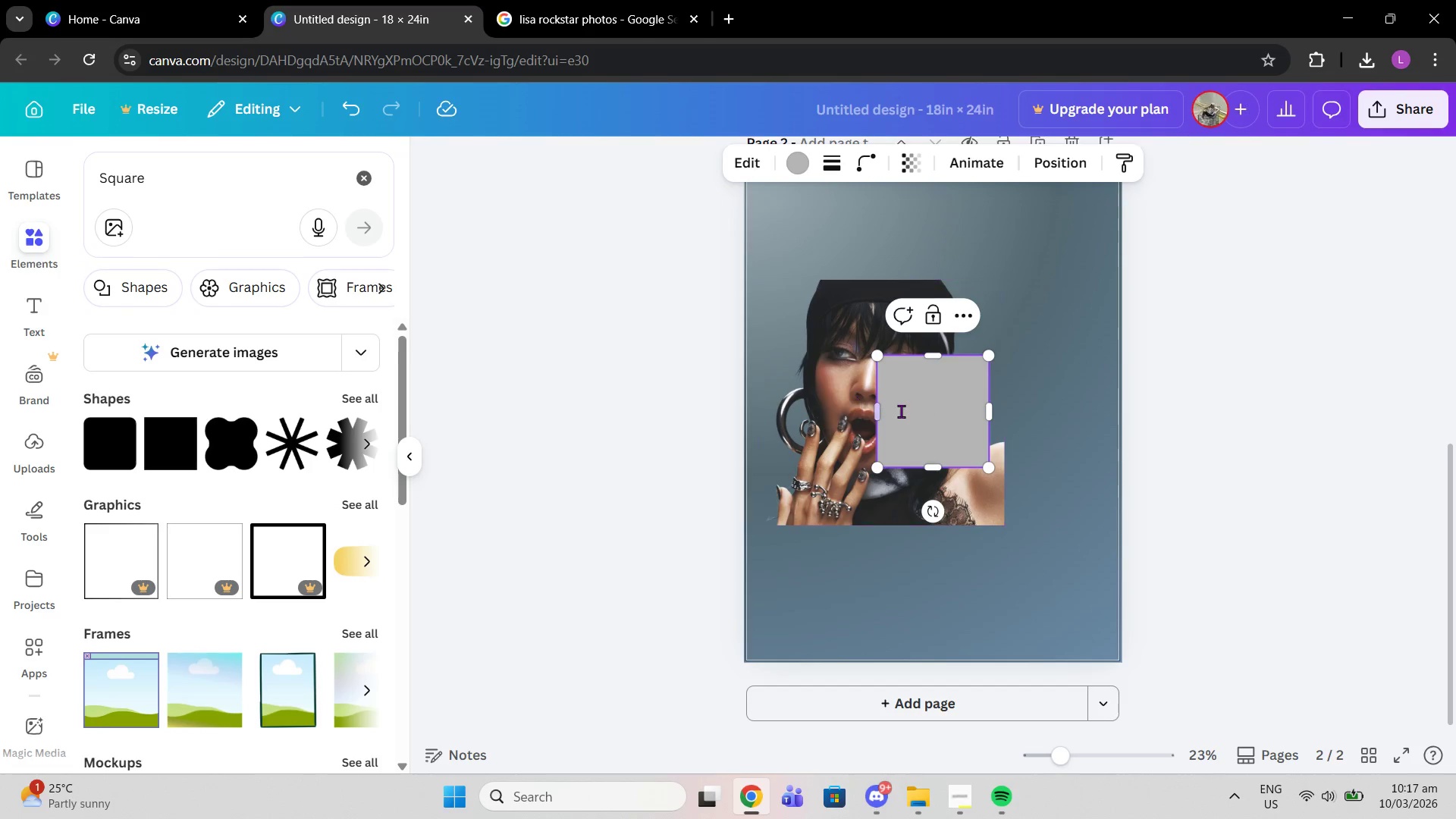 
left_click_drag(start_coordinate=[907, 412], to_coordinate=[785, 323])
 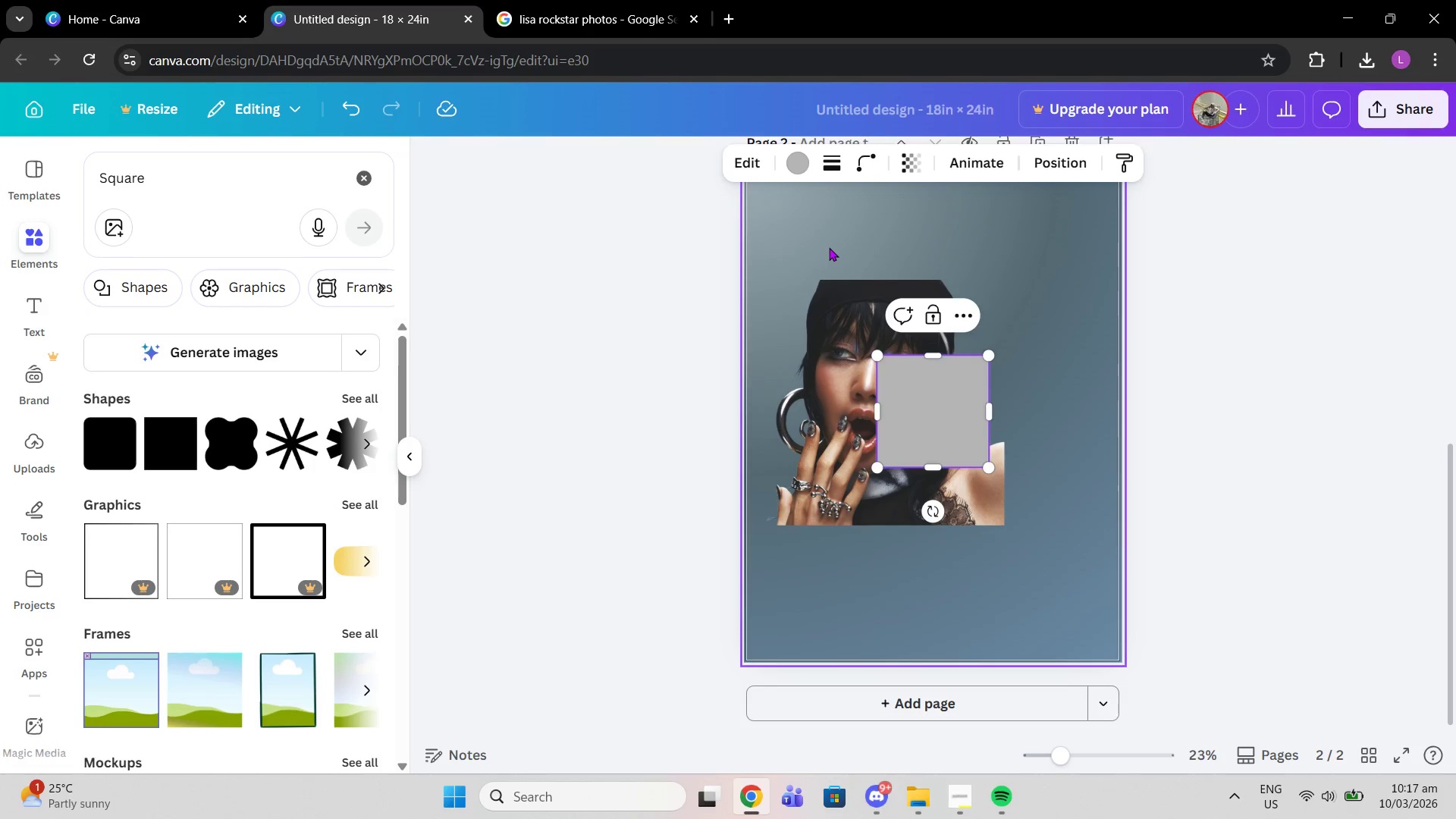 
left_click([829, 247])
 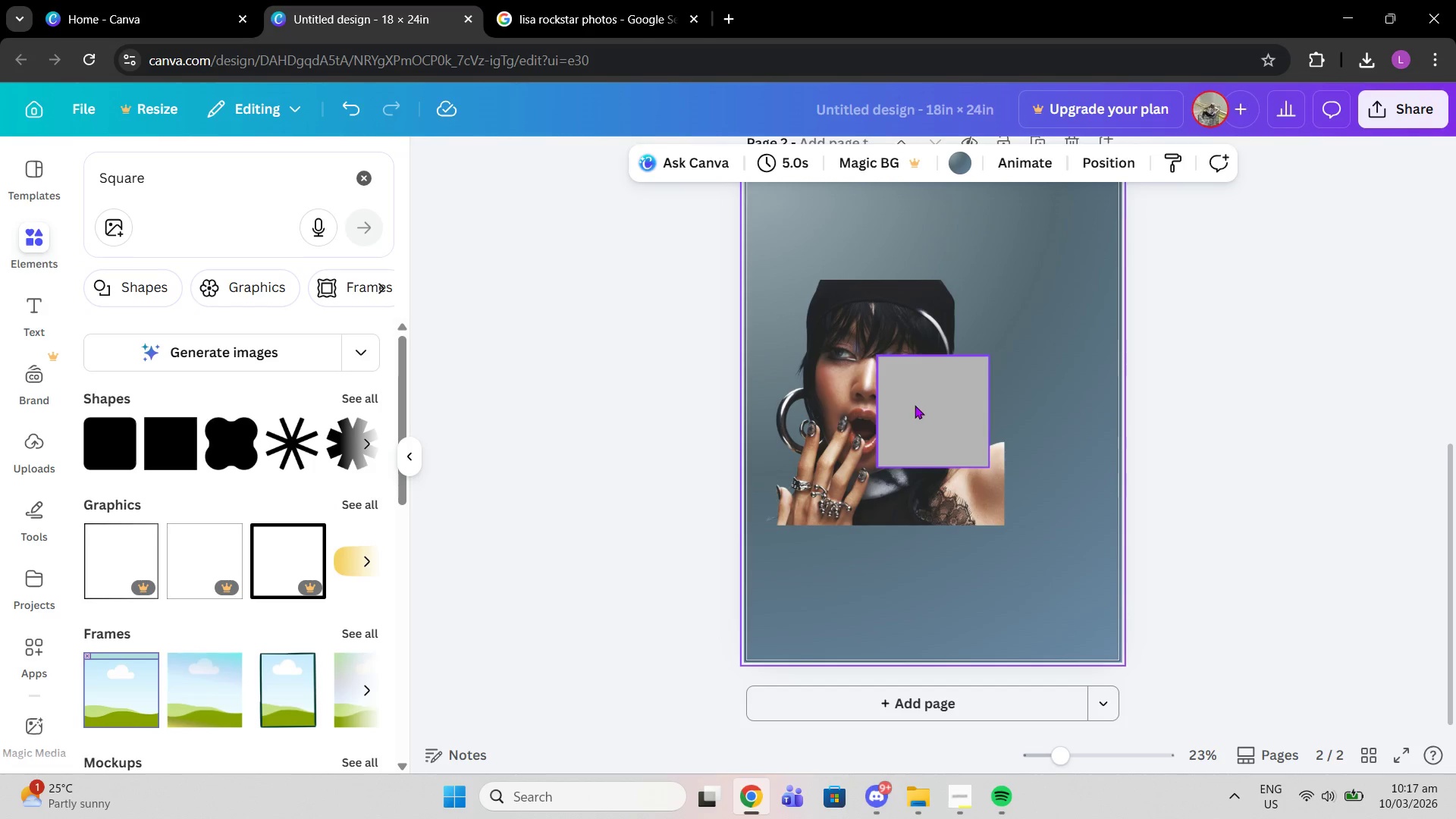 
left_click_drag(start_coordinate=[915, 406], to_coordinate=[804, 278])
 